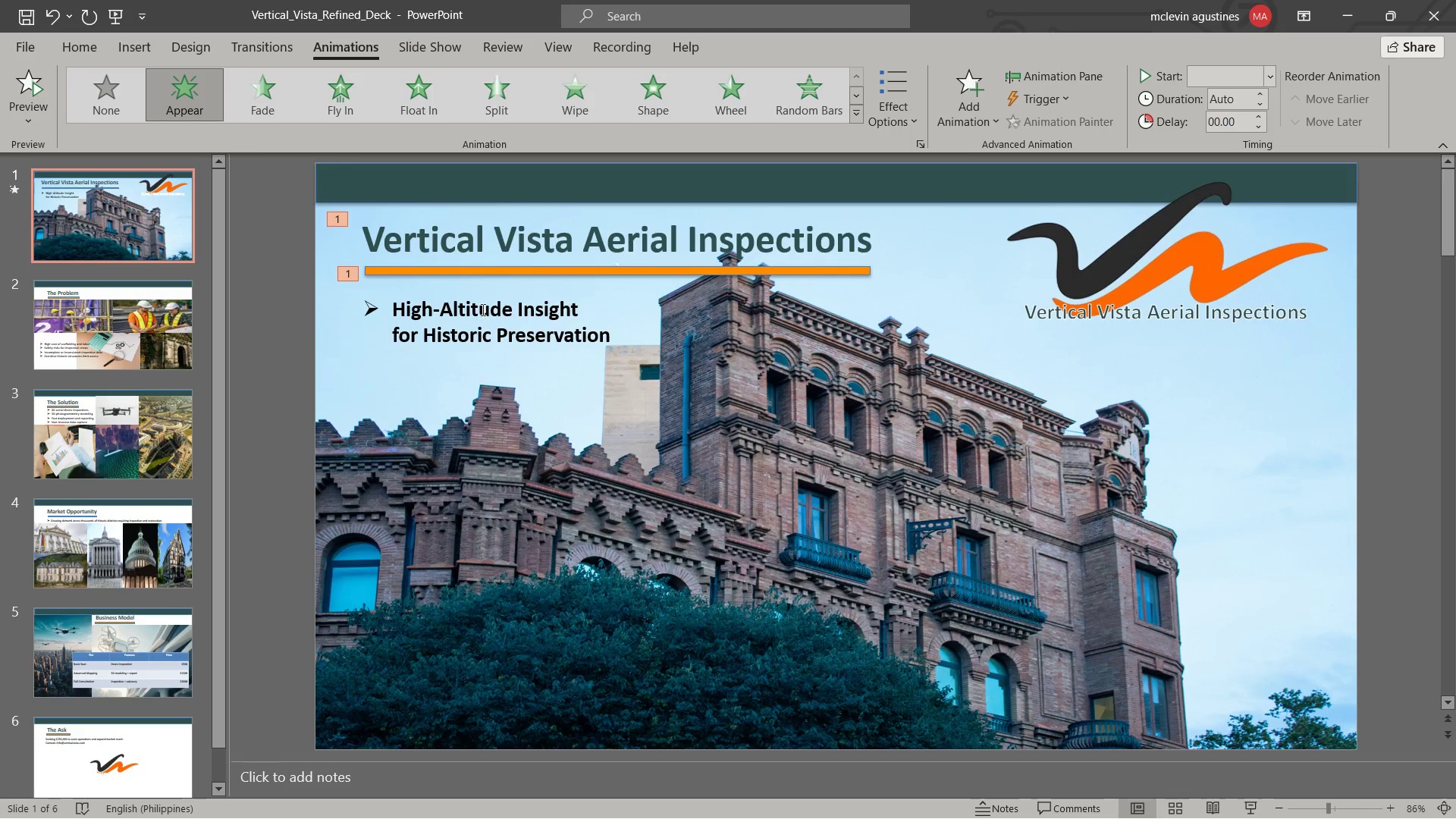 
left_click([484, 303])
 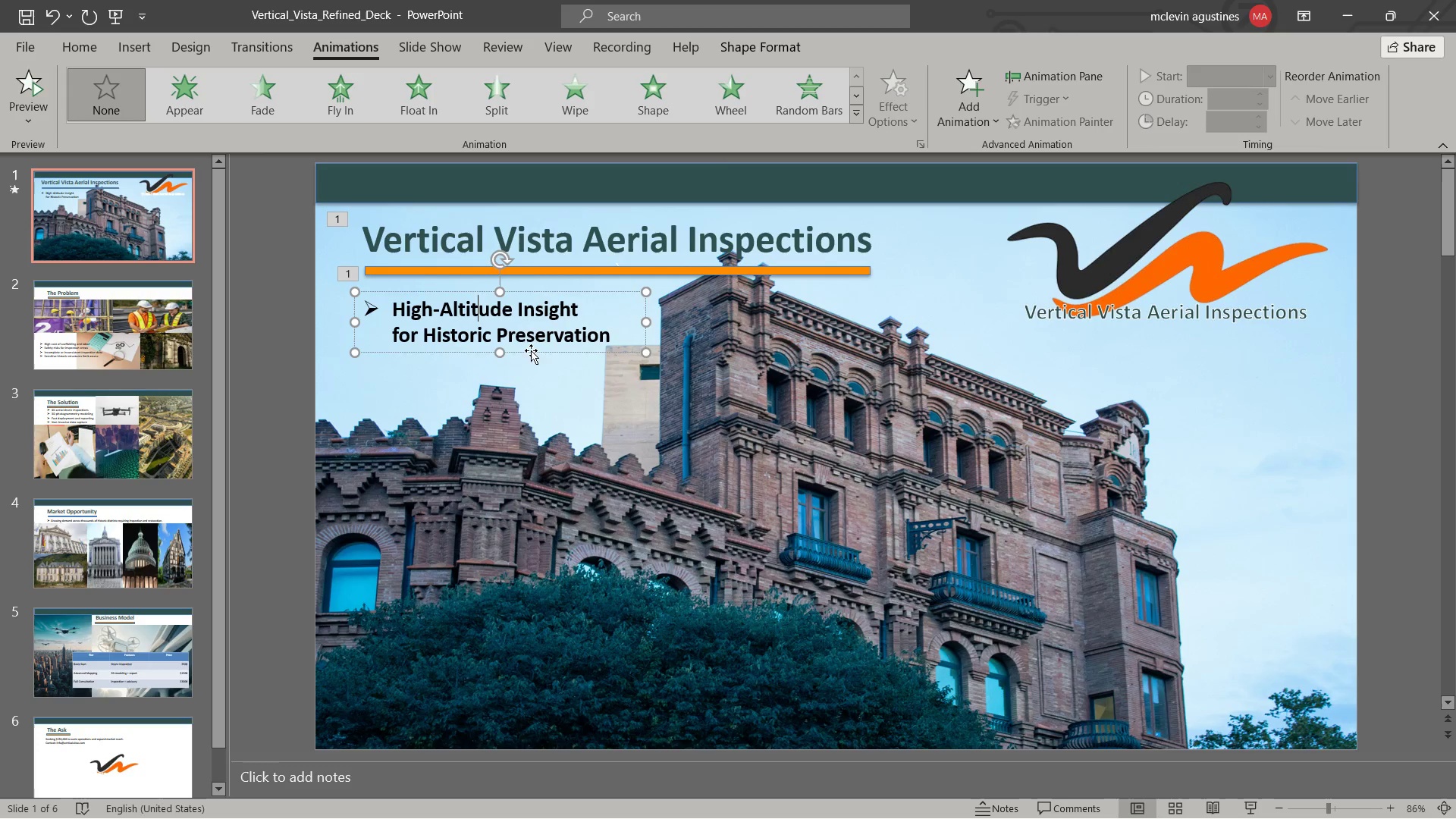 
left_click([531, 350])
 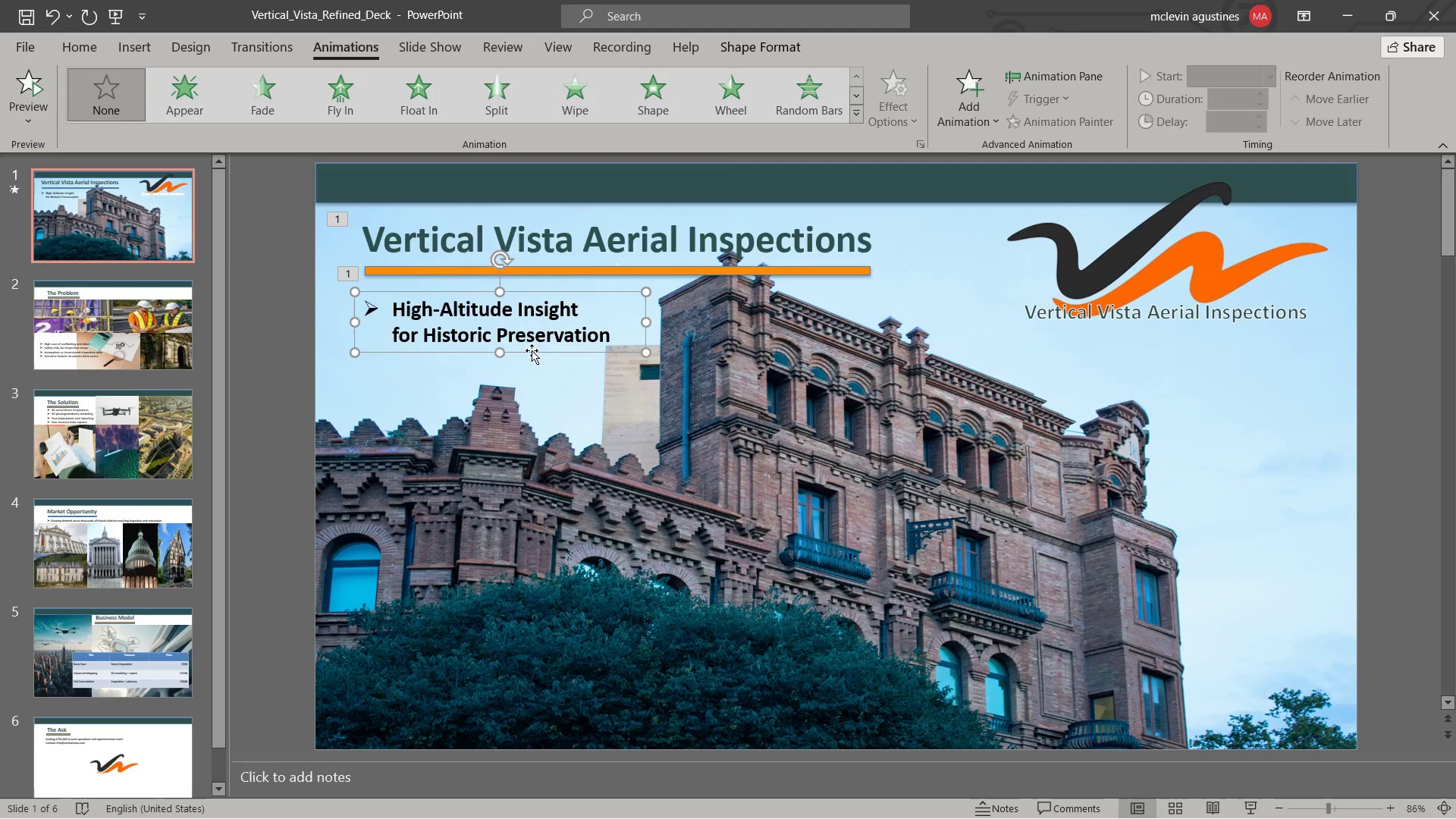 
wait(9.92)
 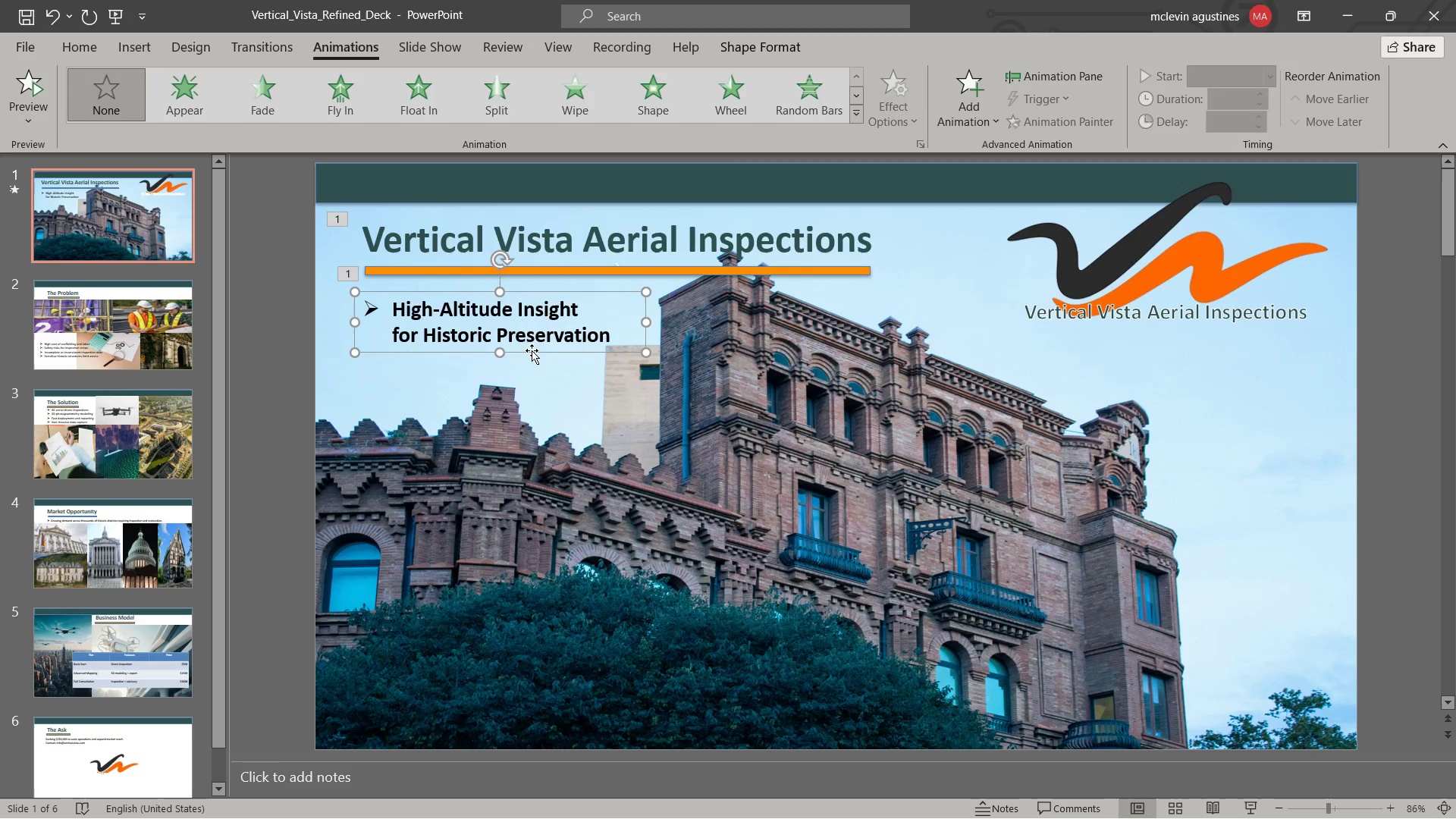 
left_click([190, 97])
 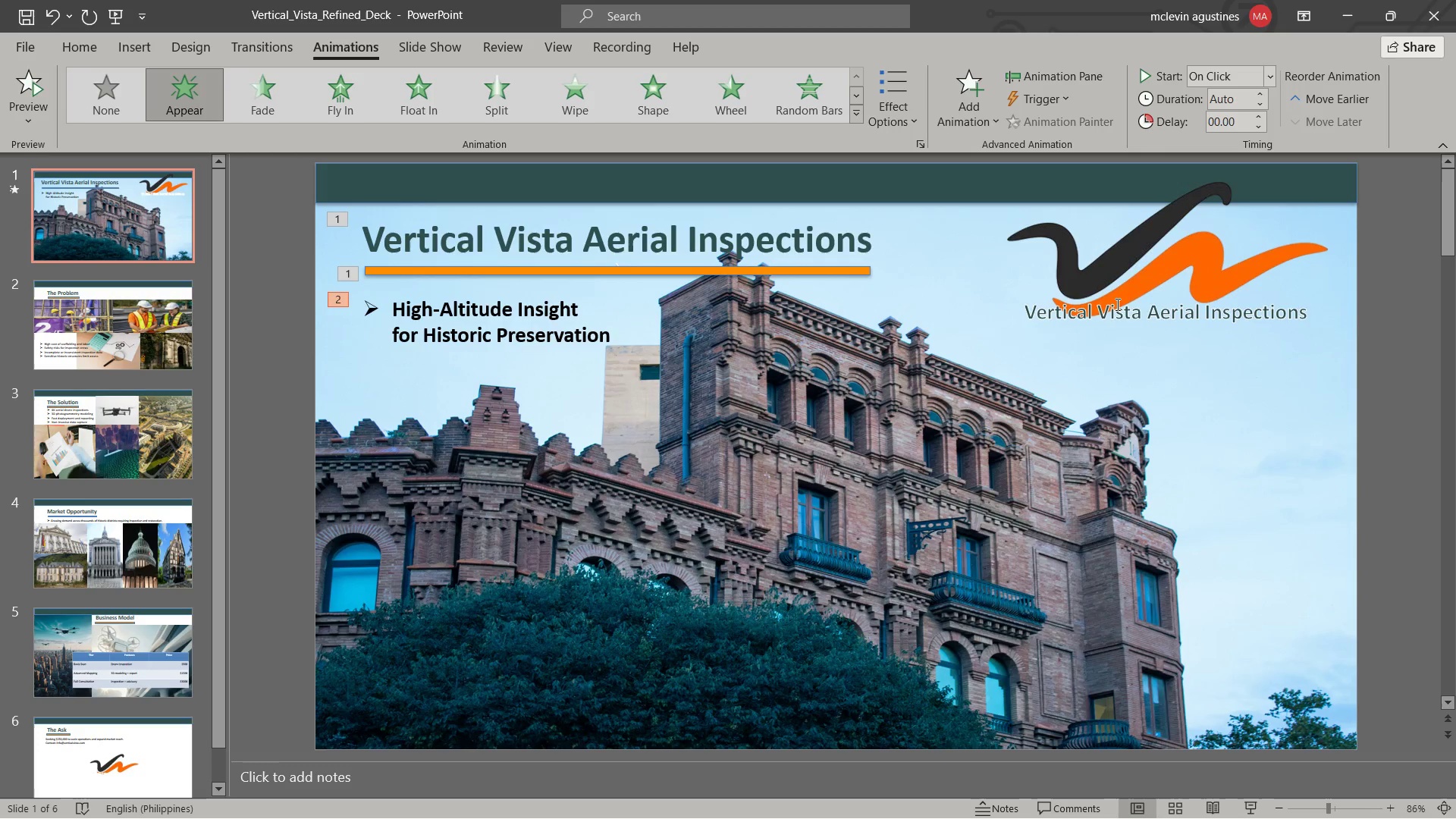 
left_click([1119, 284])
 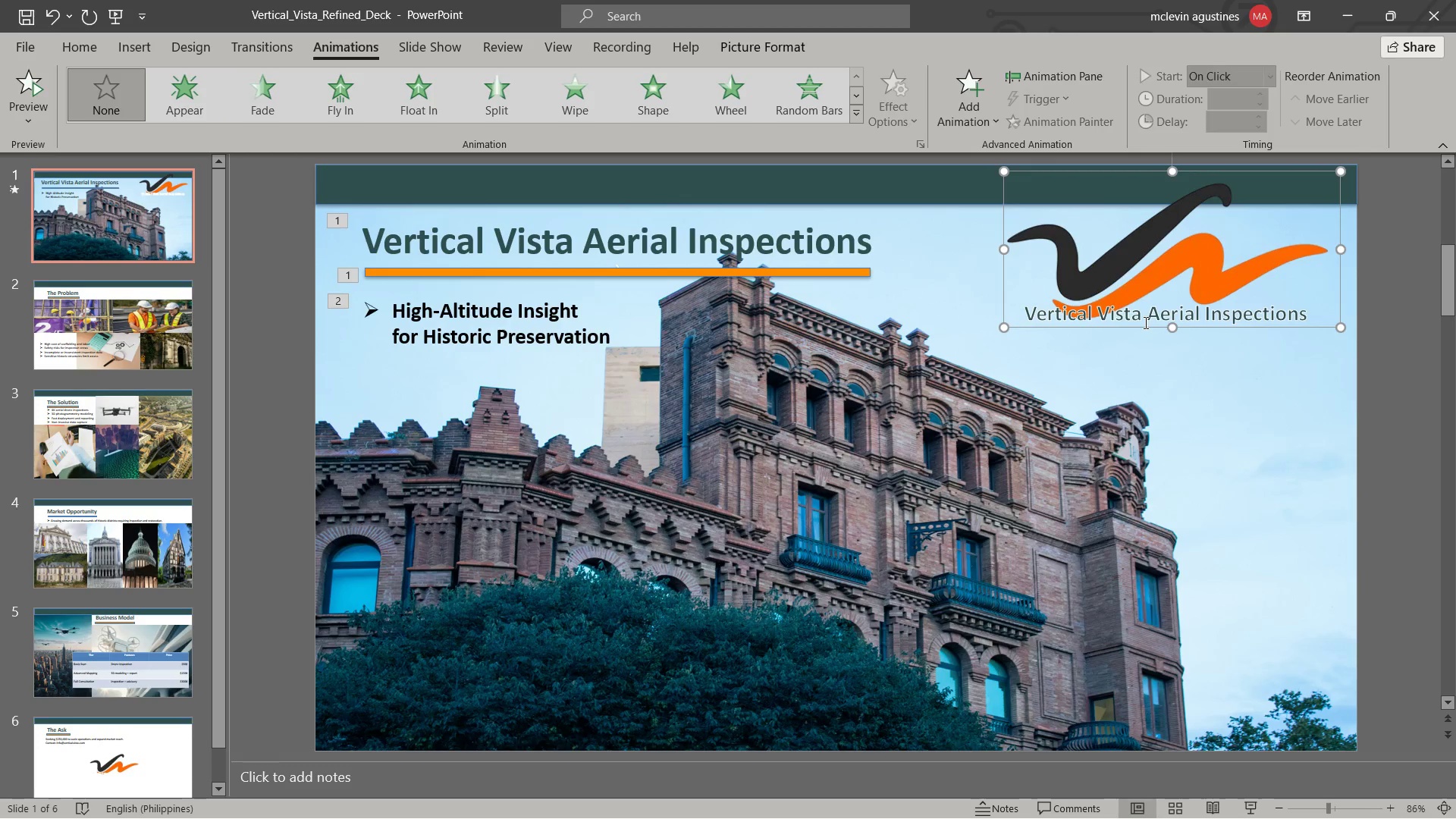 
hold_key(key=ShiftLeft, duration=0.66)
left_click([1139, 315])
 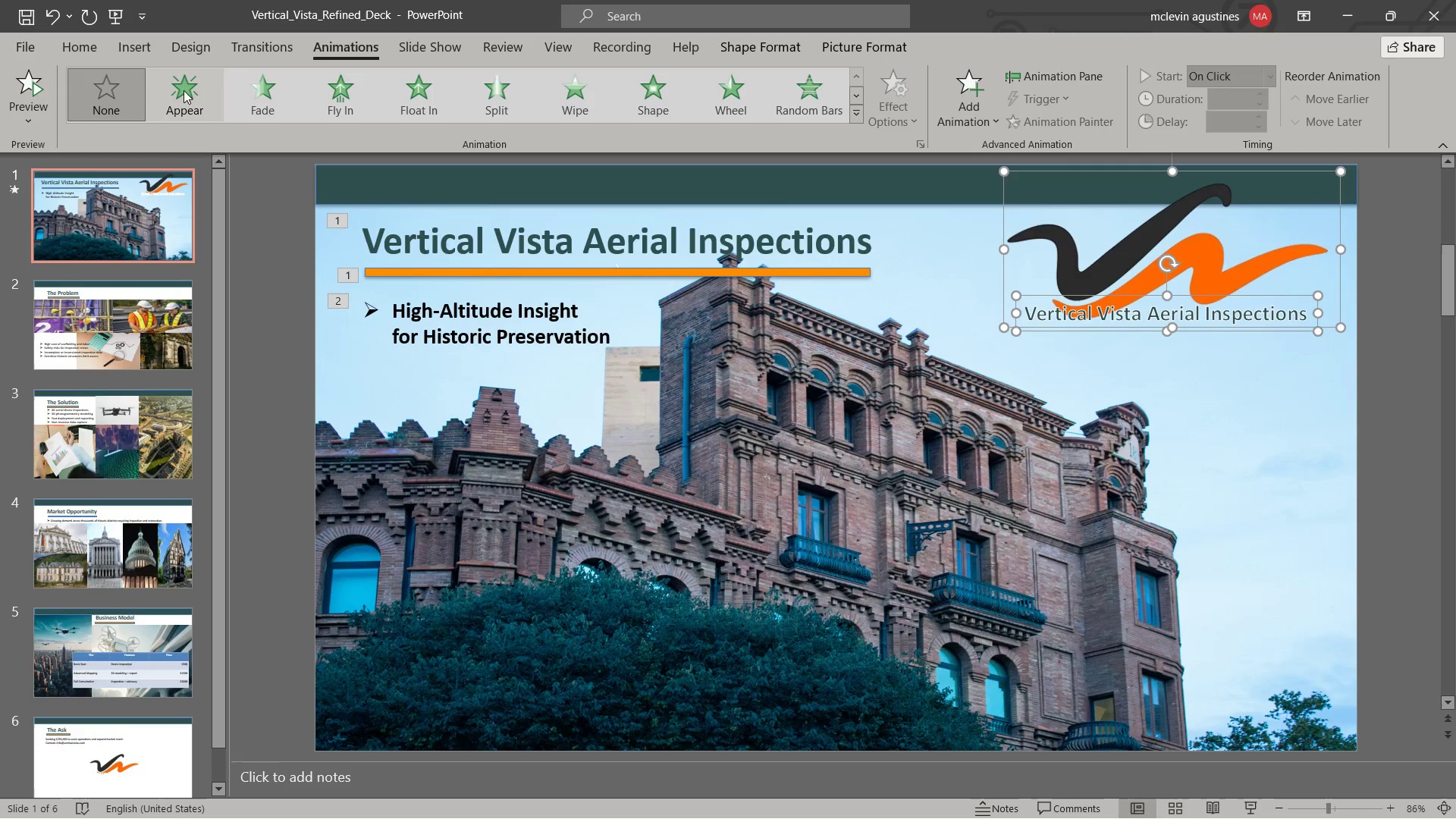 
left_click([190, 96])
 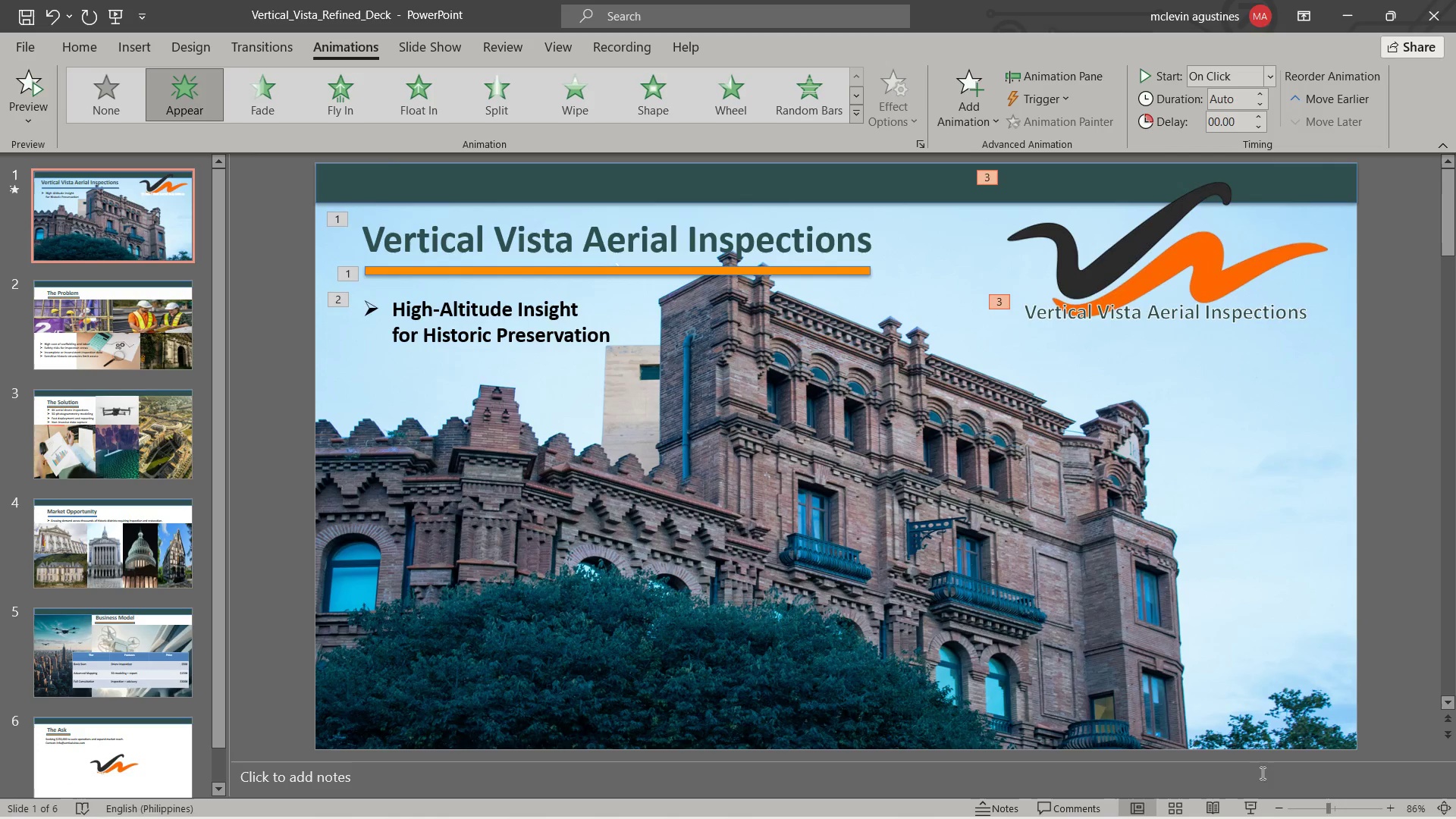 
left_click([1254, 806])
 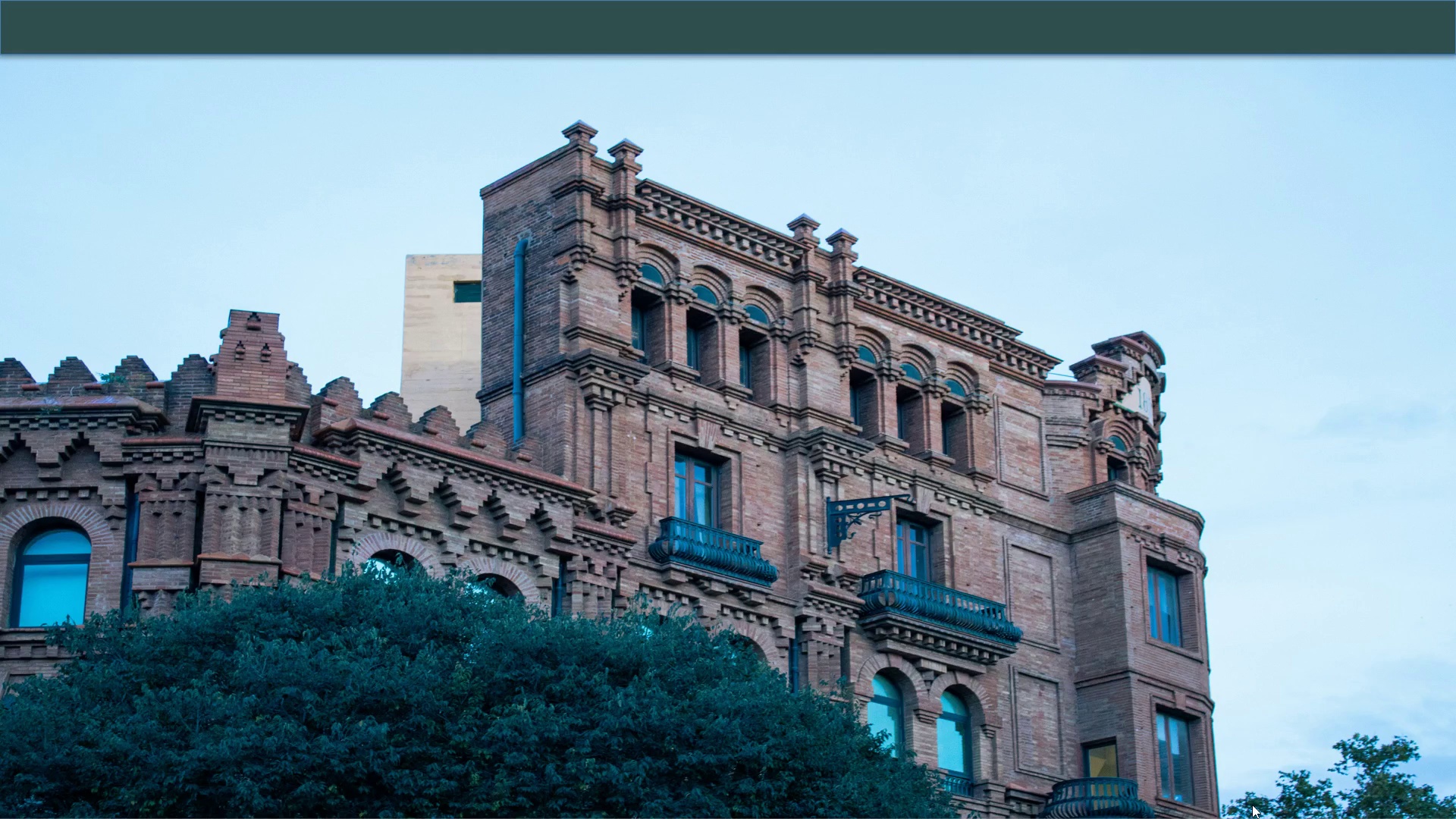 
key(ArrowDown)
 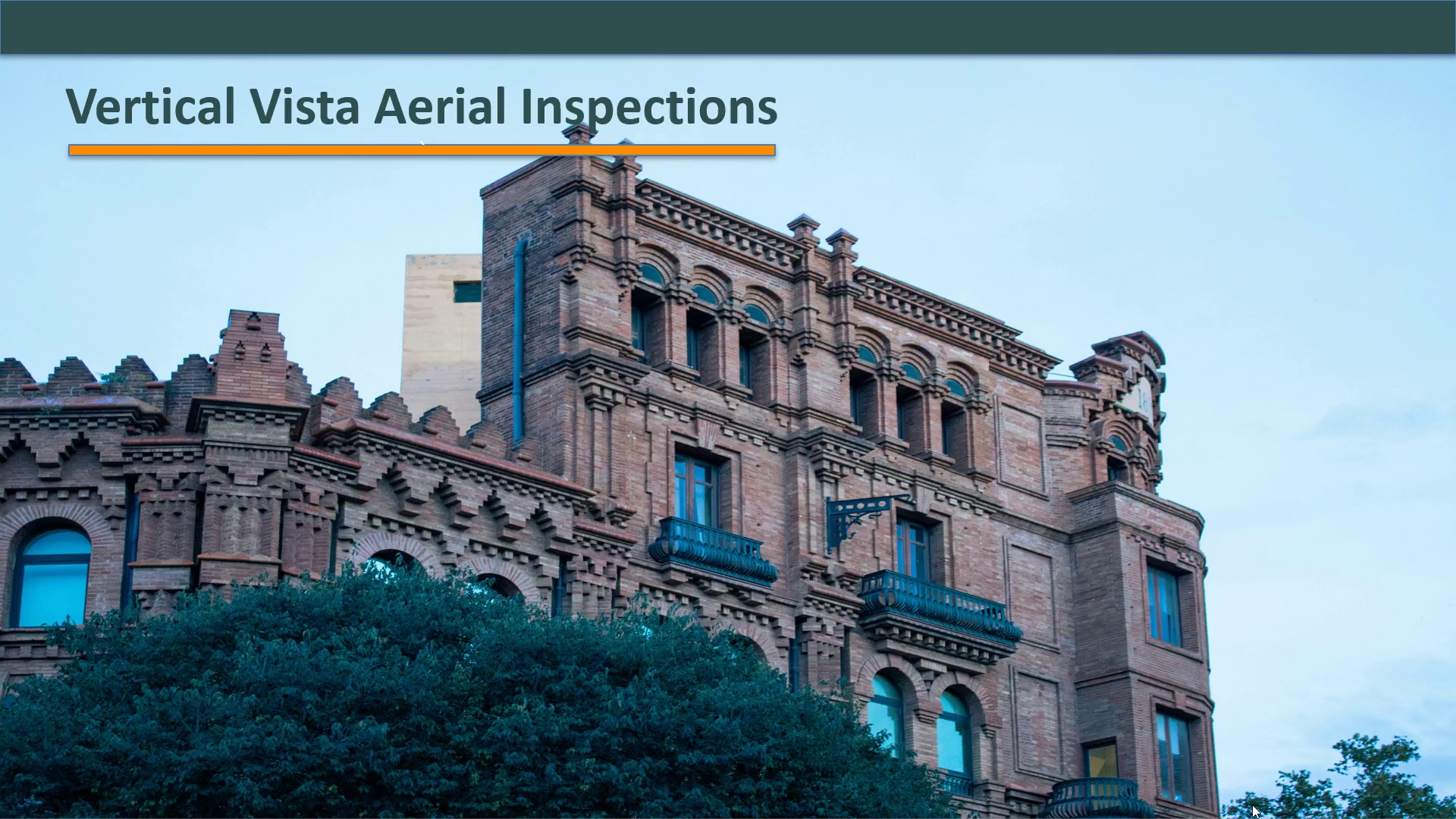 
key(ArrowDown)
 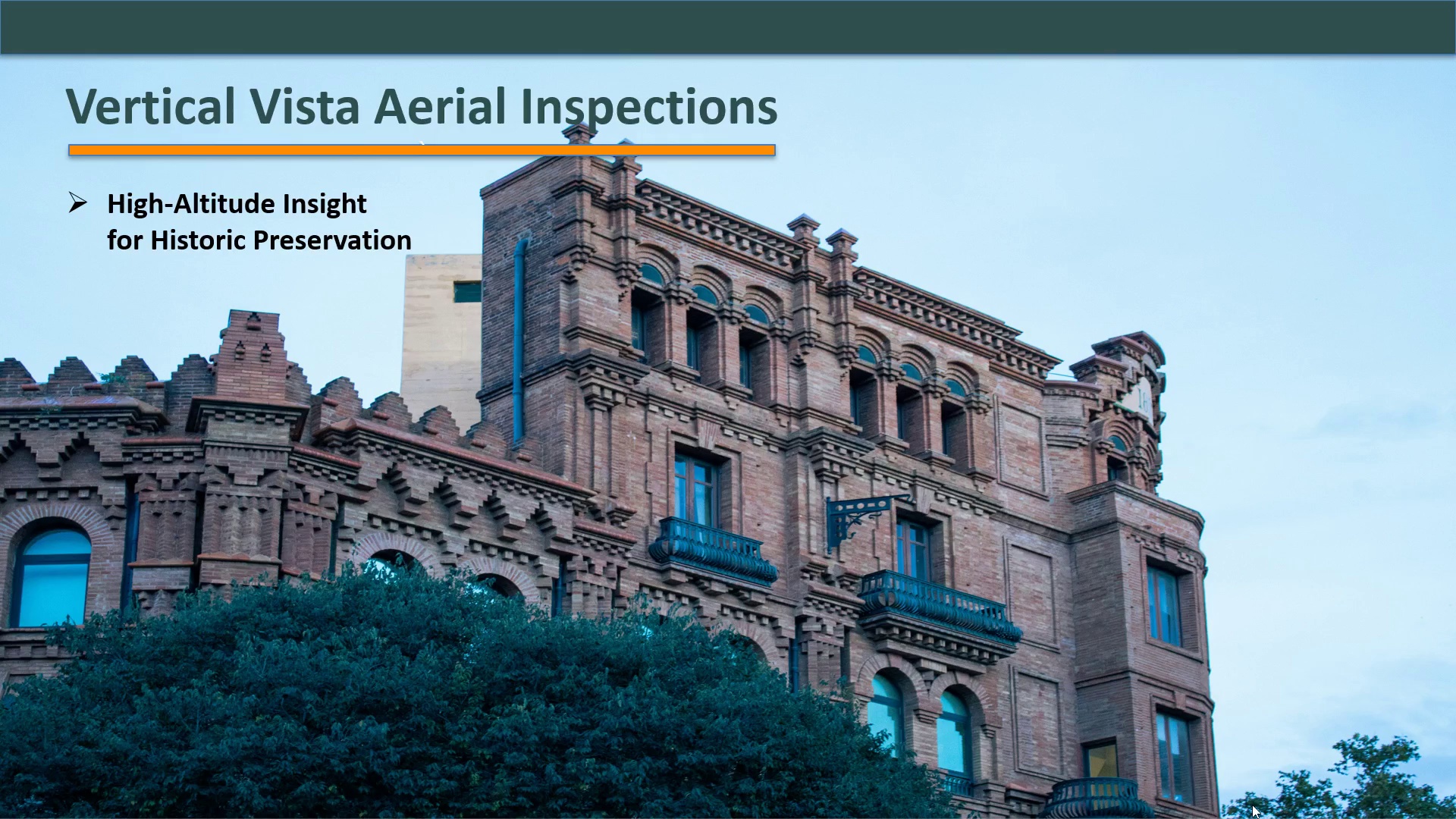 
key(ArrowDown)
 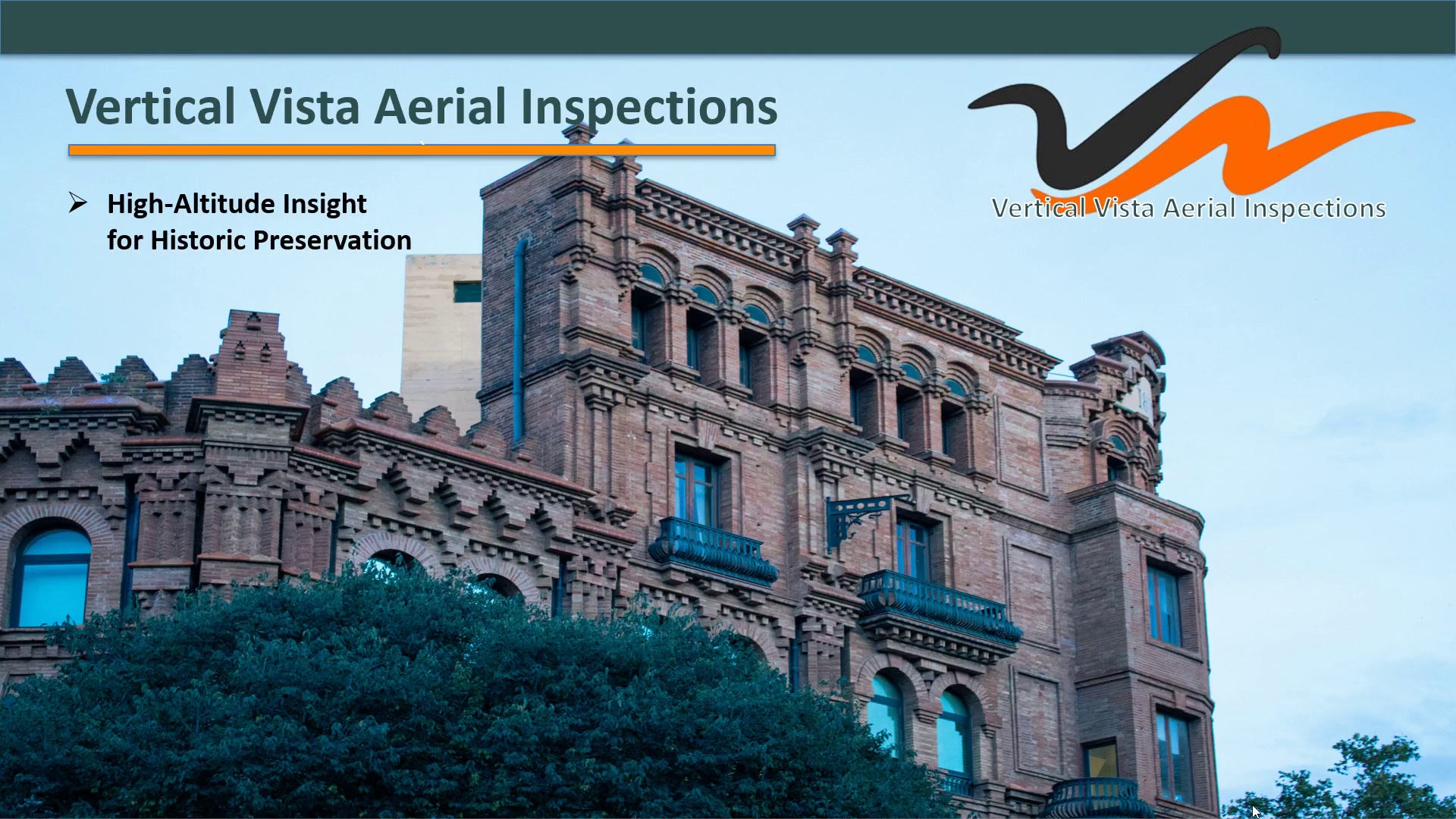 
key(Escape)
 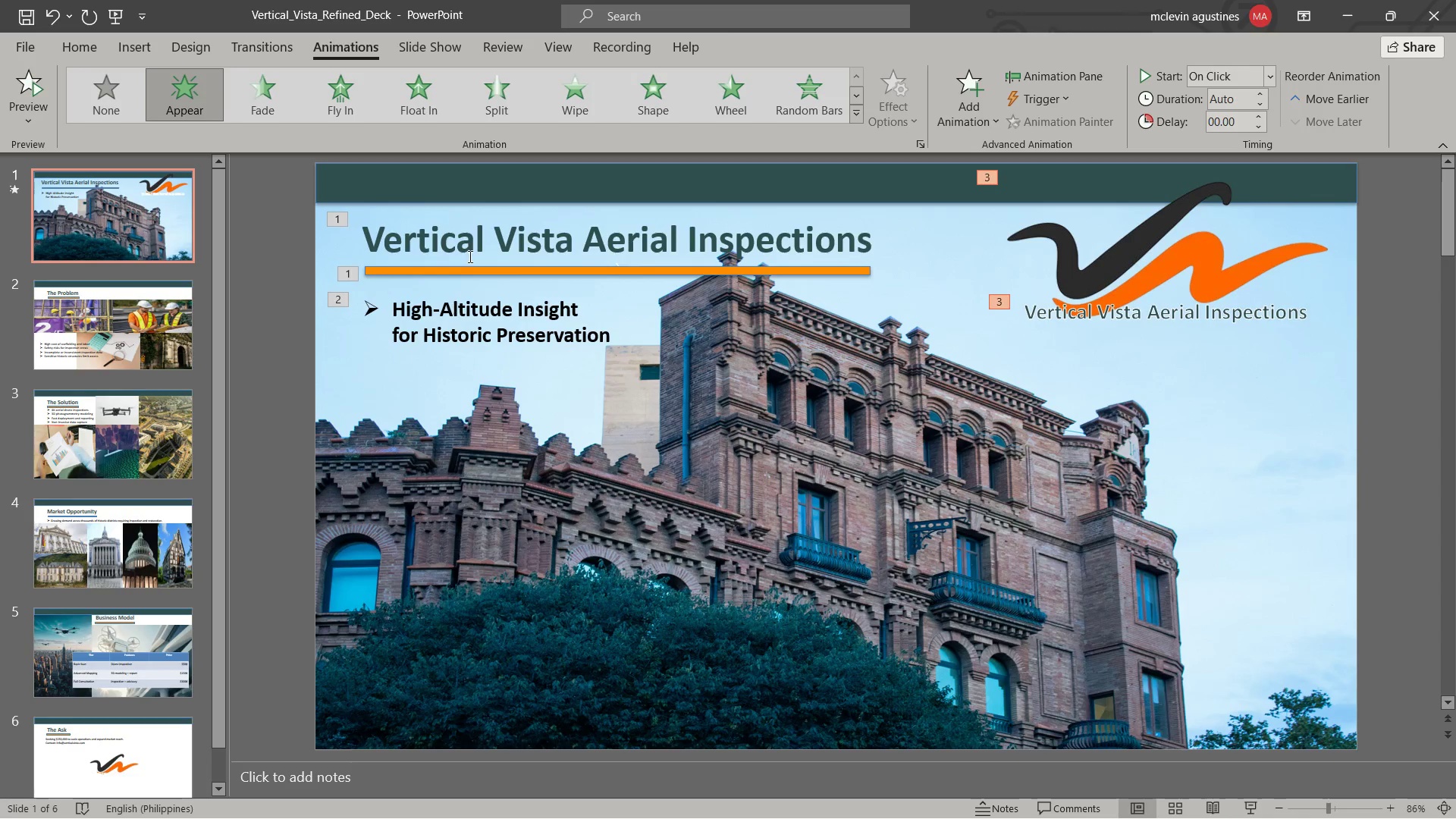 
left_click([469, 244])
 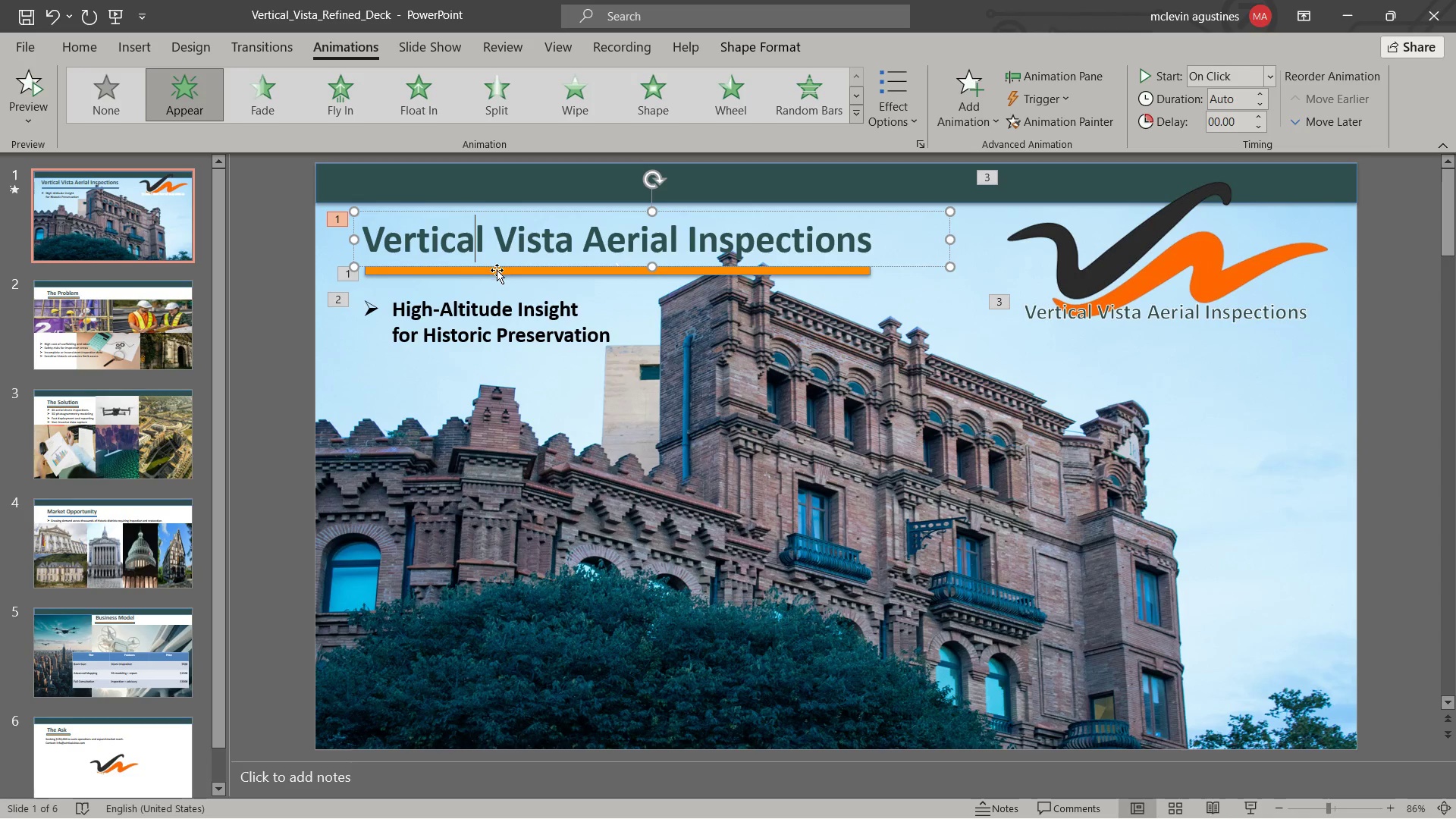 
hold_key(key=ShiftLeft, duration=1.52)
left_click([496, 271])
 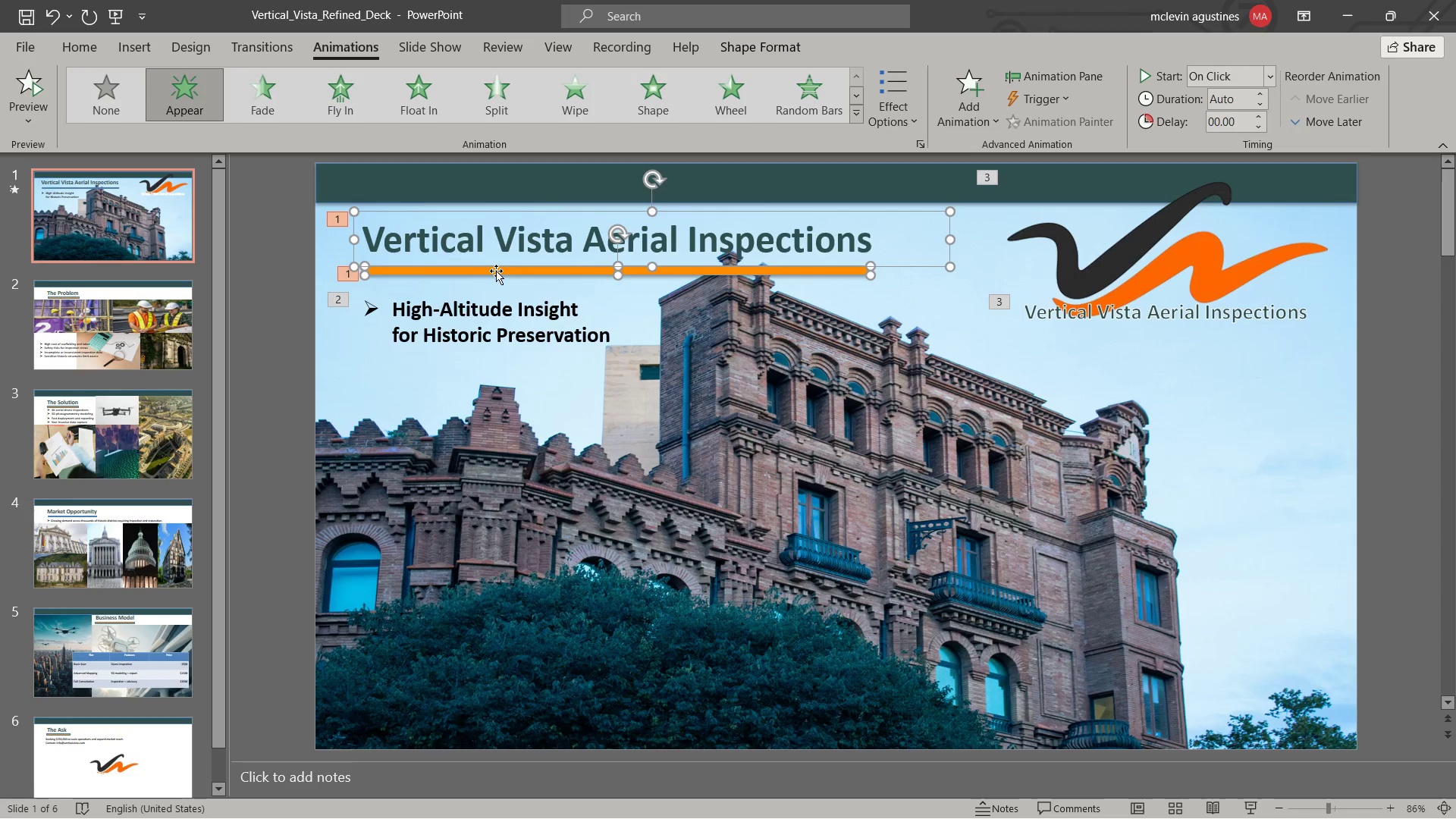 
key(Shift+ShiftLeft)
 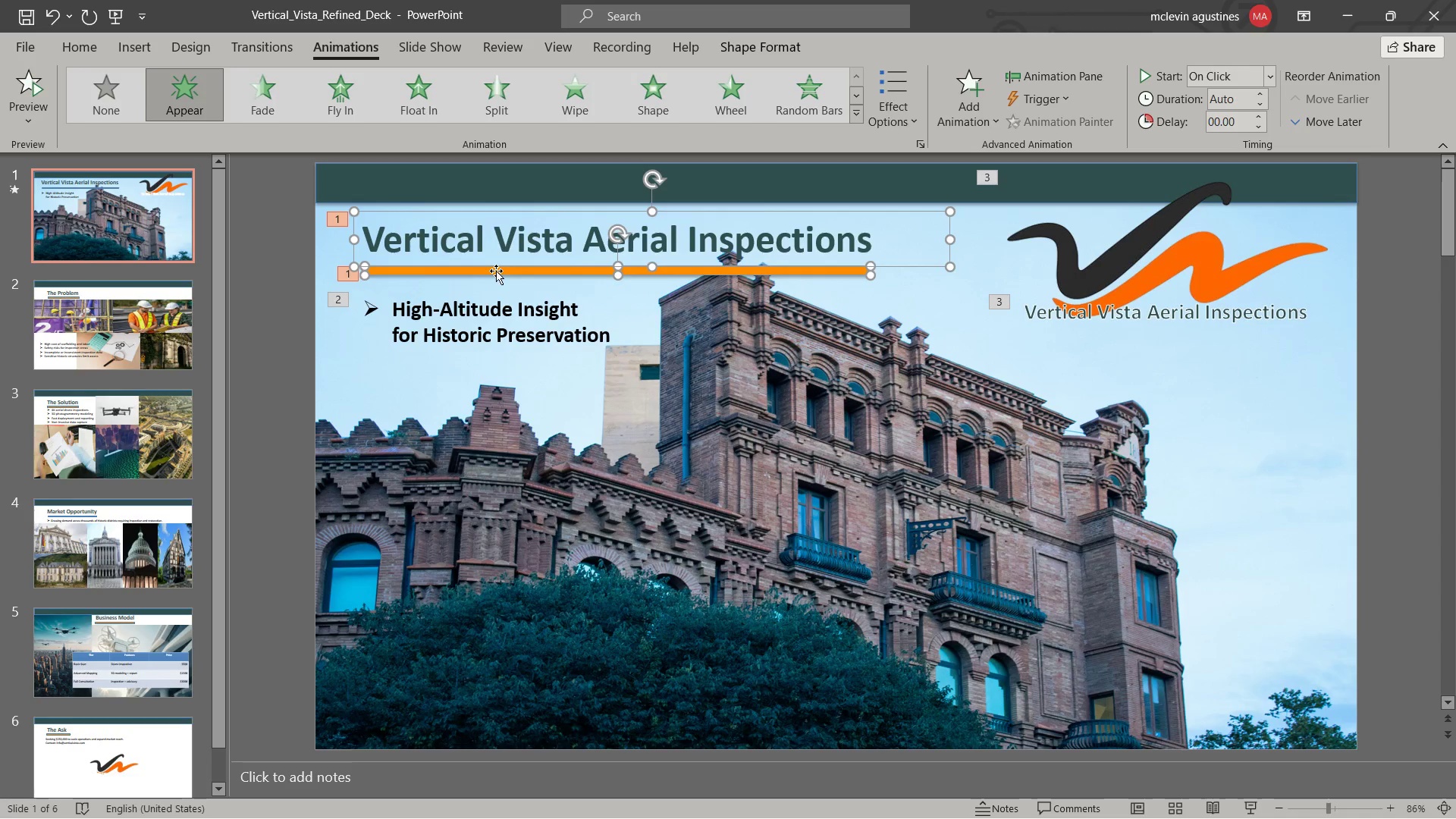 
key(Shift+ShiftLeft)
 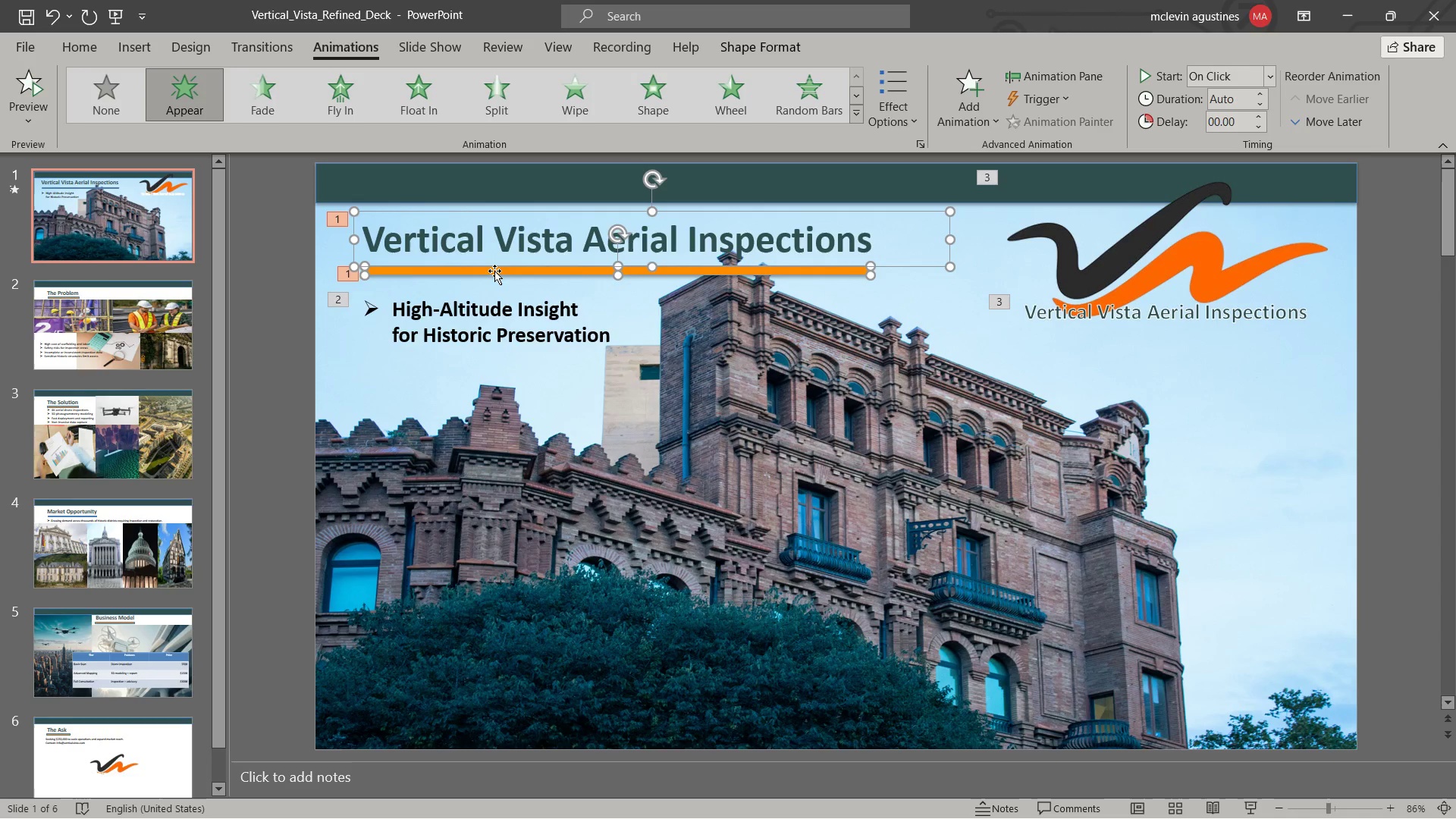 
key(Shift+ShiftLeft)
 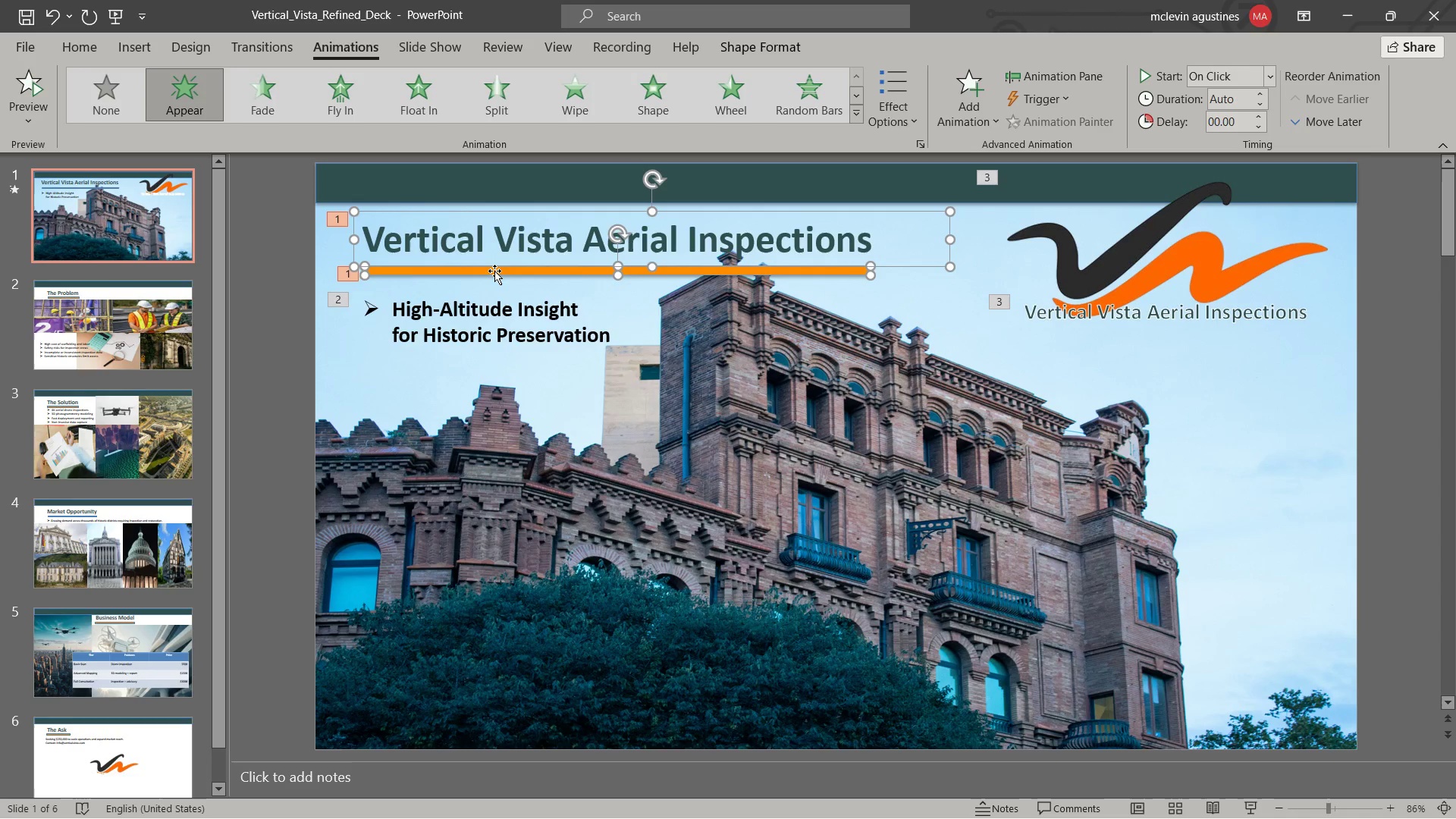 
key(Shift+ShiftLeft)
 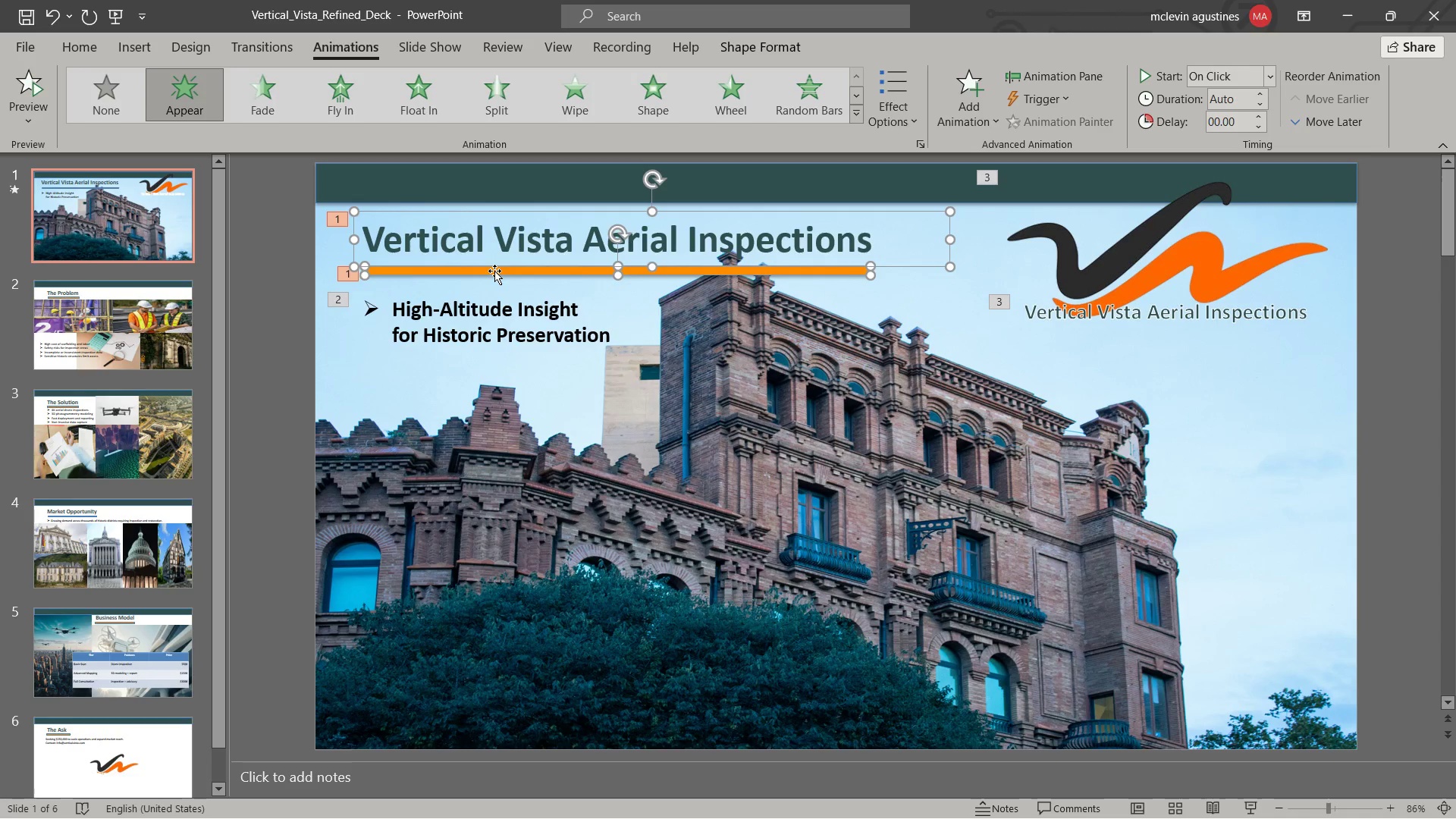 
key(Shift+ShiftLeft)
 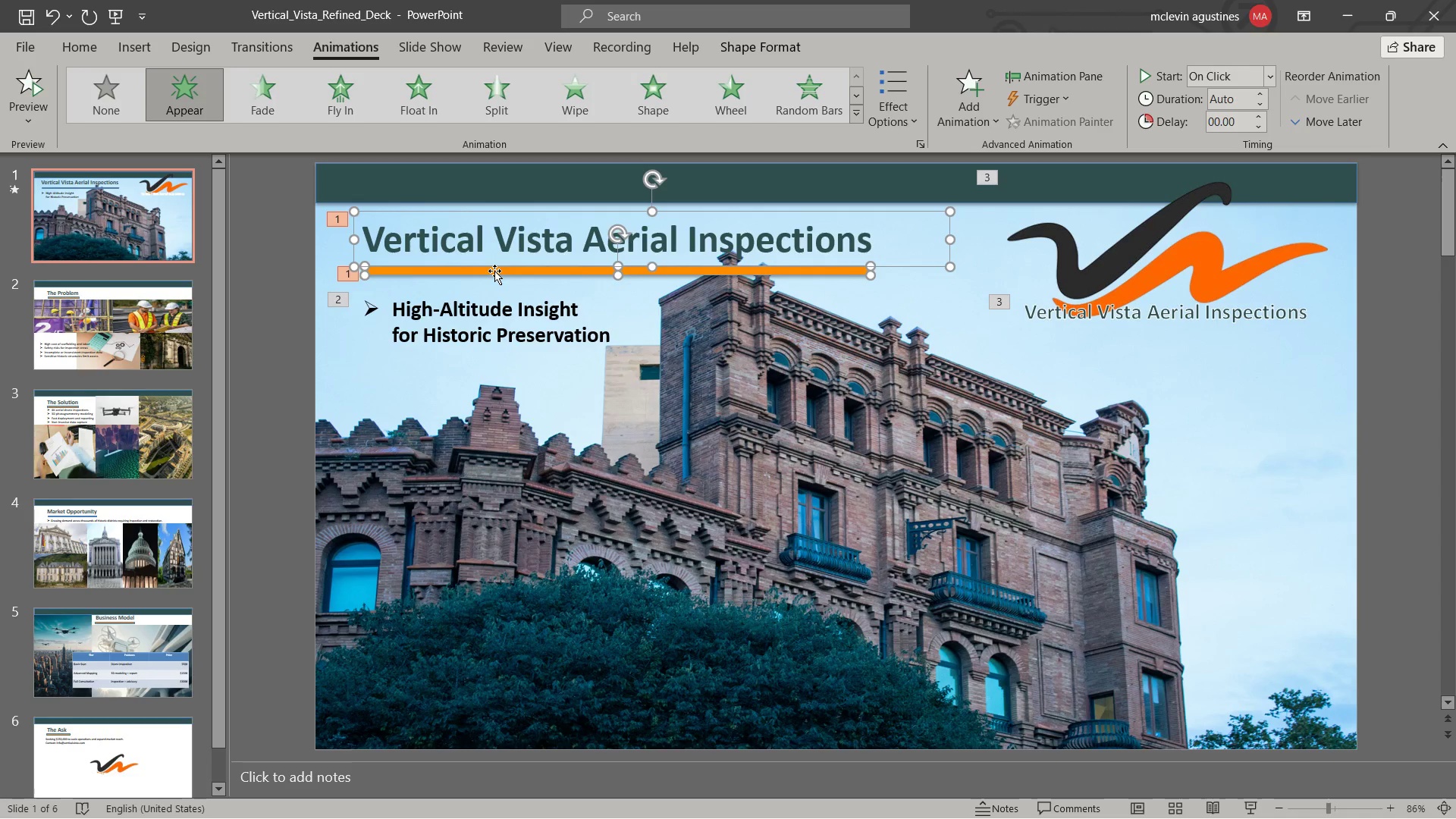 
key(Shift+ShiftLeft)
 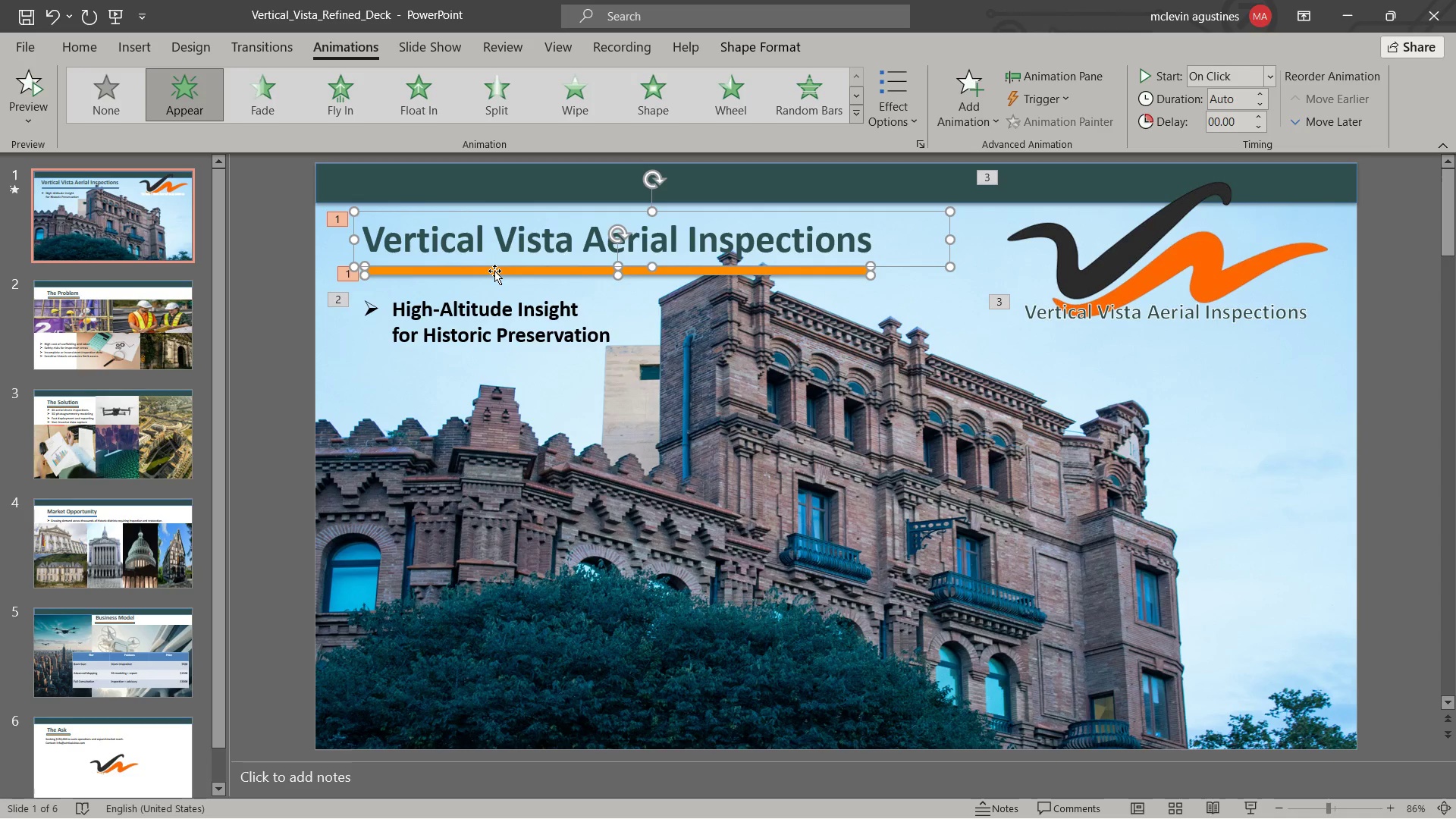 
key(Shift+ShiftLeft)
 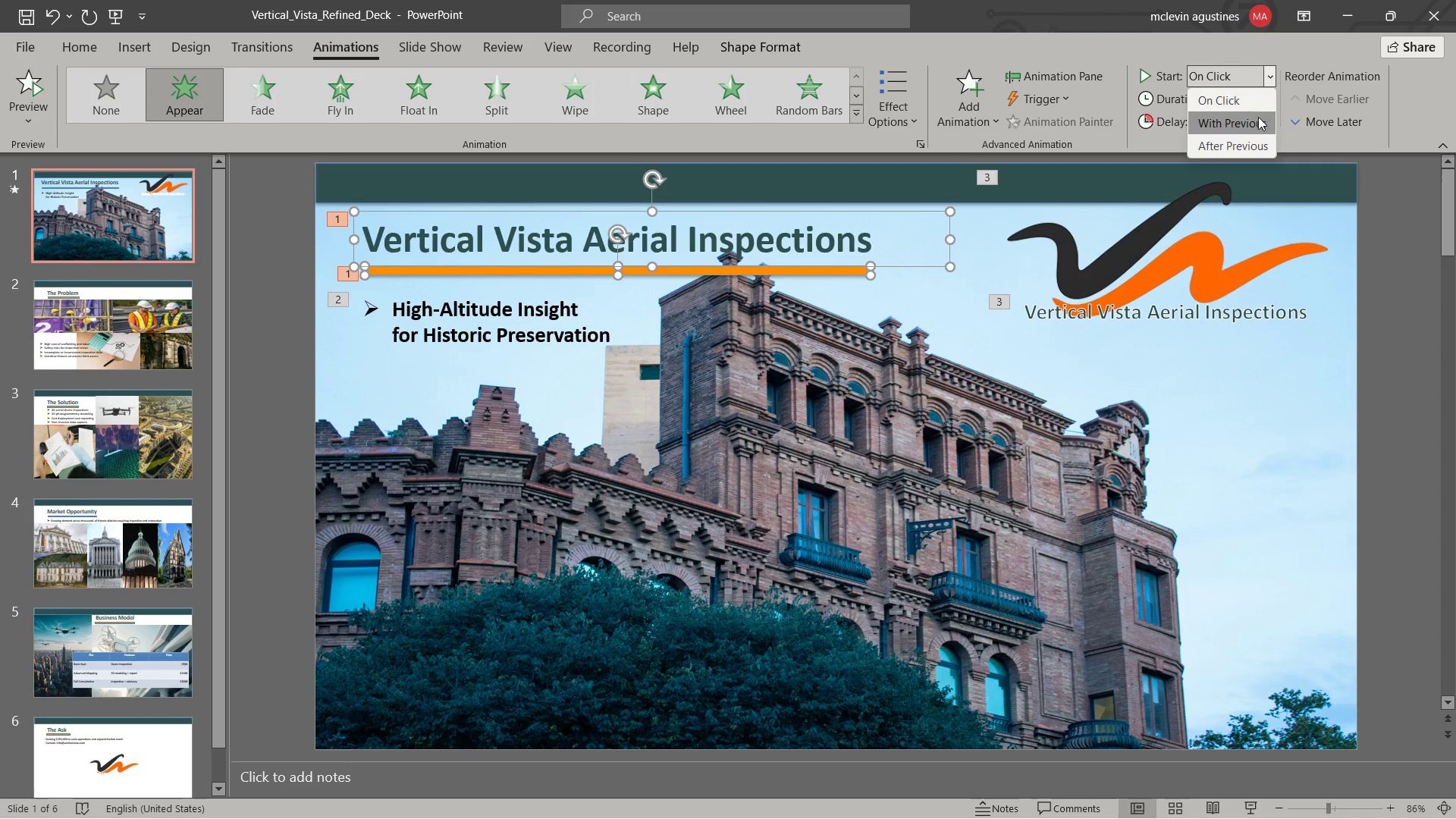 
wait(5.34)
 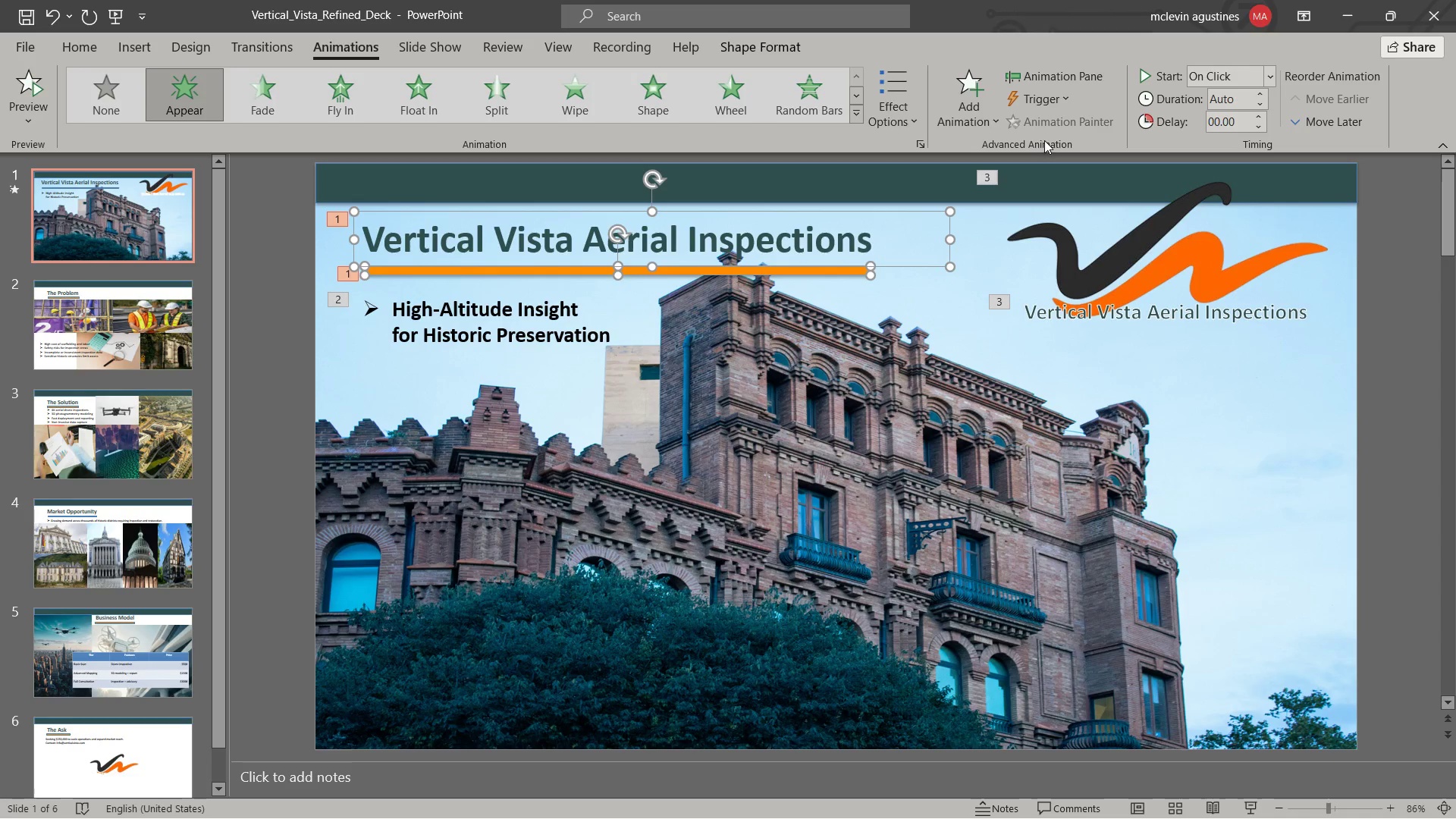 
left_click([1255, 121])
 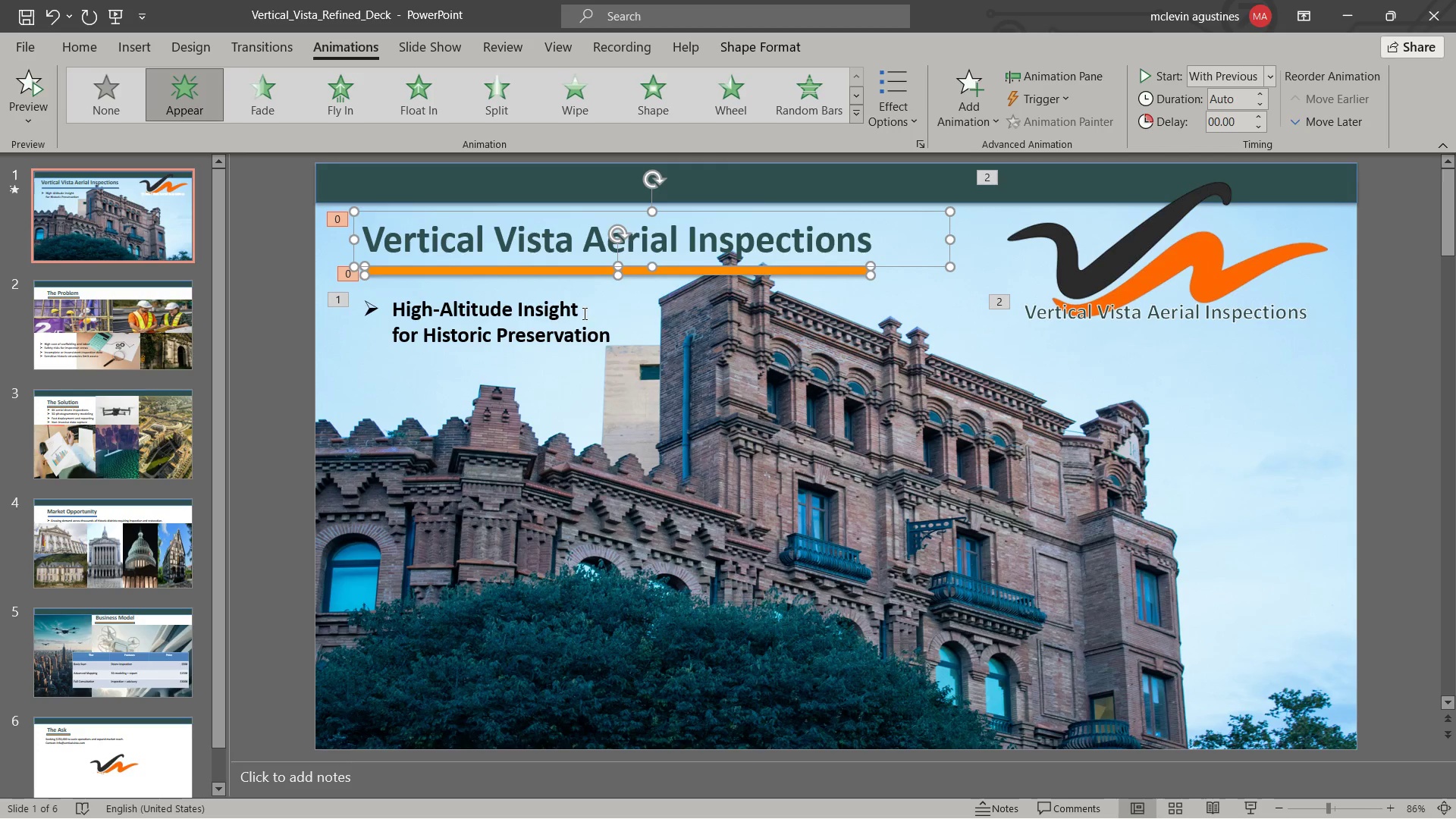 
left_click([565, 312])
 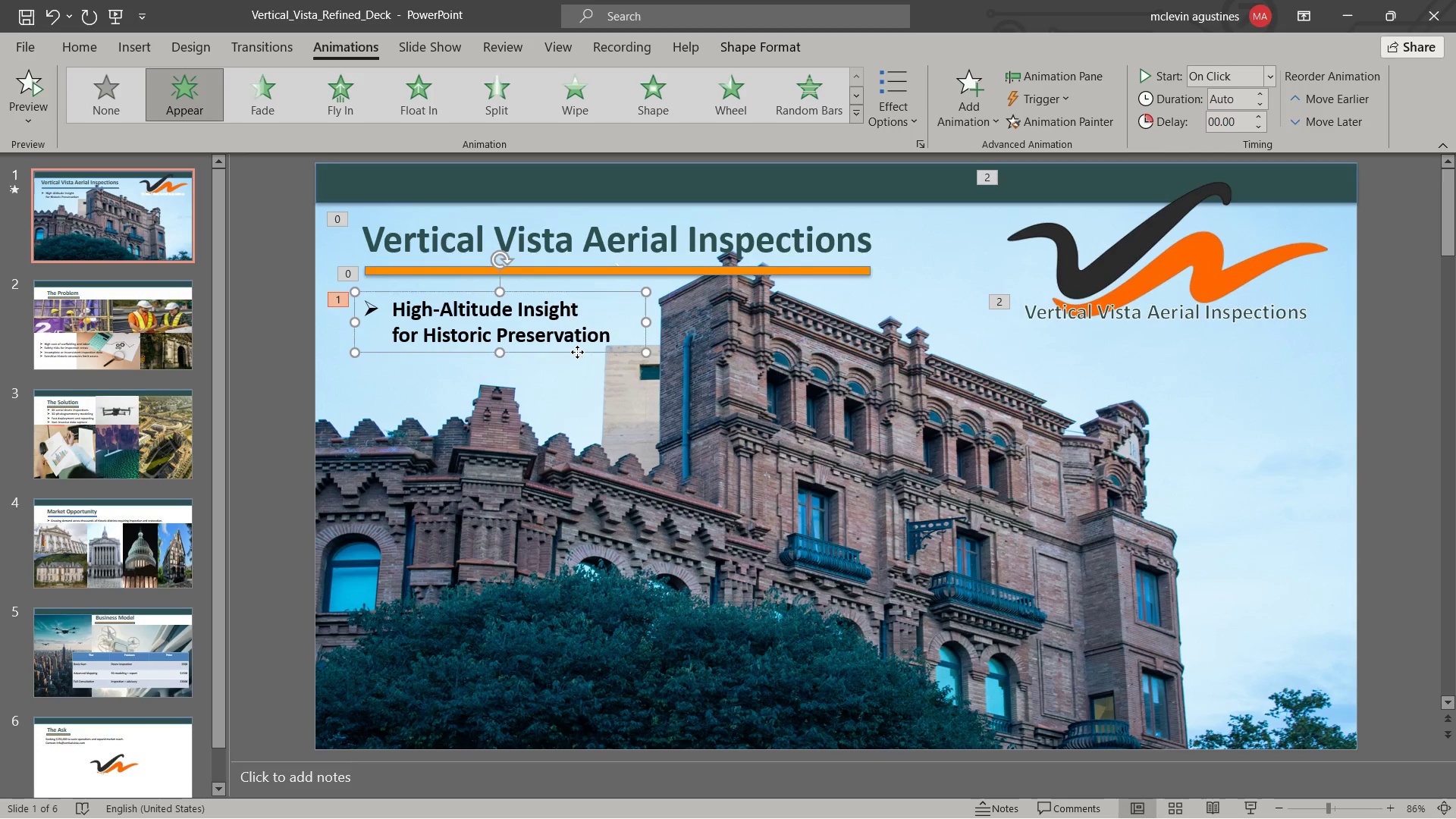 
left_click([577, 352])
 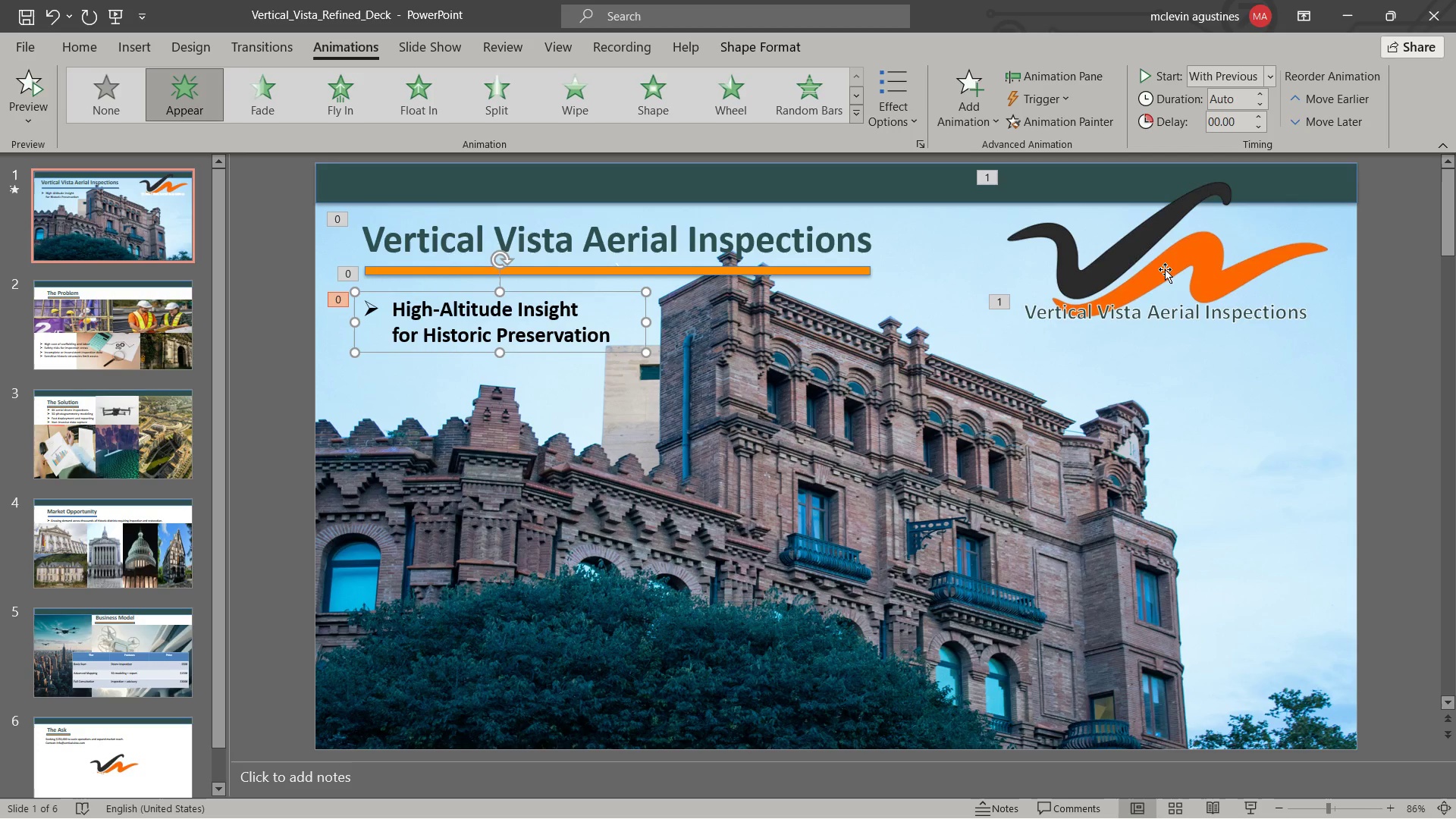 
left_click([1225, 278])
 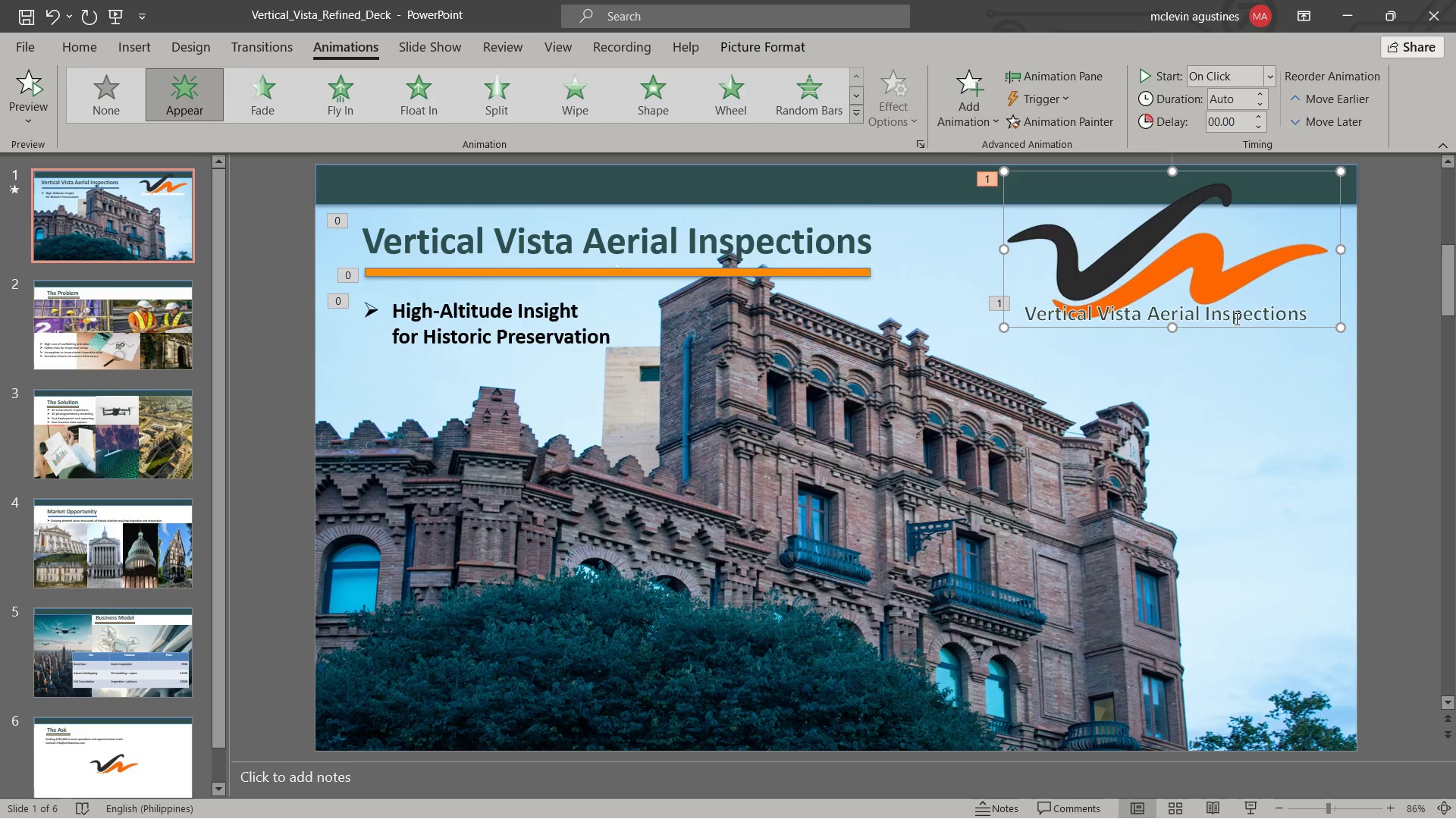 
hold_key(key=ShiftLeft, duration=0.38)
 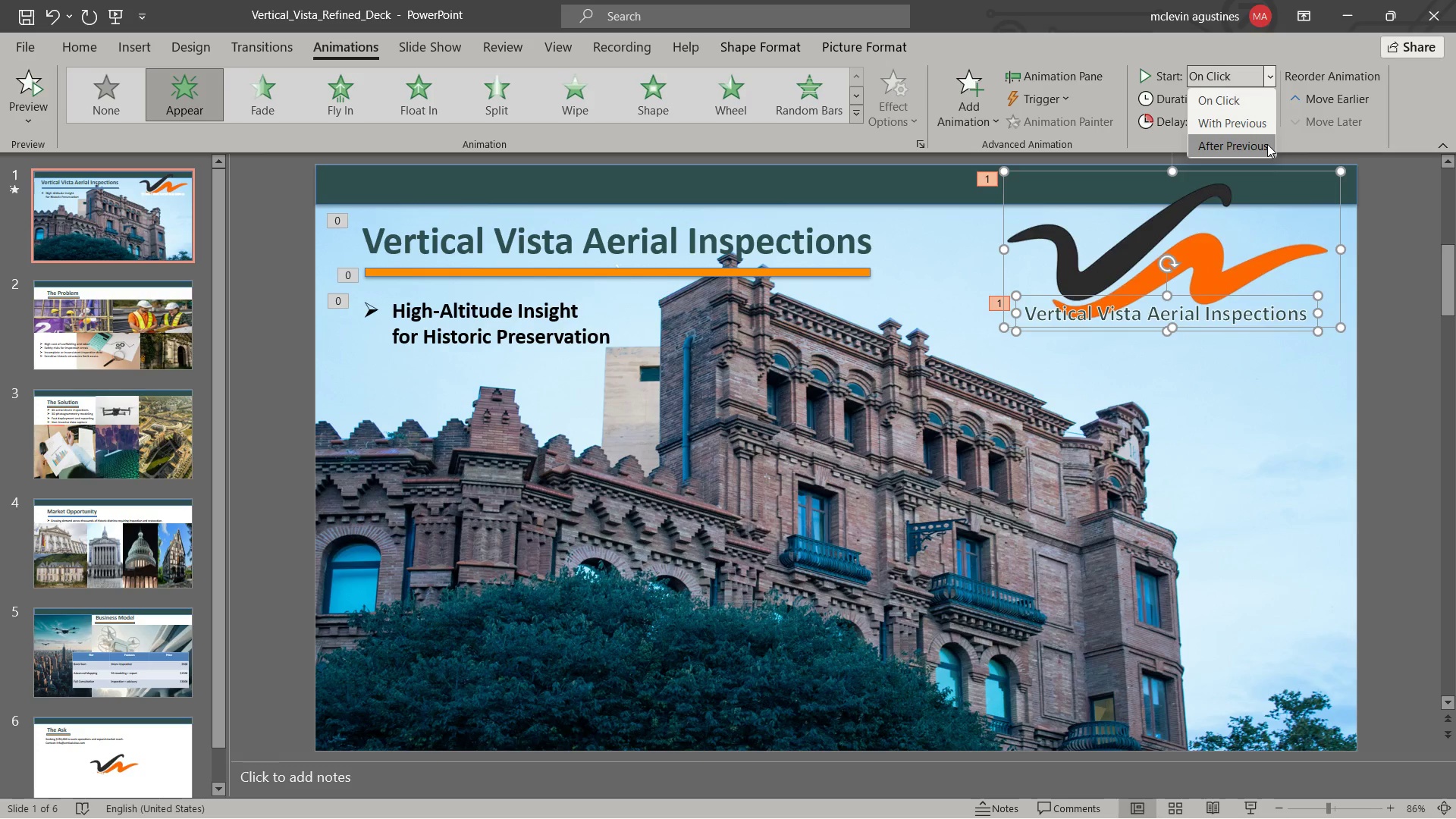 
left_click([1260, 148])
 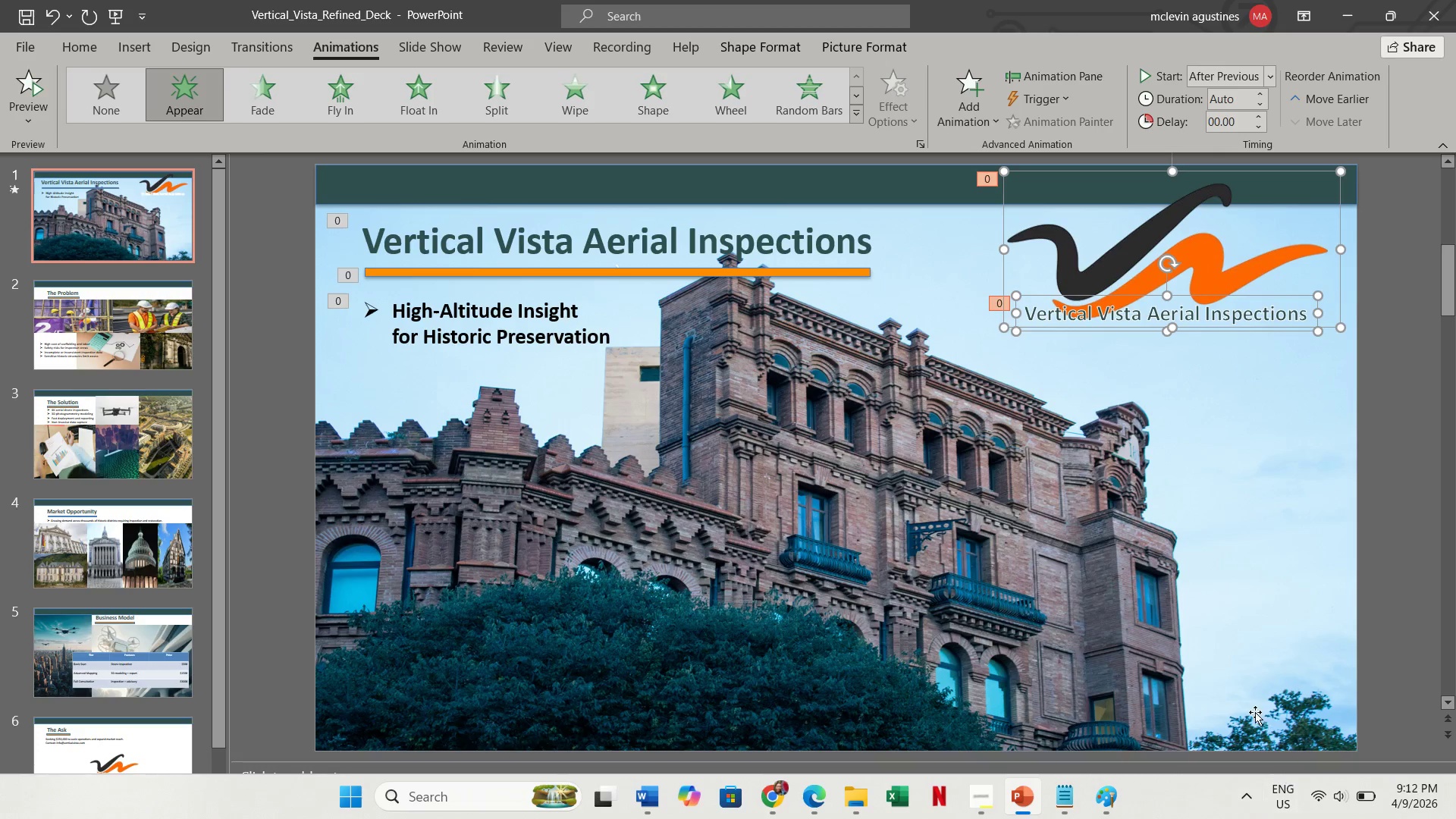 
left_click([1257, 802])
 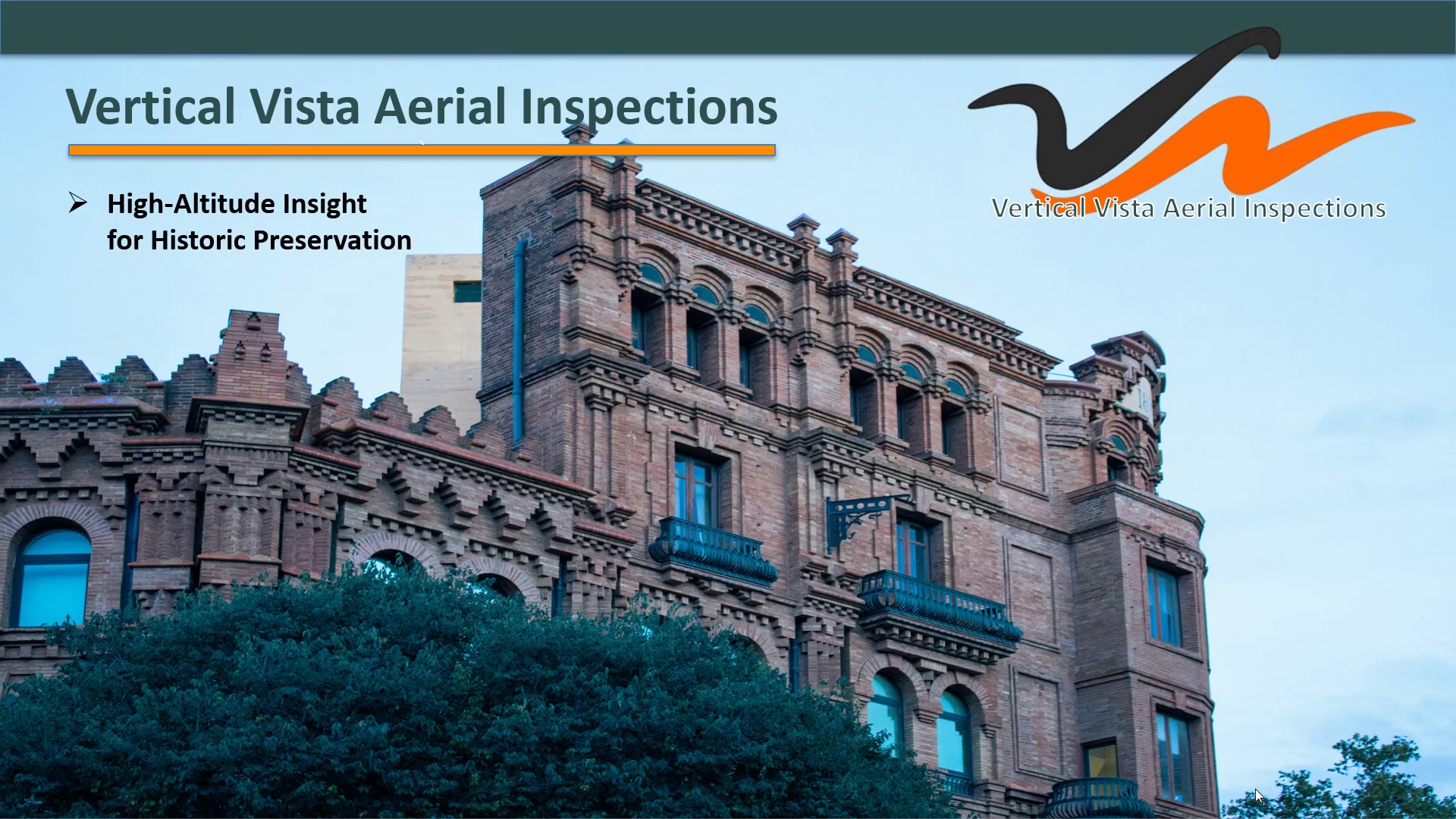 
key(ArrowDown)
 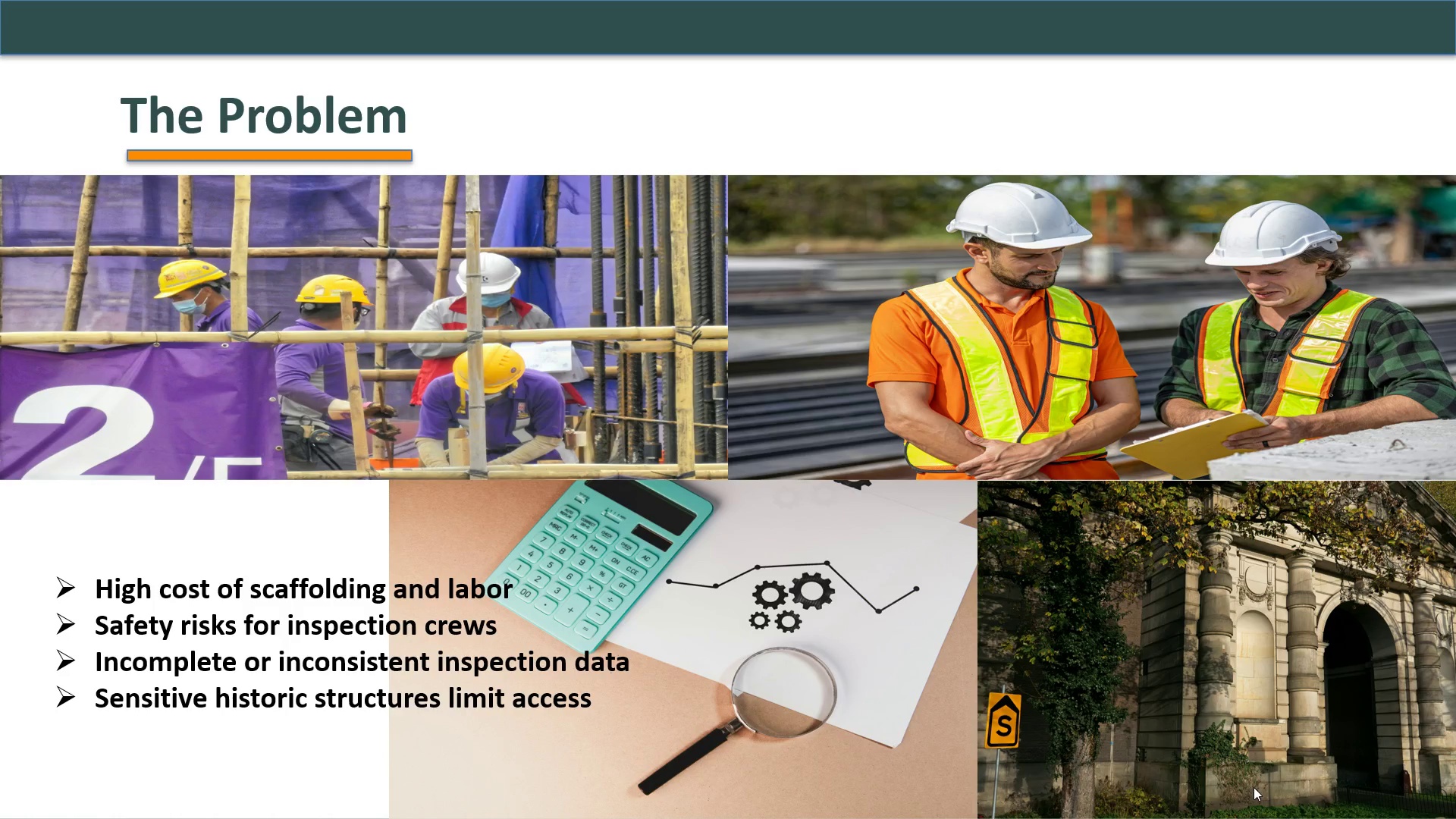 
key(ArrowUp)
 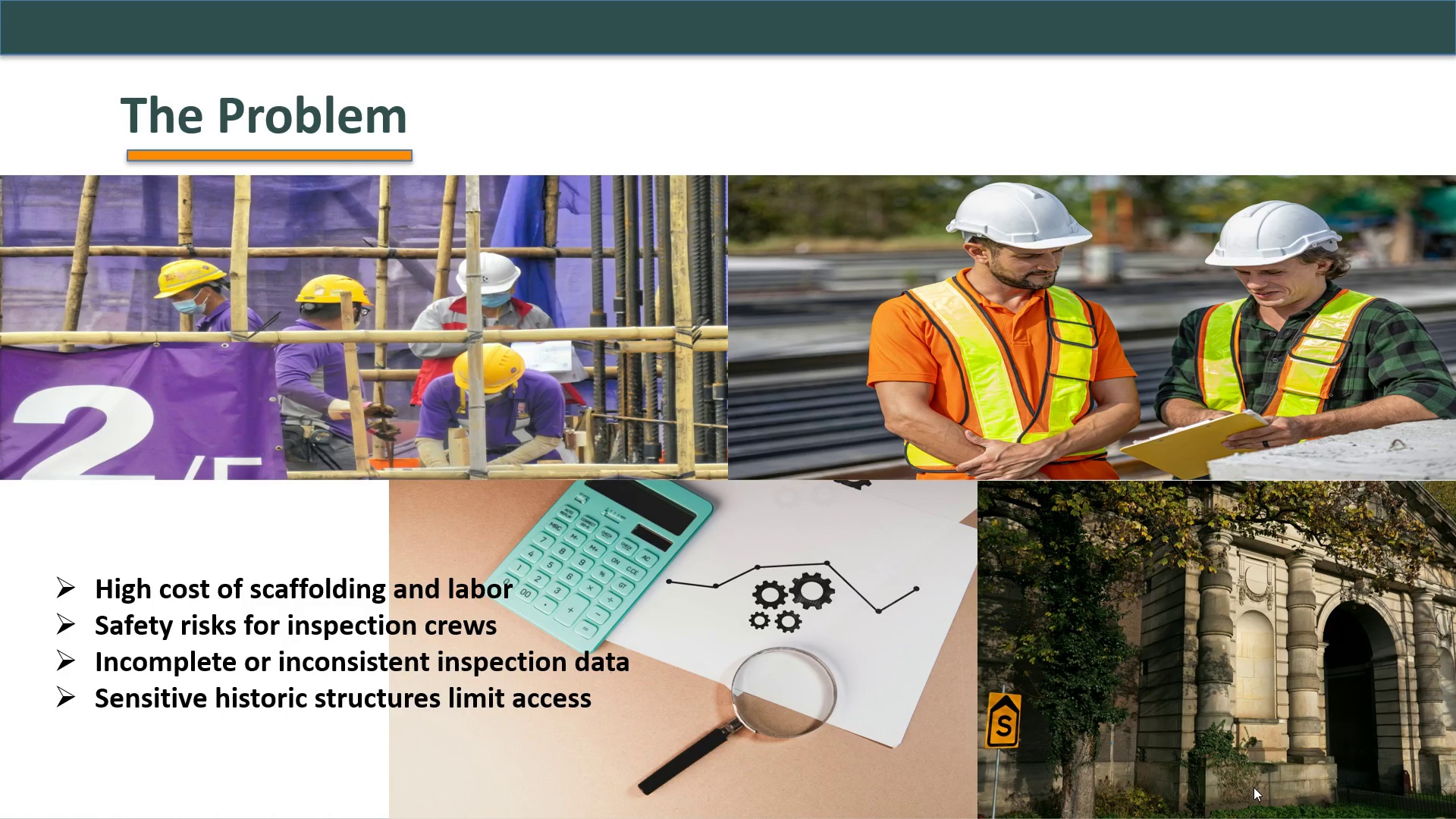 
key(ArrowUp)
 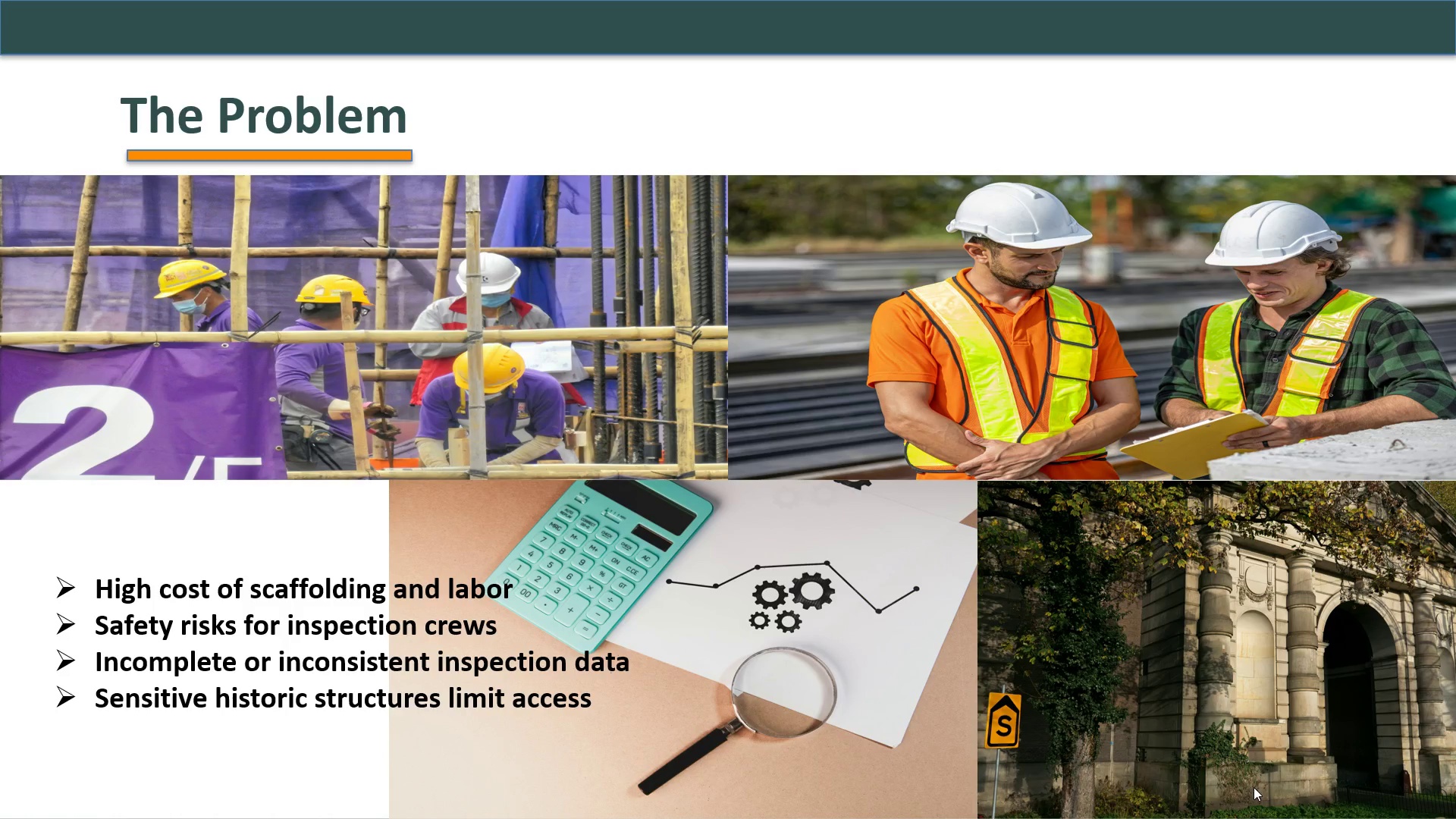 
key(ArrowDown)
 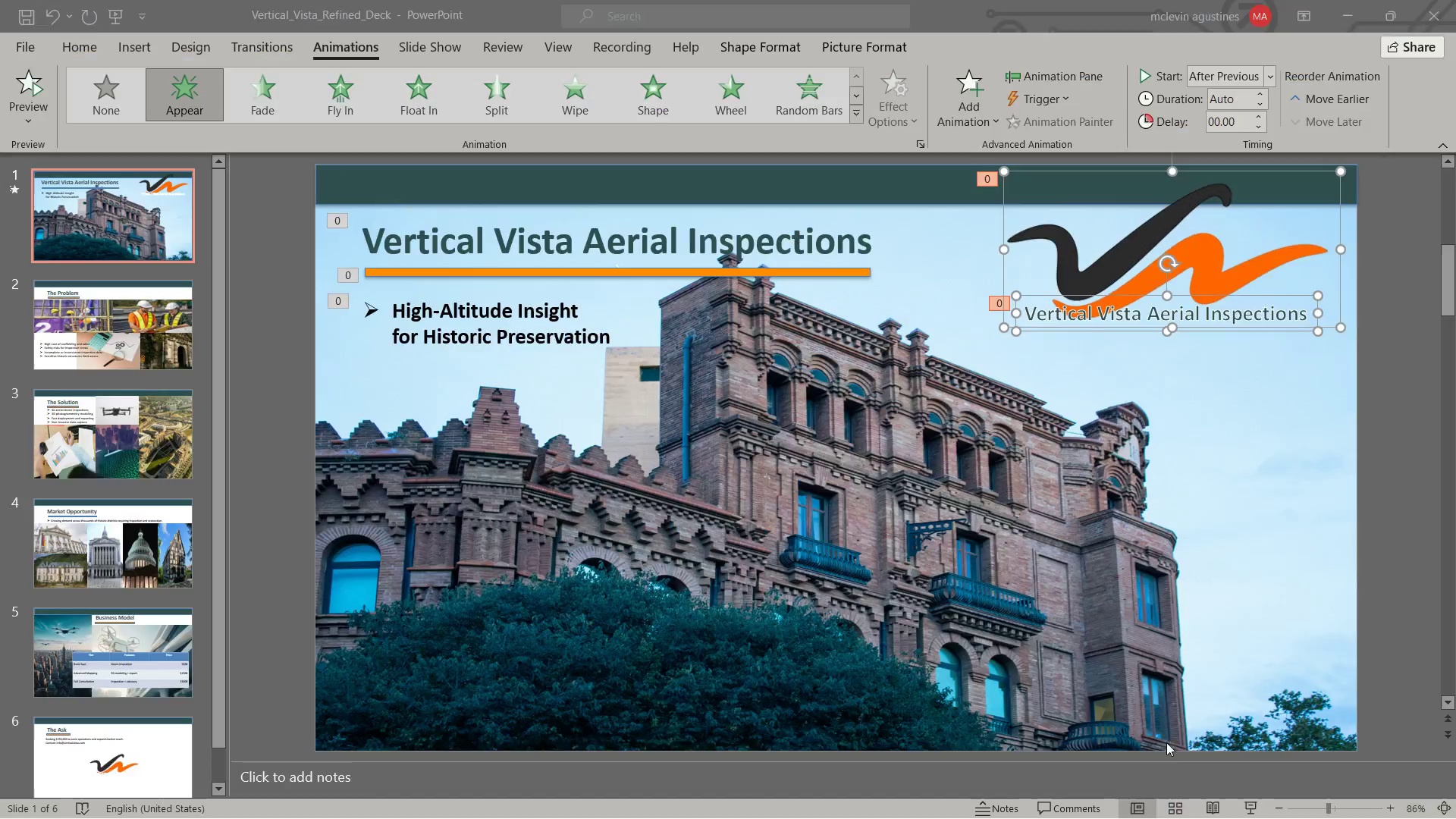 
key(Escape)
 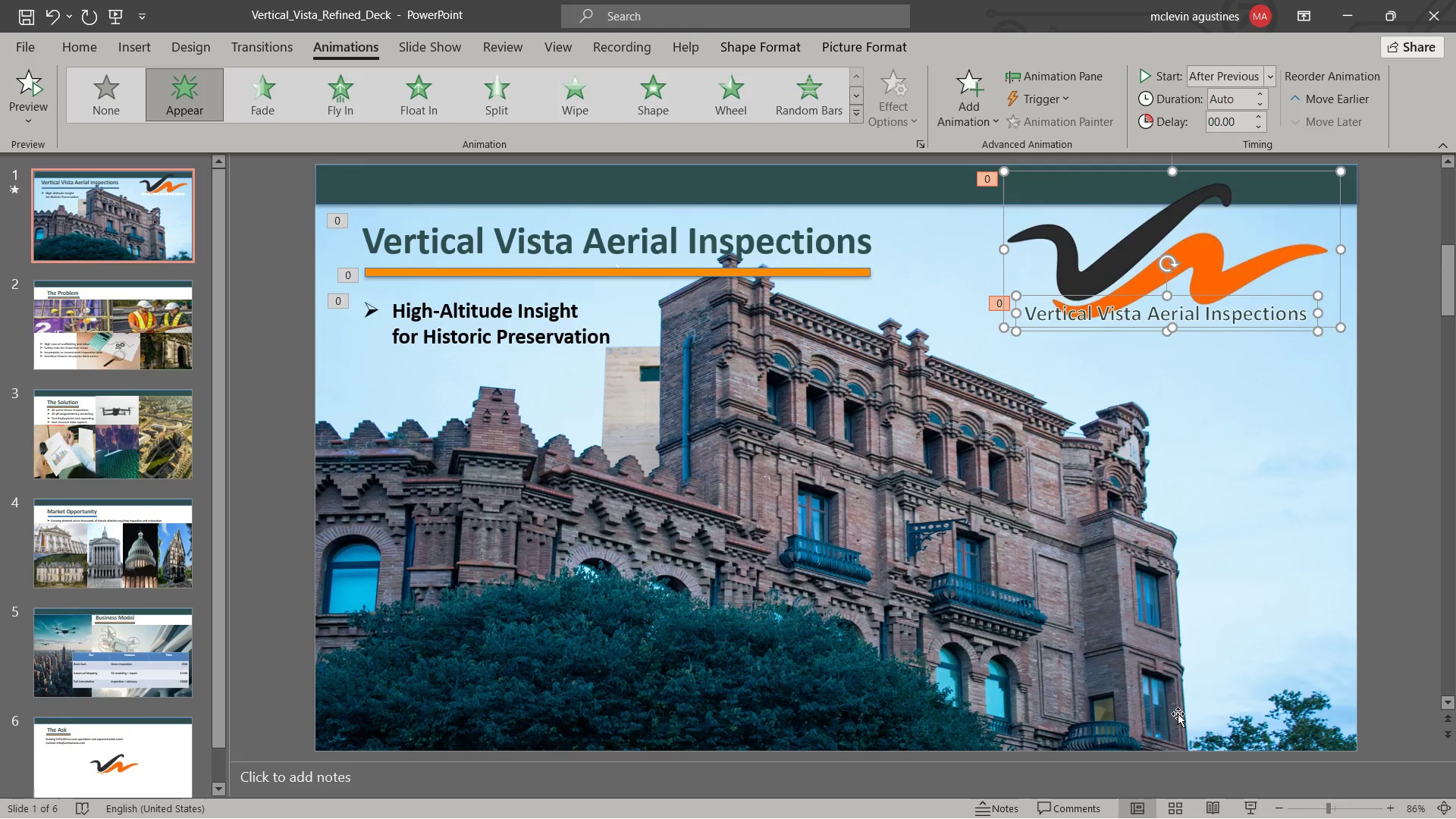 
key(Escape)
 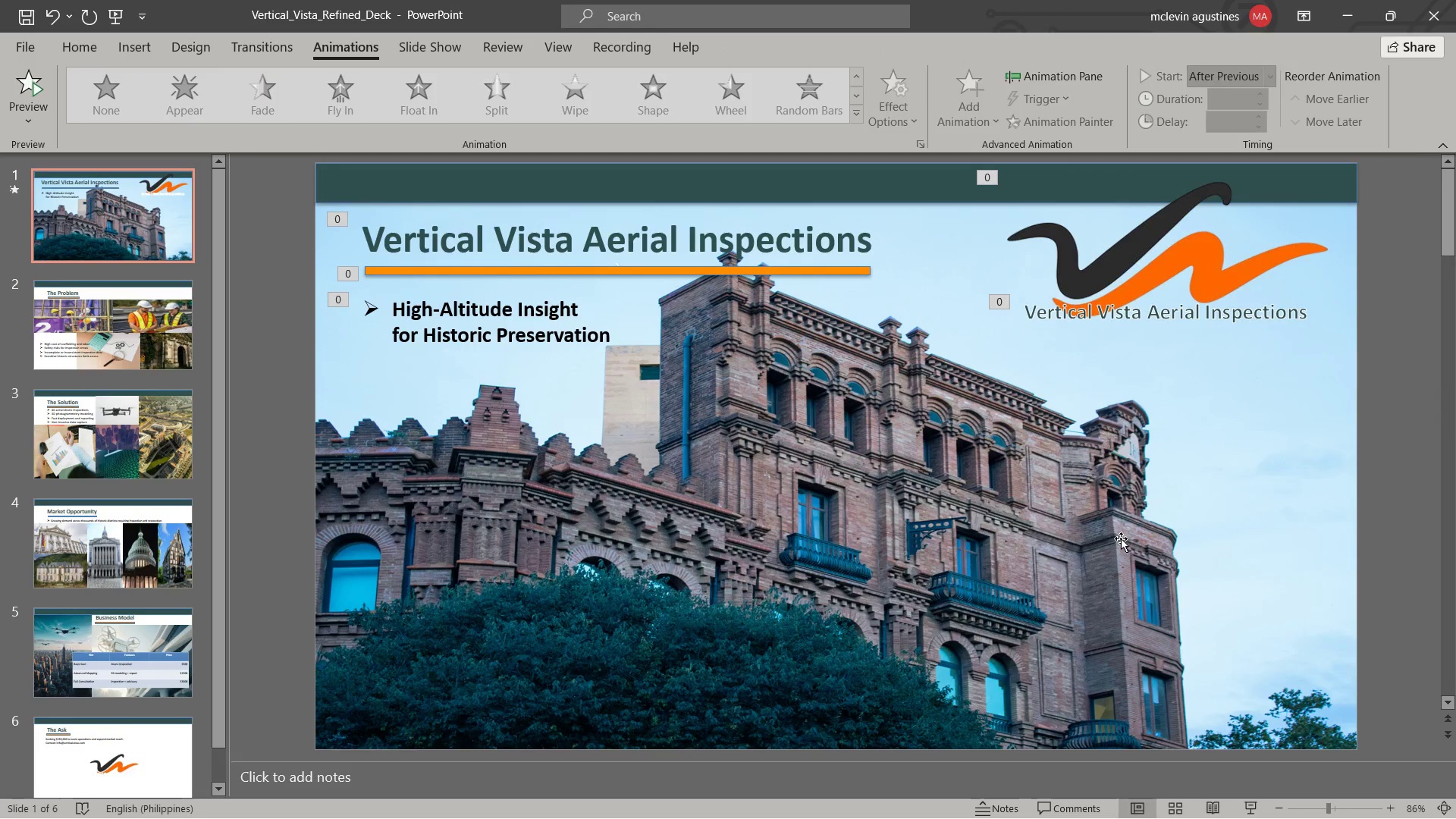 
key(Escape)
 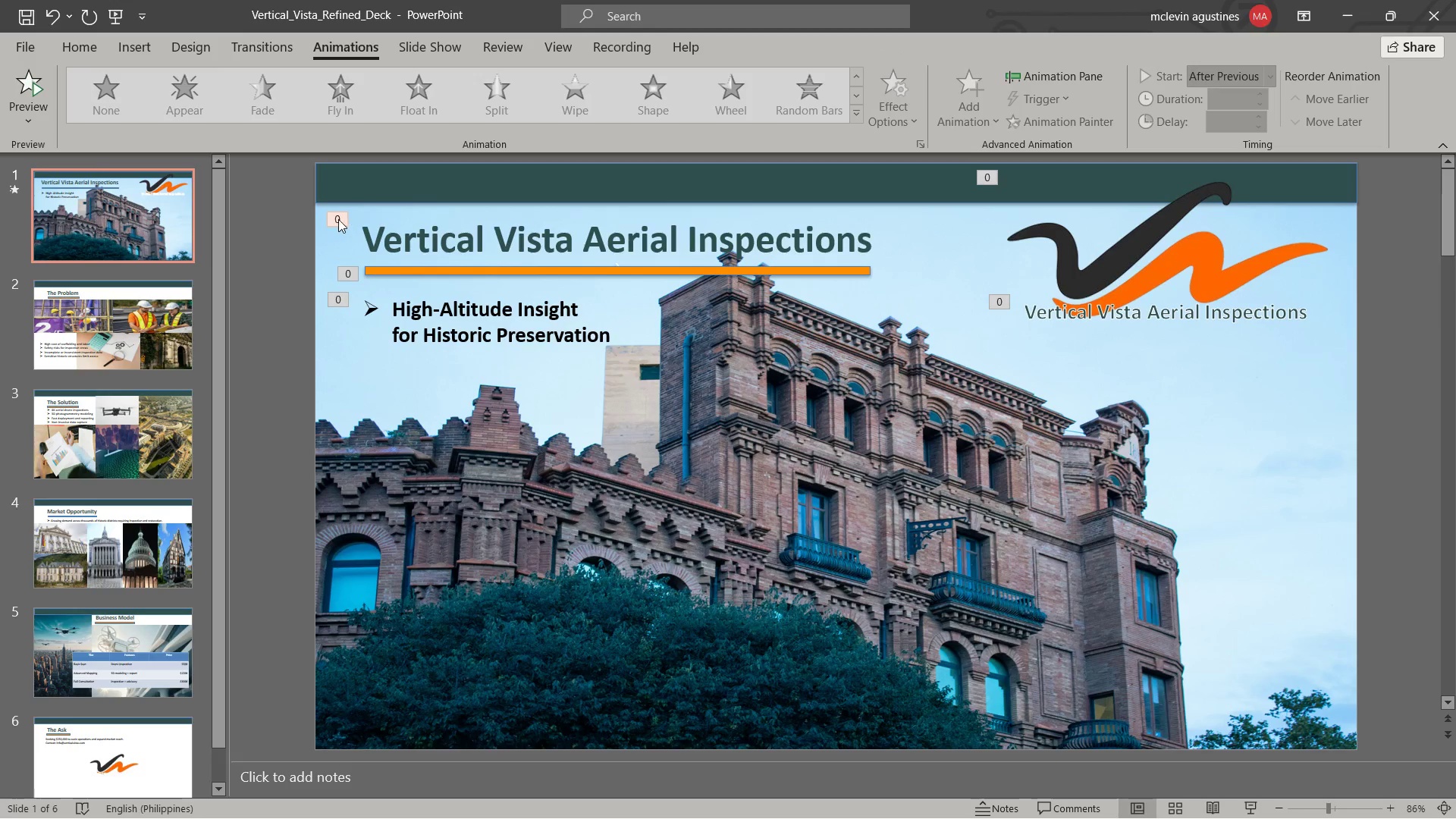 
left_click([340, 218])
 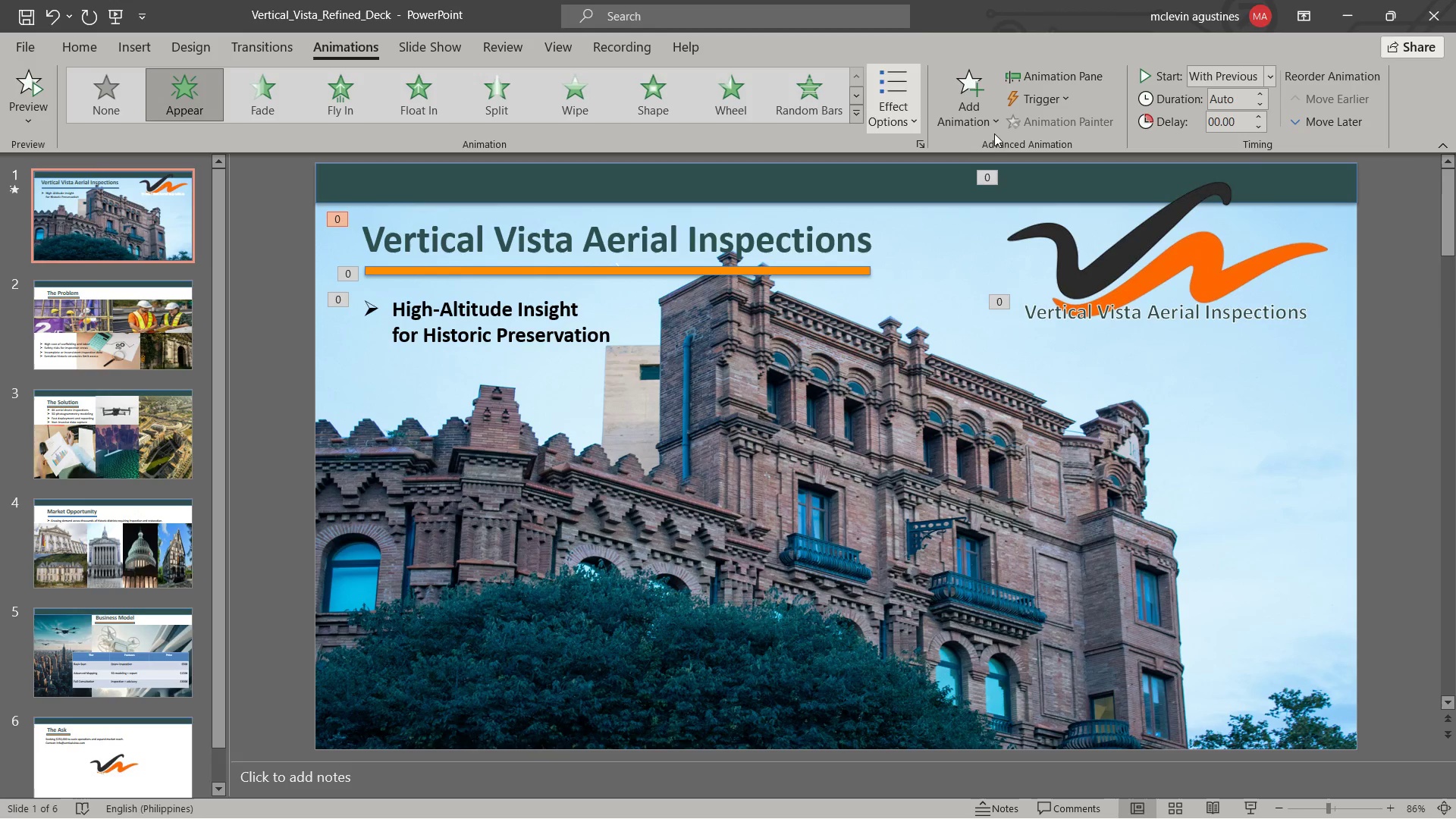 
mouse_move([1241, 119])
 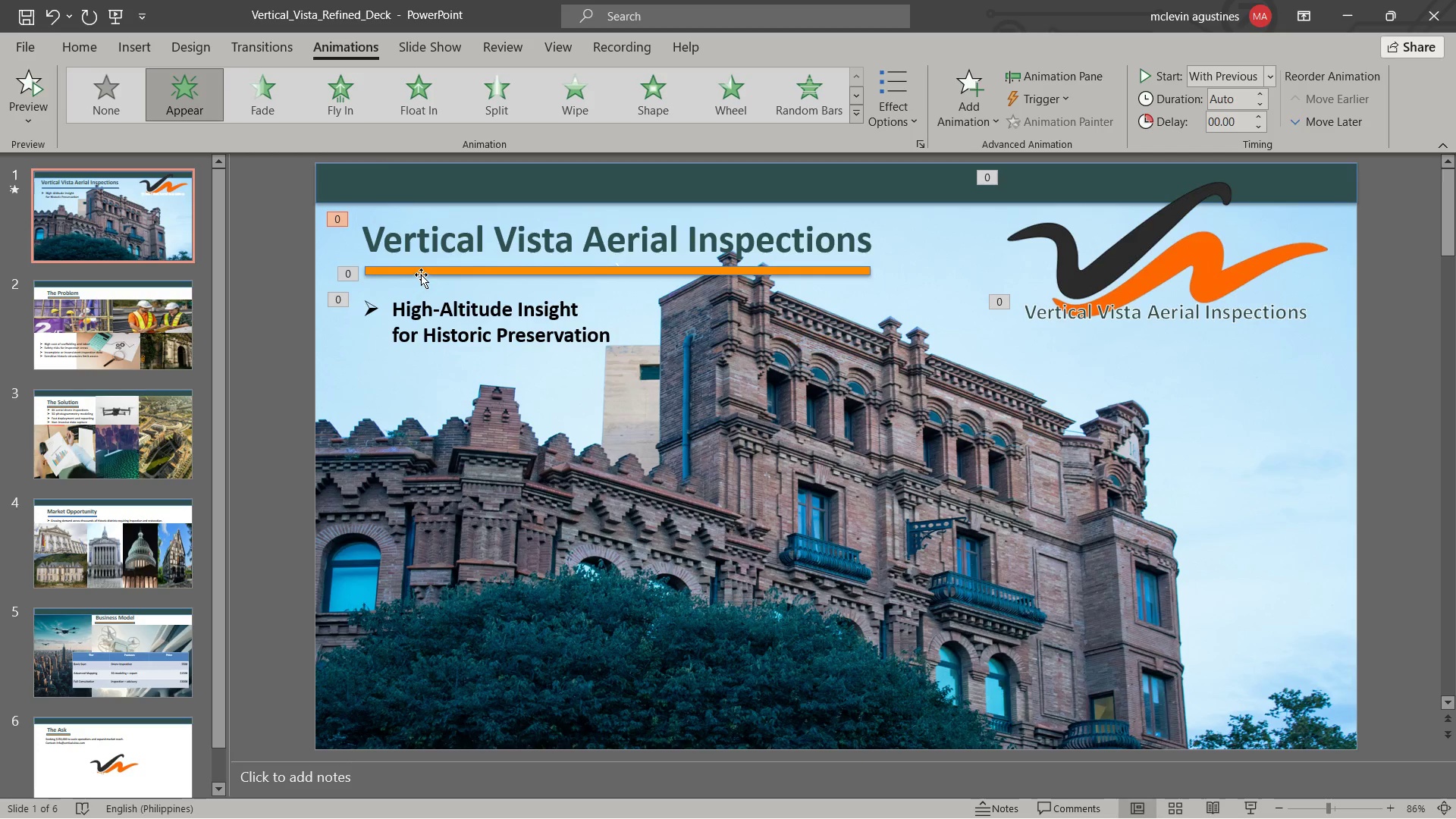 
key(Control+Z)
 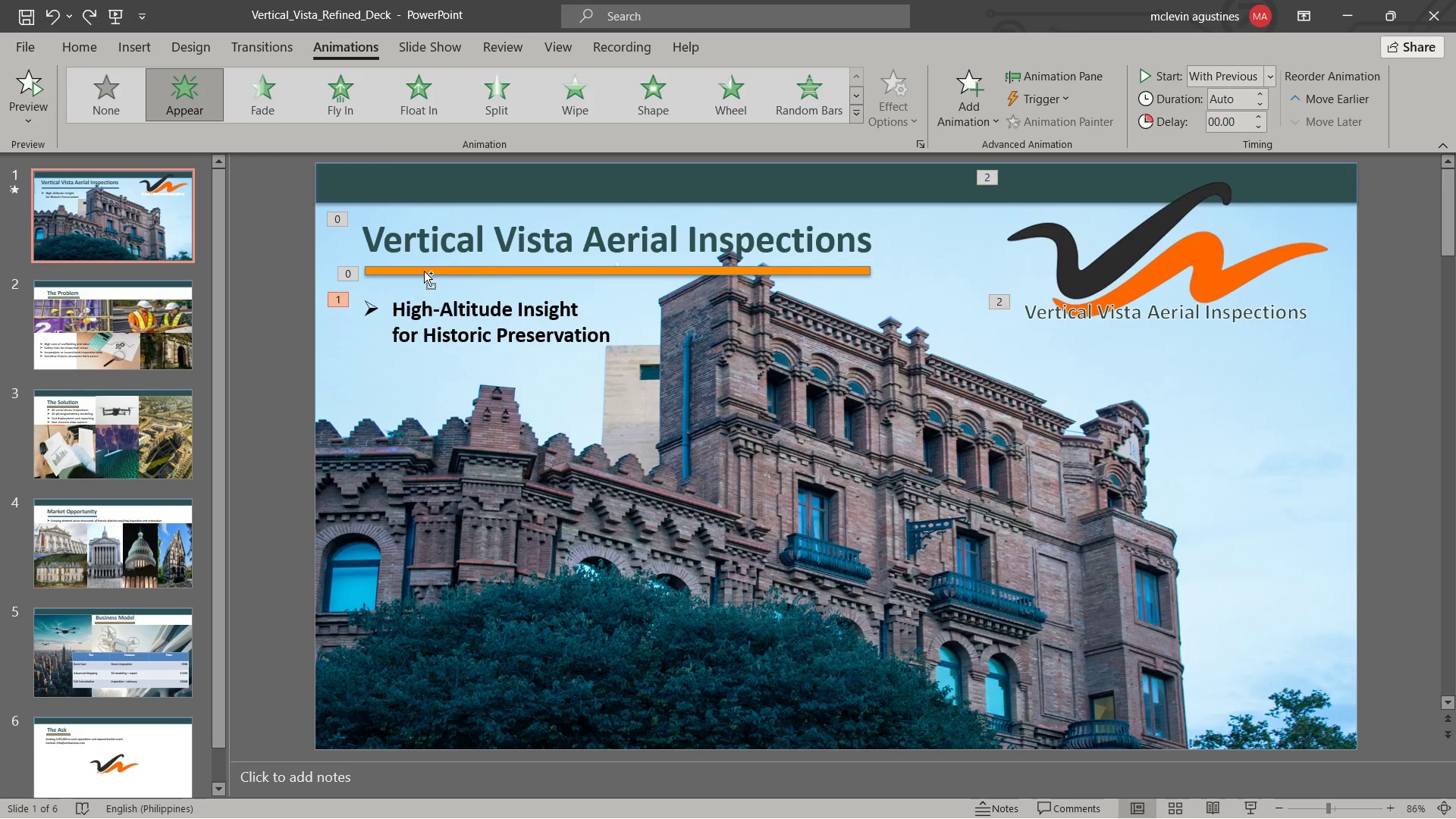 
key(Control+Z)
 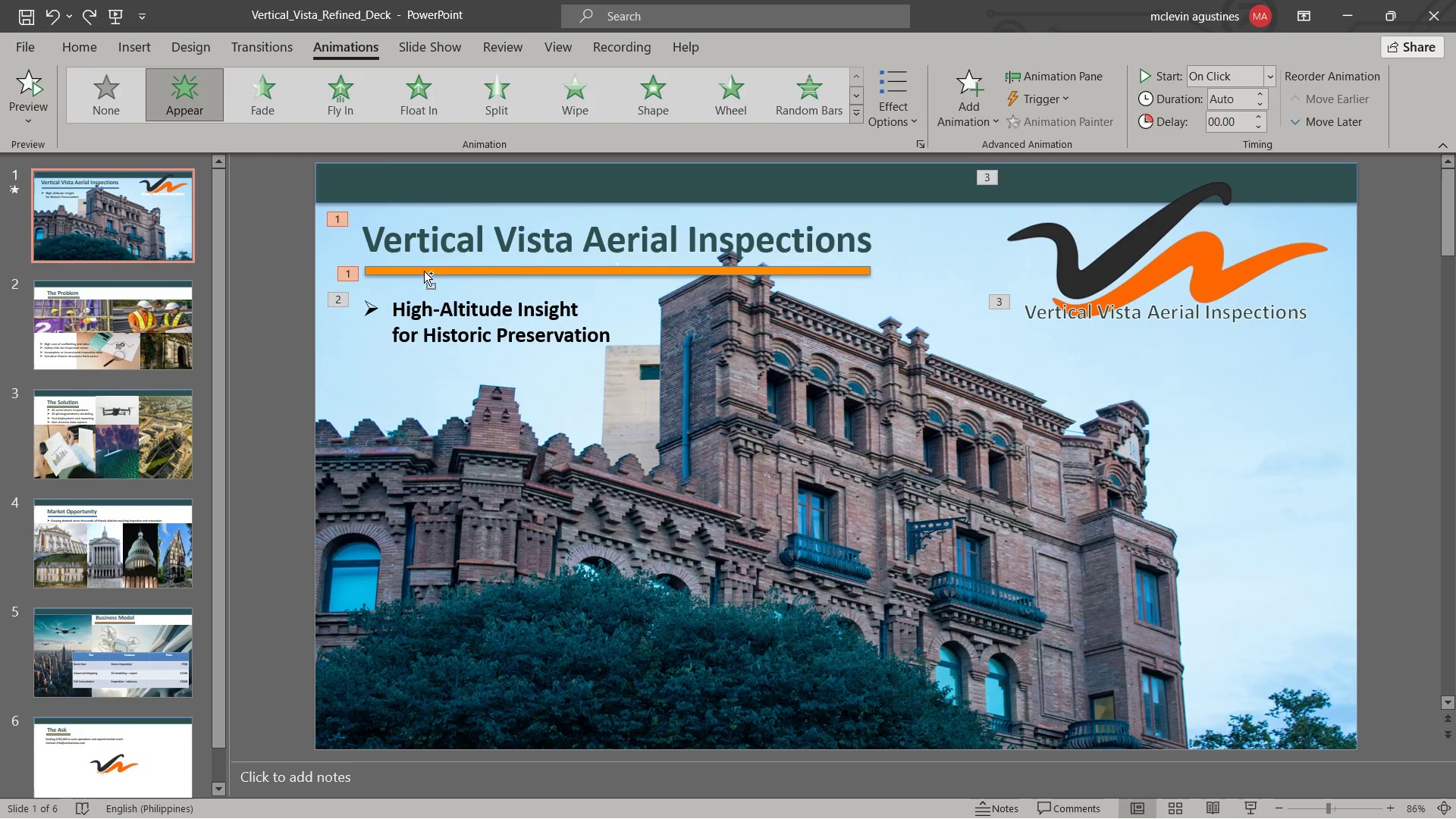 
key(Control+Z)
 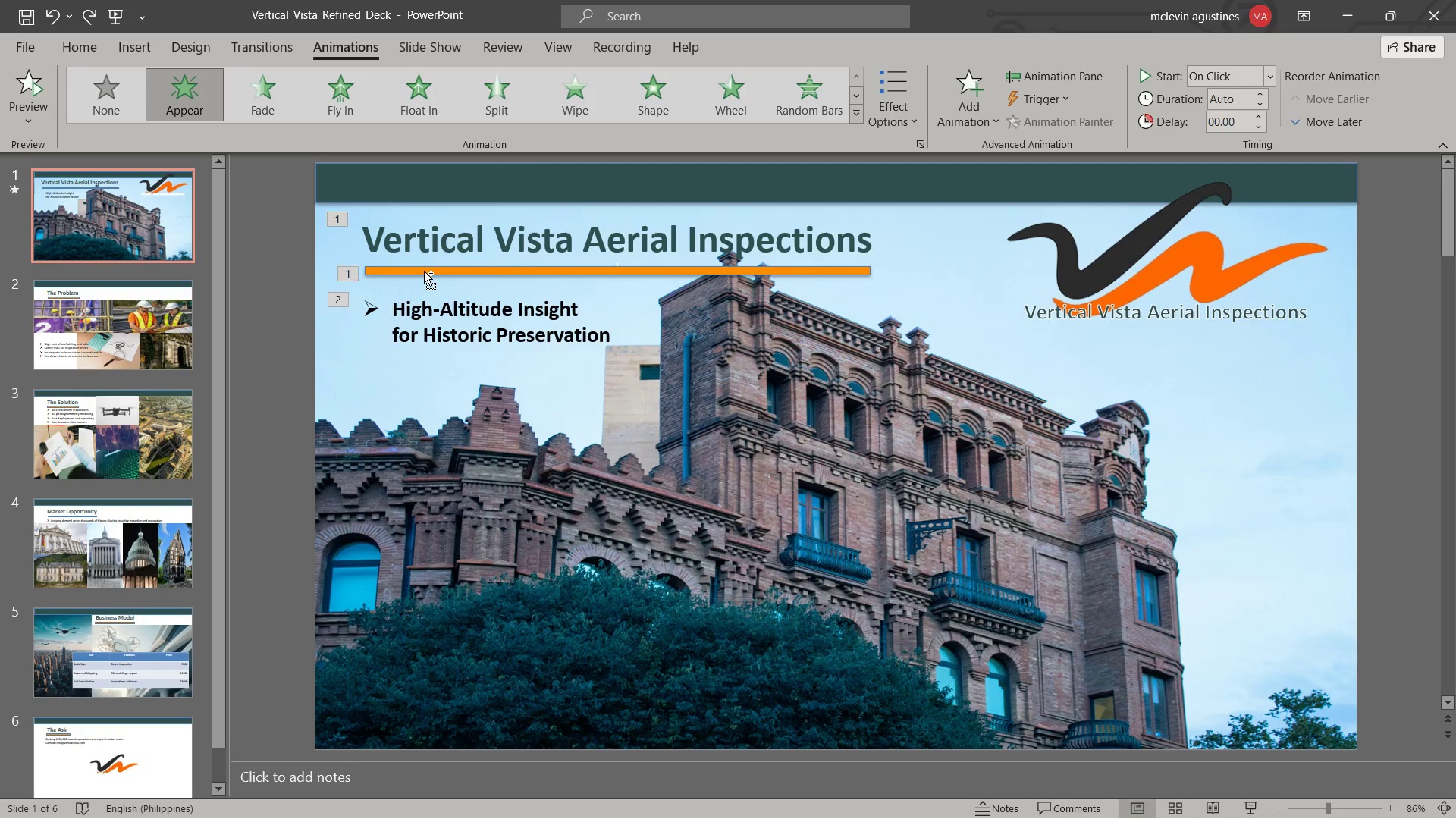 
key(Control+Z)
 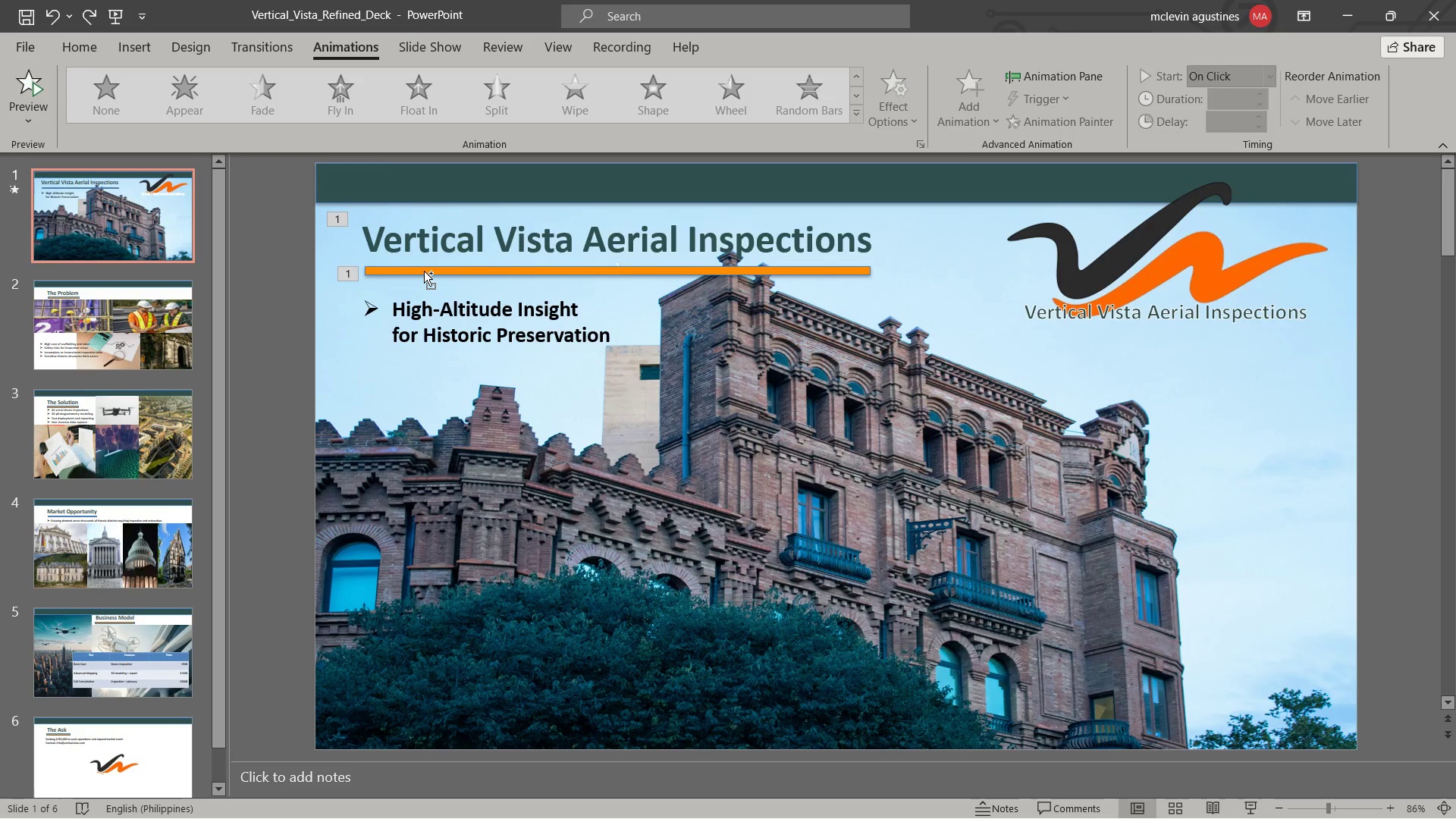 
key(Control+Z)
 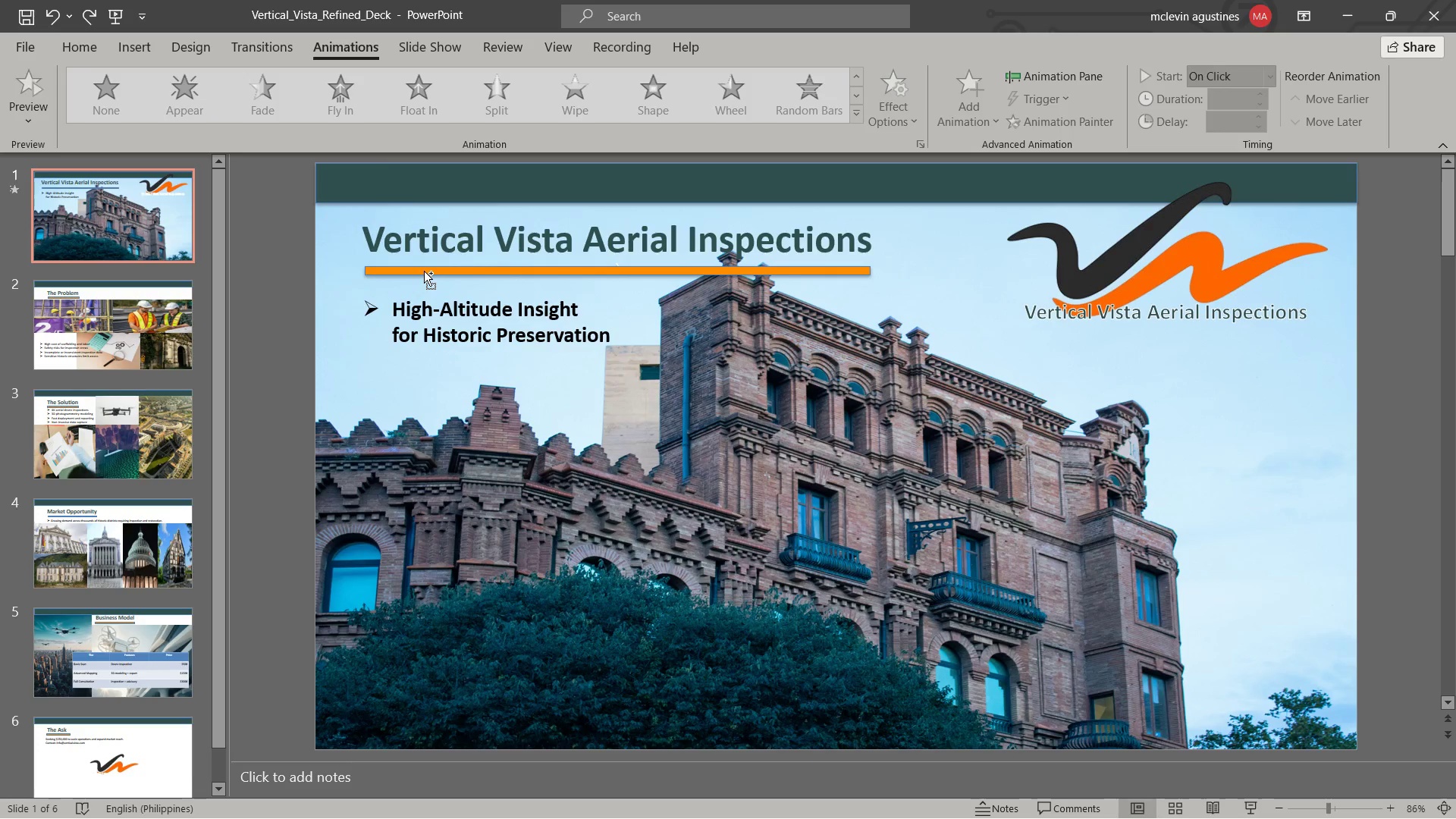 
key(Control+Z)
 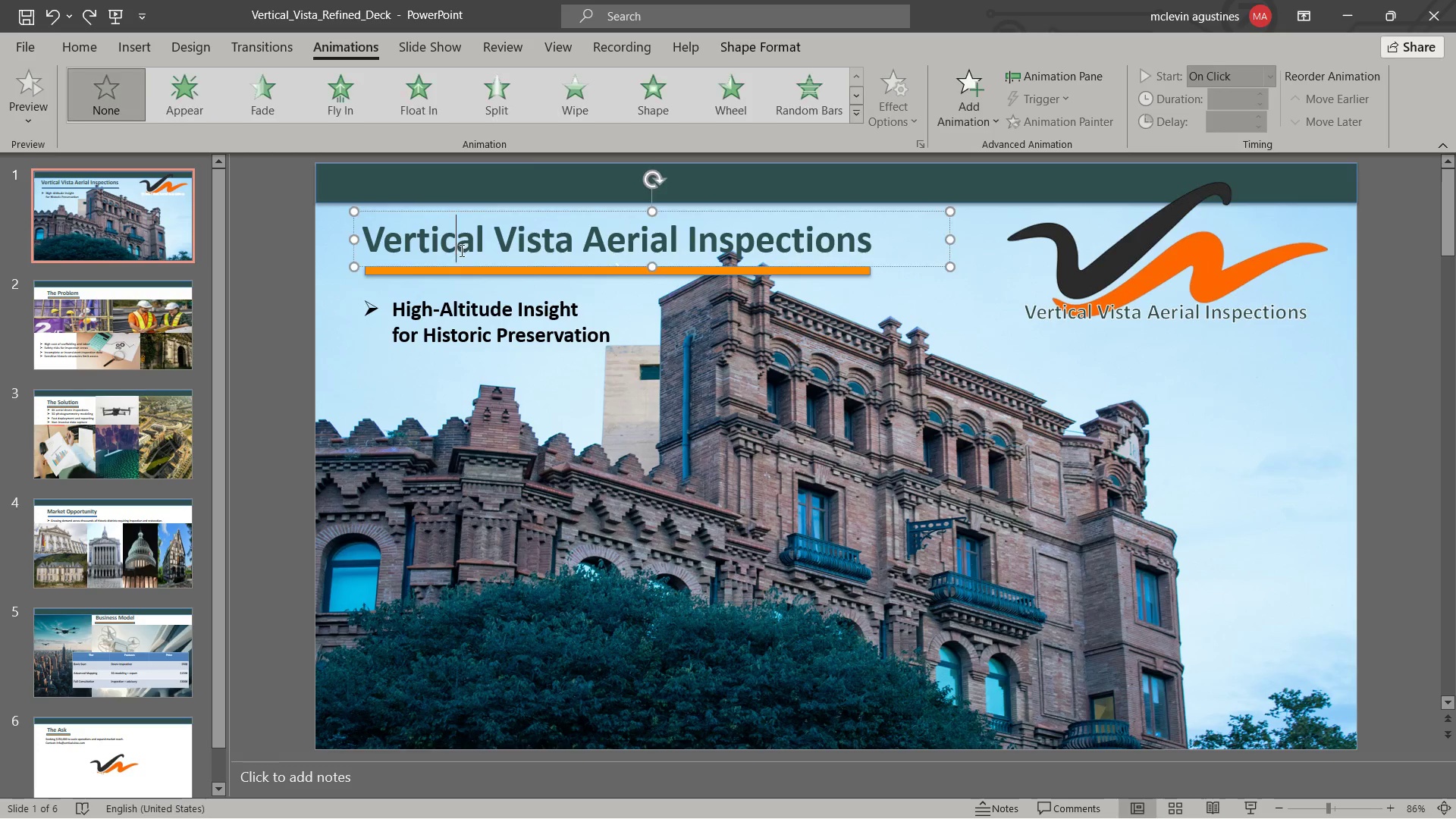 
hold_key(key=ShiftLeft, duration=0.67)
left_click([482, 270])
 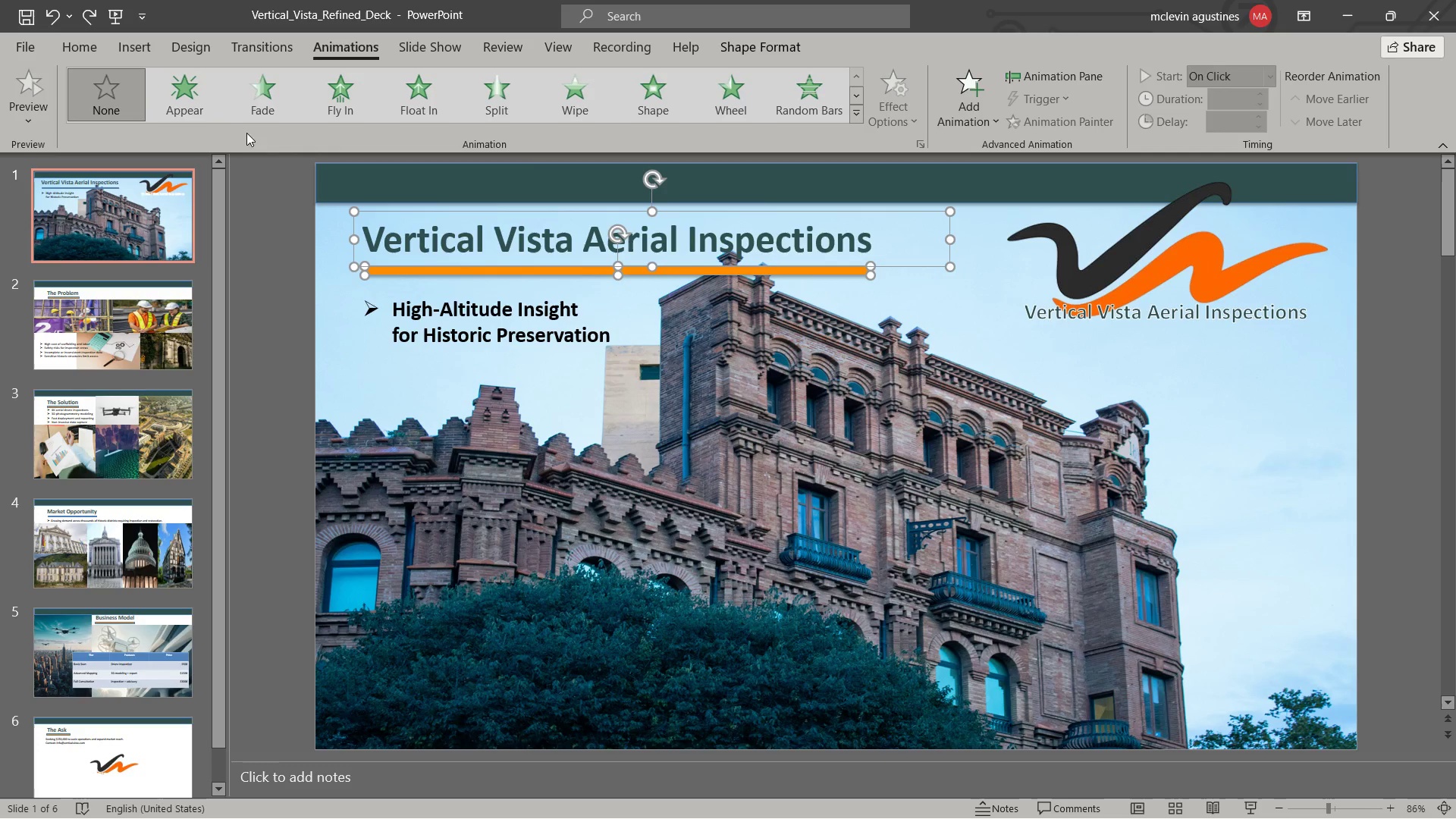 
mouse_move([214, 99])
 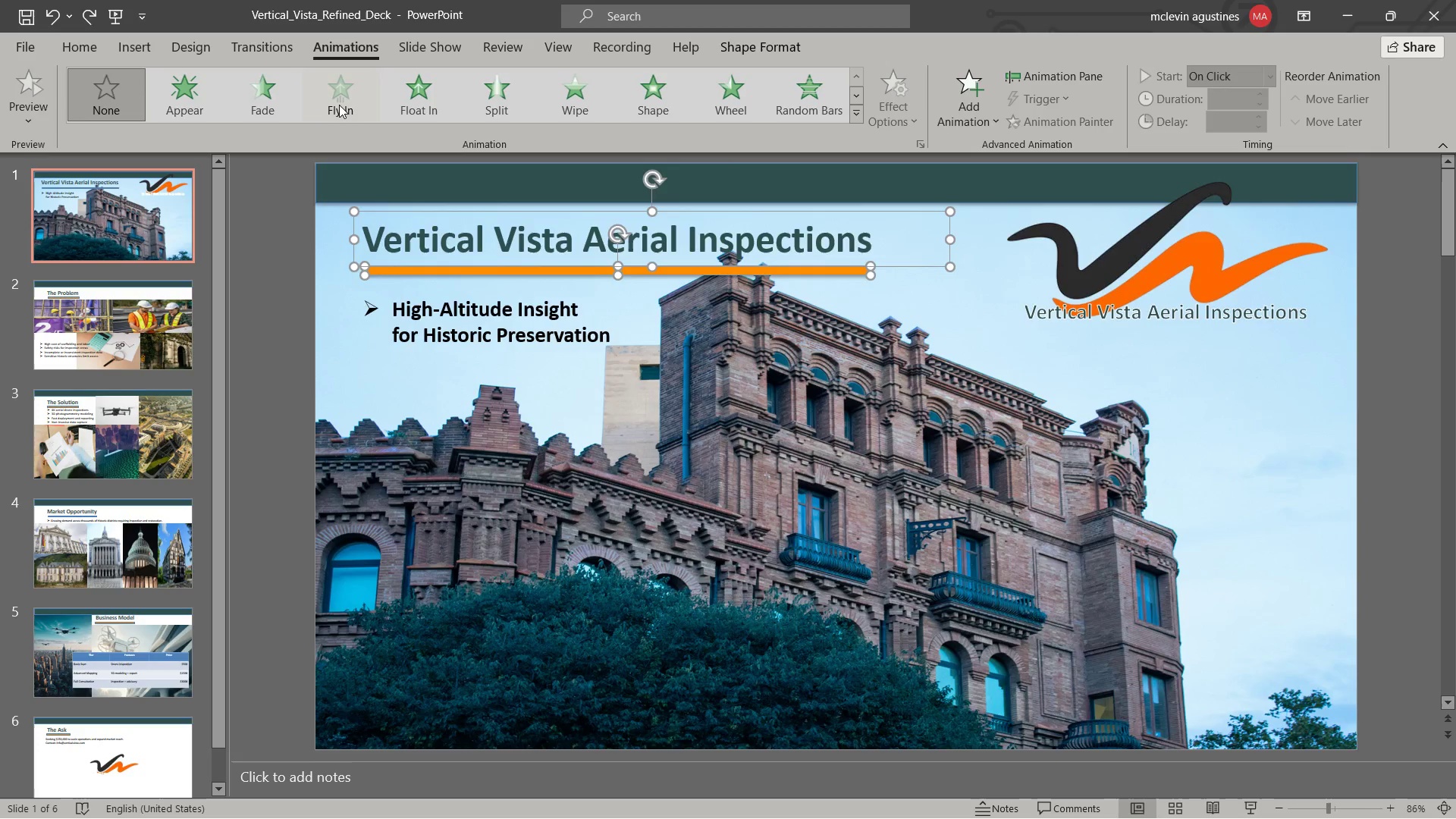 
left_click([339, 105])
 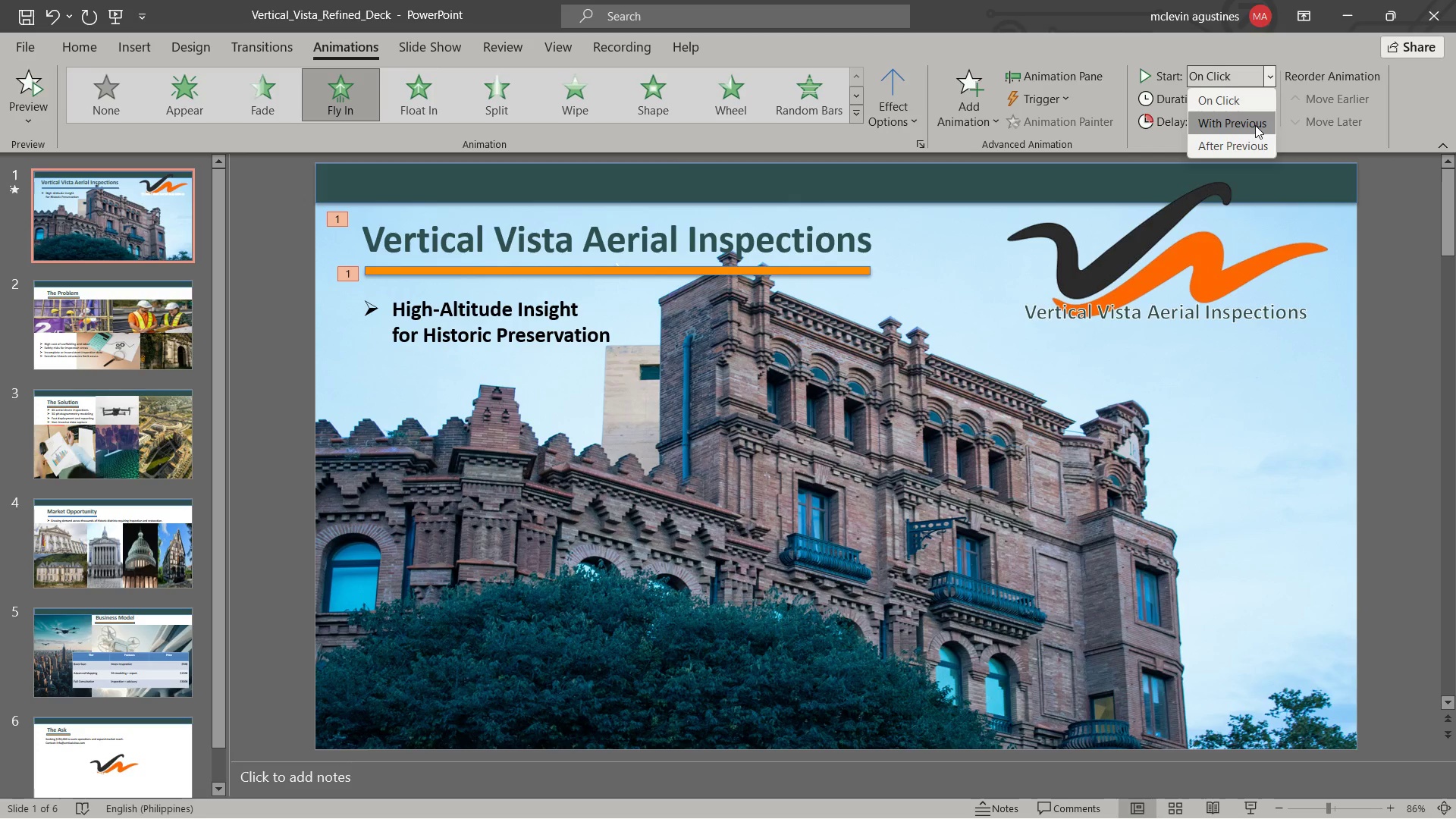 
wait(5.47)
 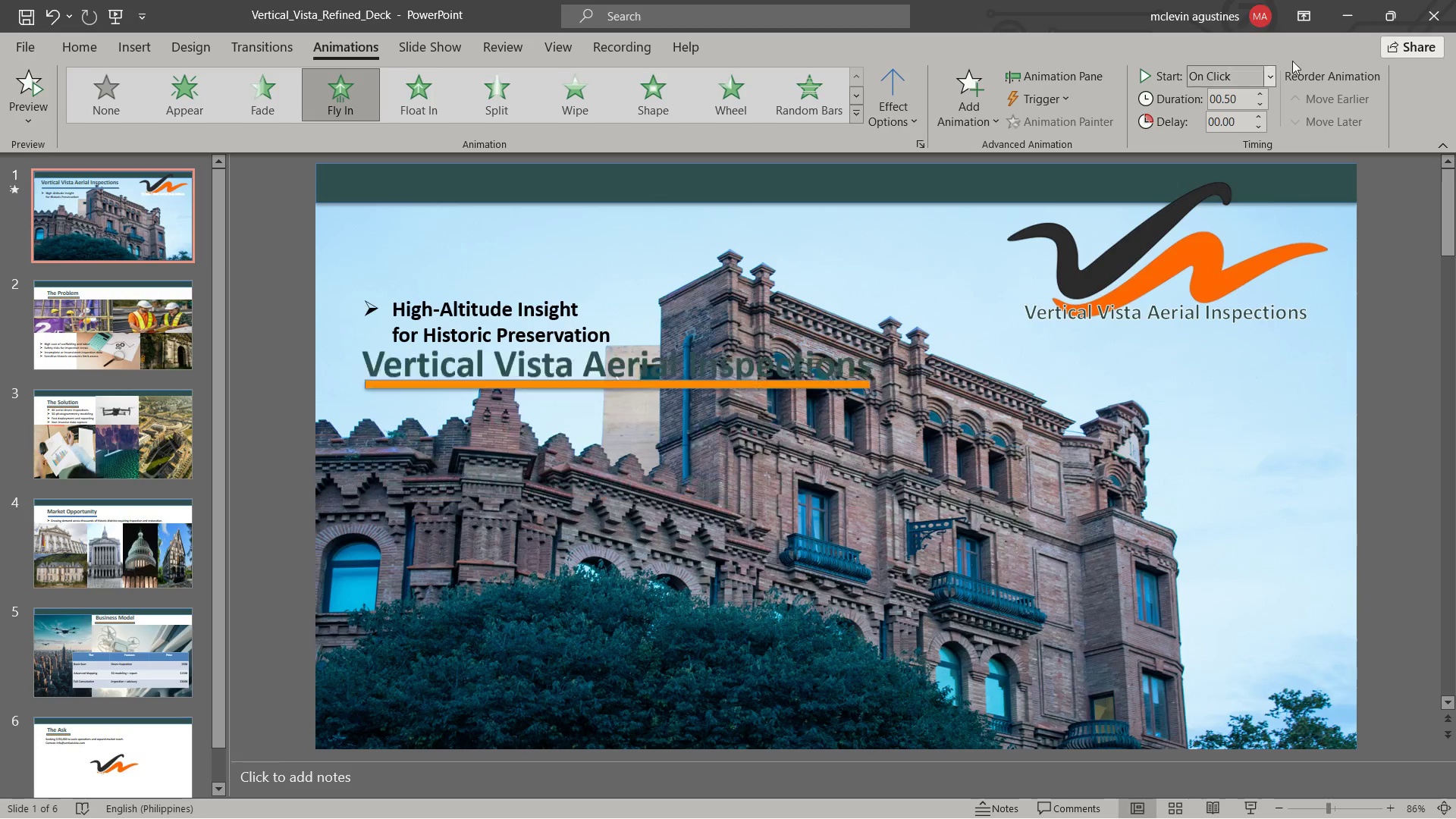 
left_click([1257, 141])
 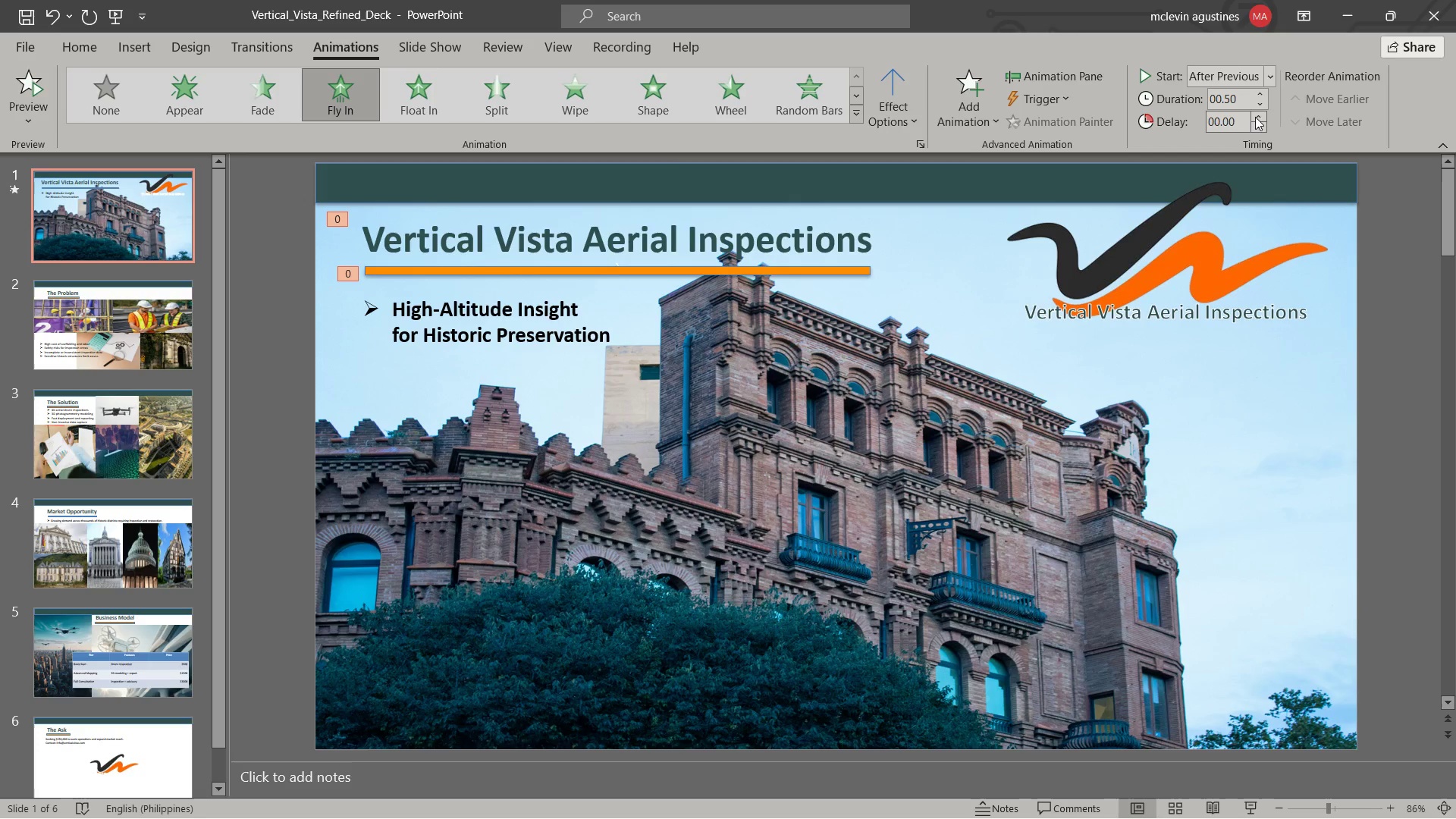 
mouse_move([1247, 134])
 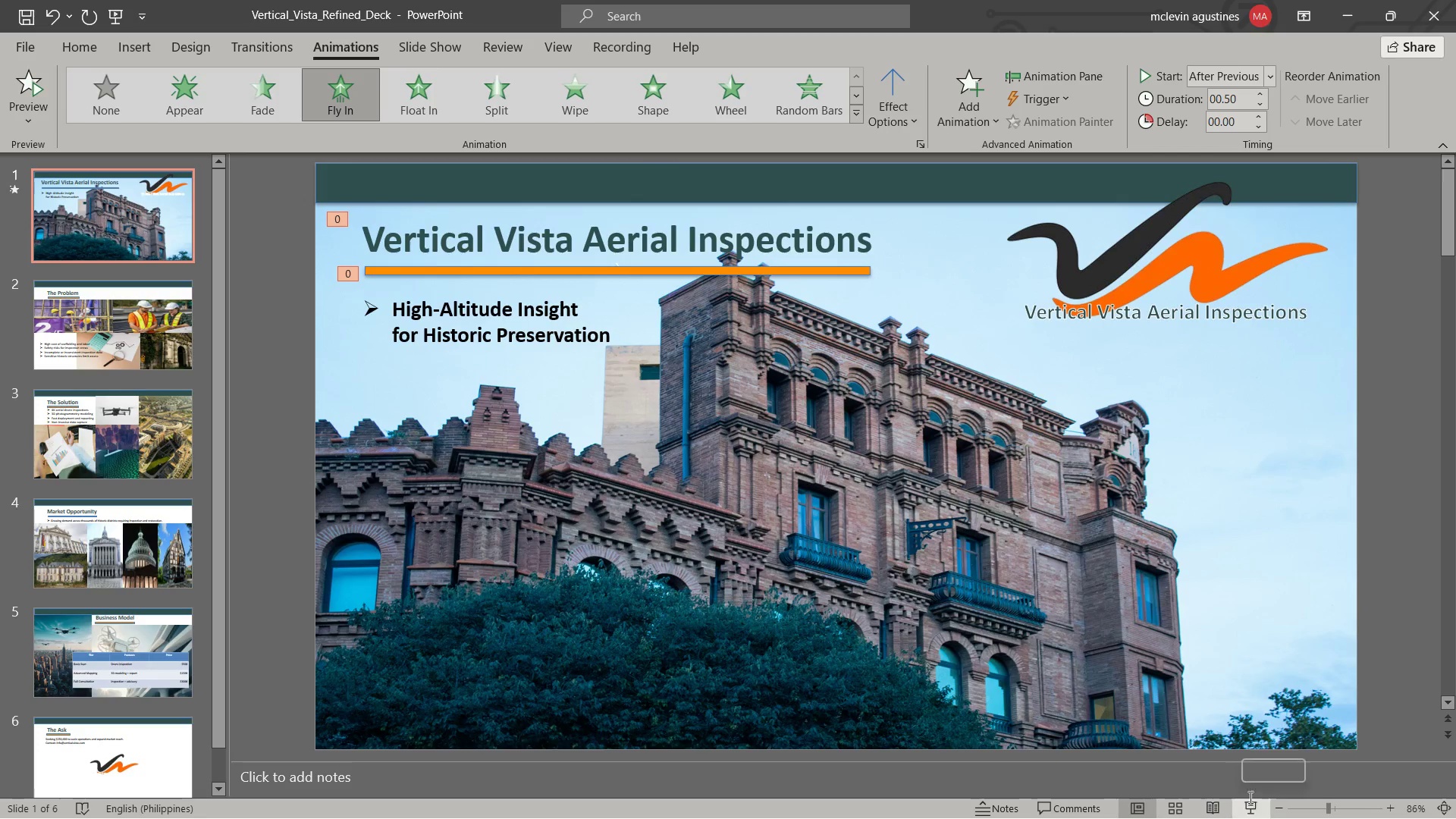 
mouse_move([1247, 804])
 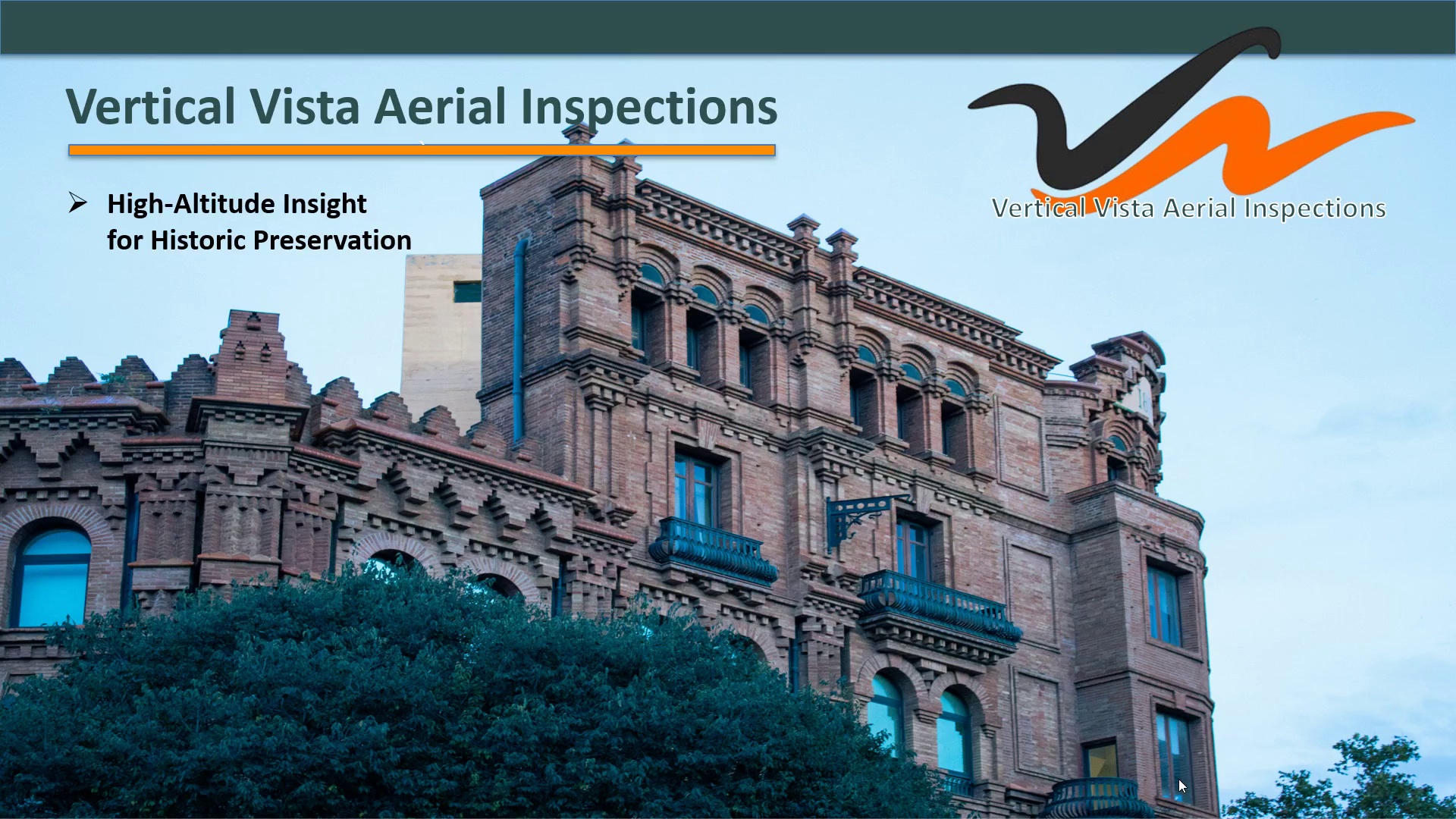 
key(Escape)
 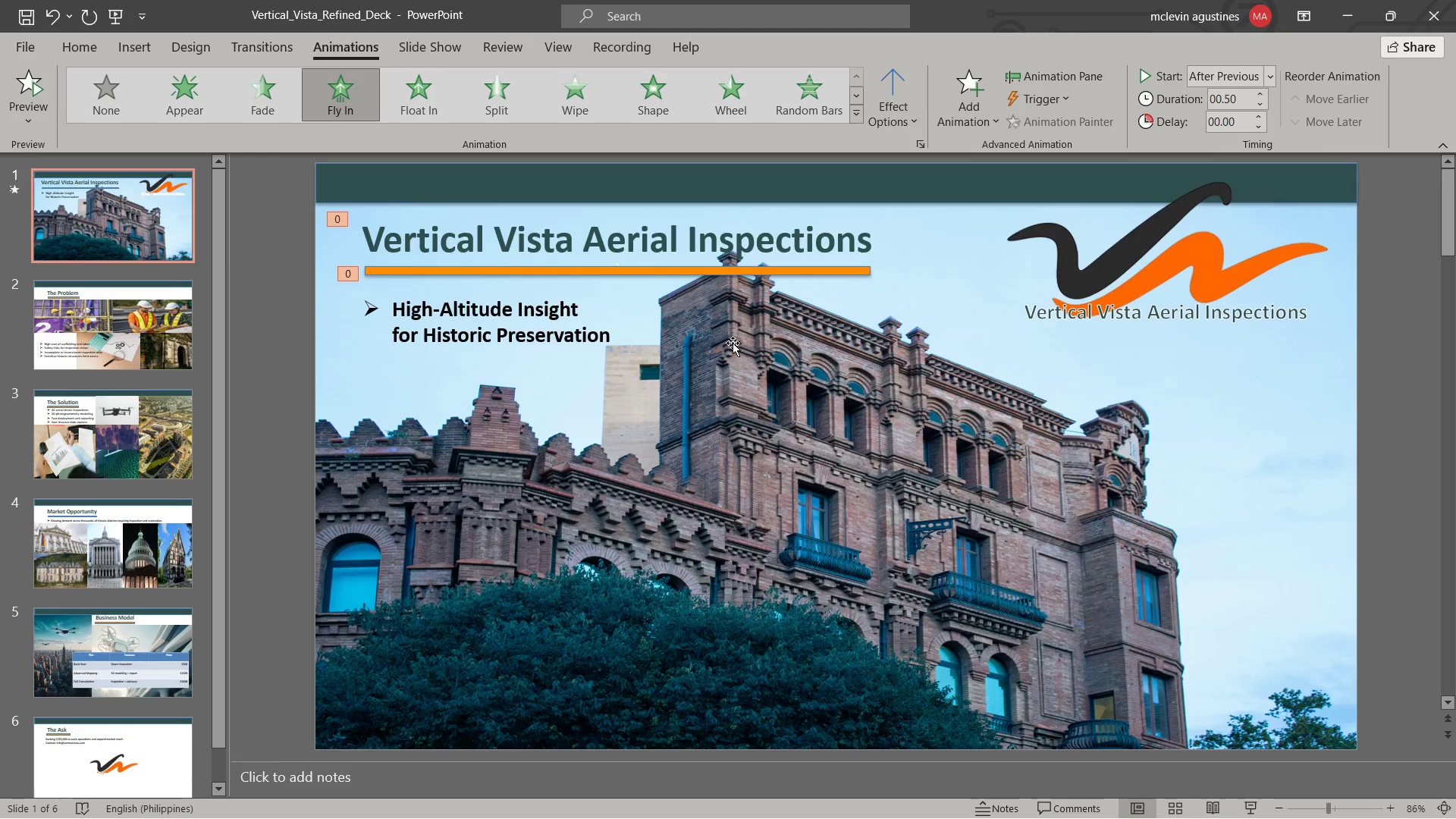 
left_click([528, 312])
 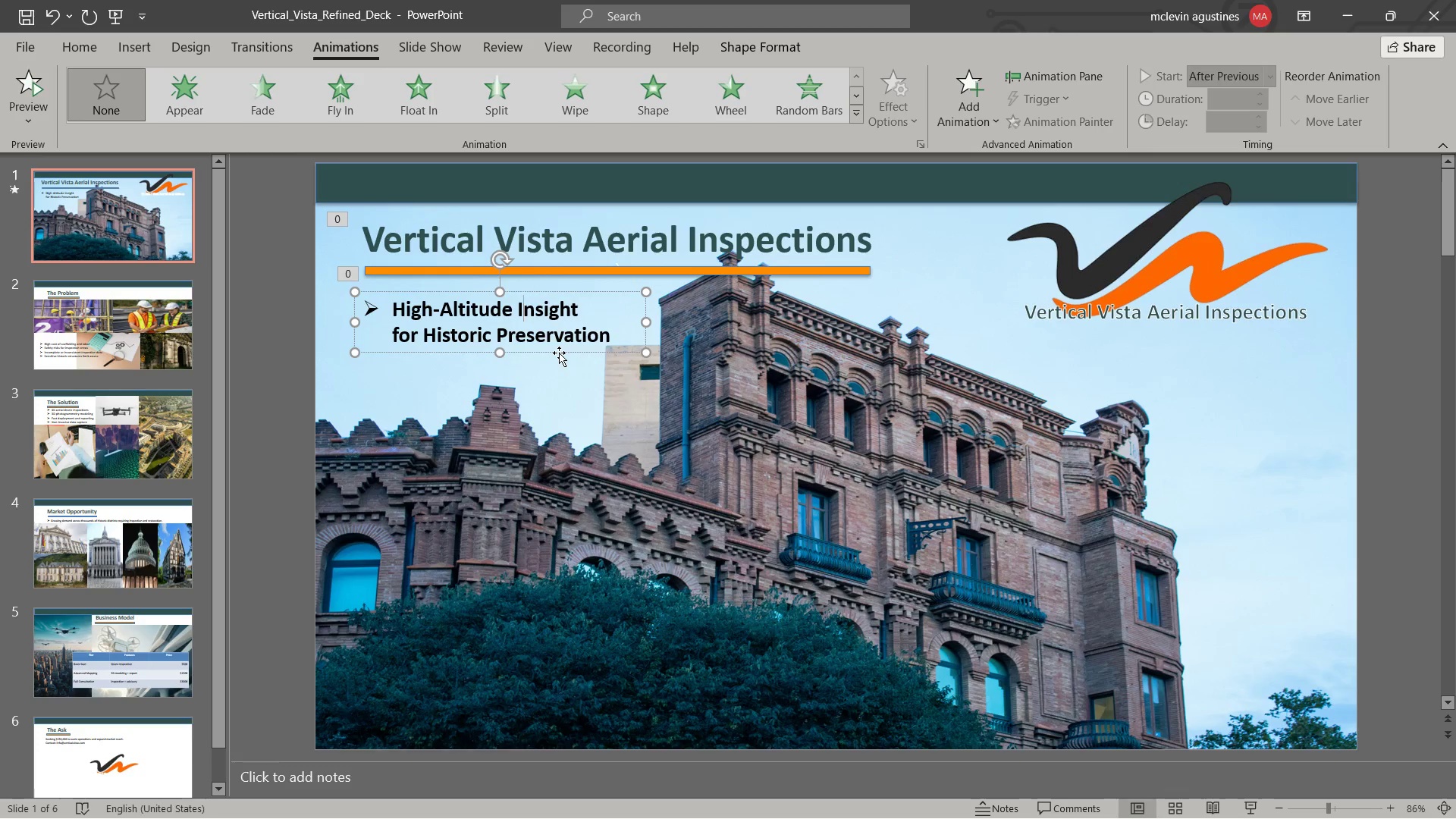 
left_click([559, 353])
 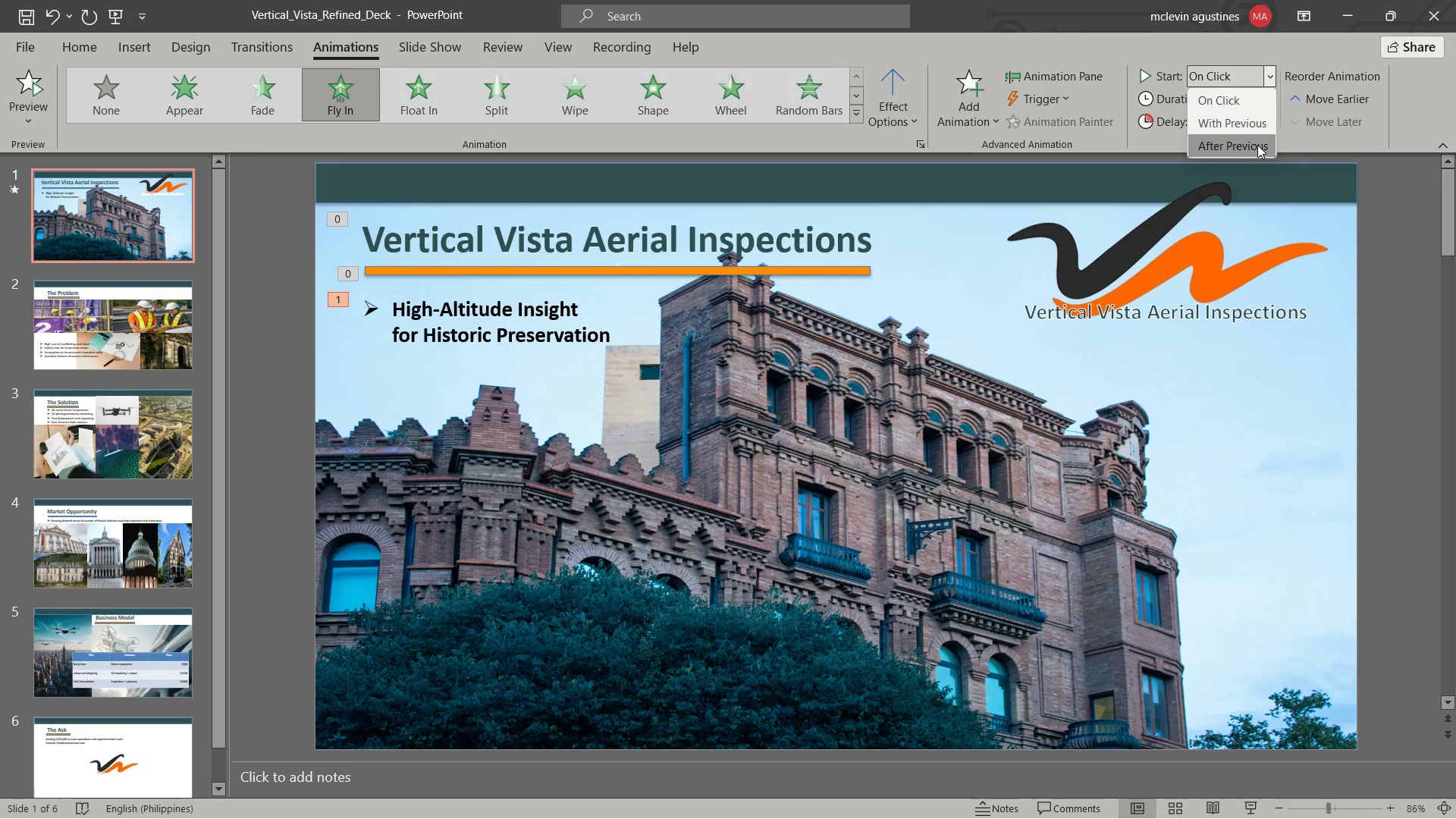 
wait(7.55)
 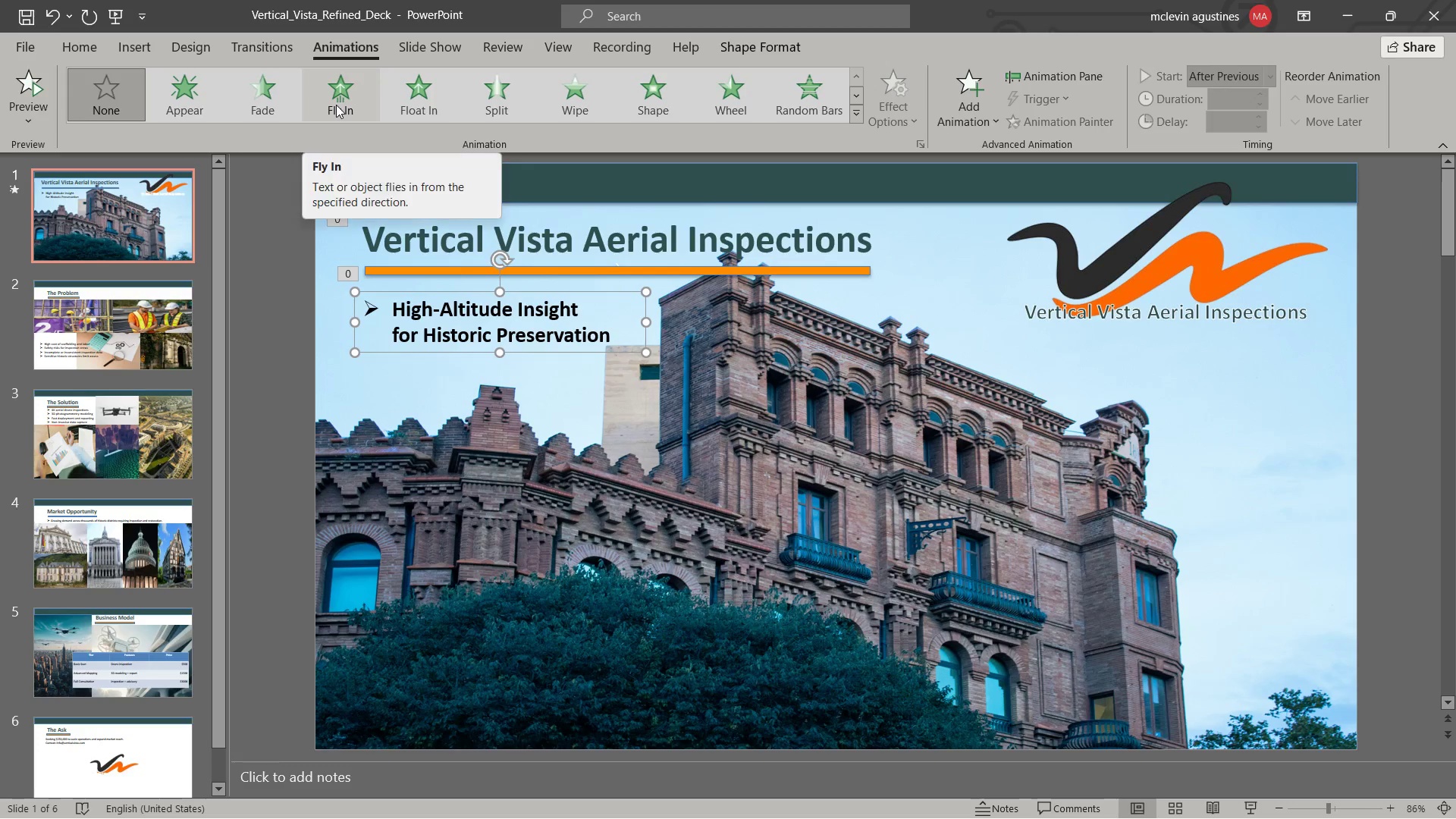 
left_click([1161, 248])
 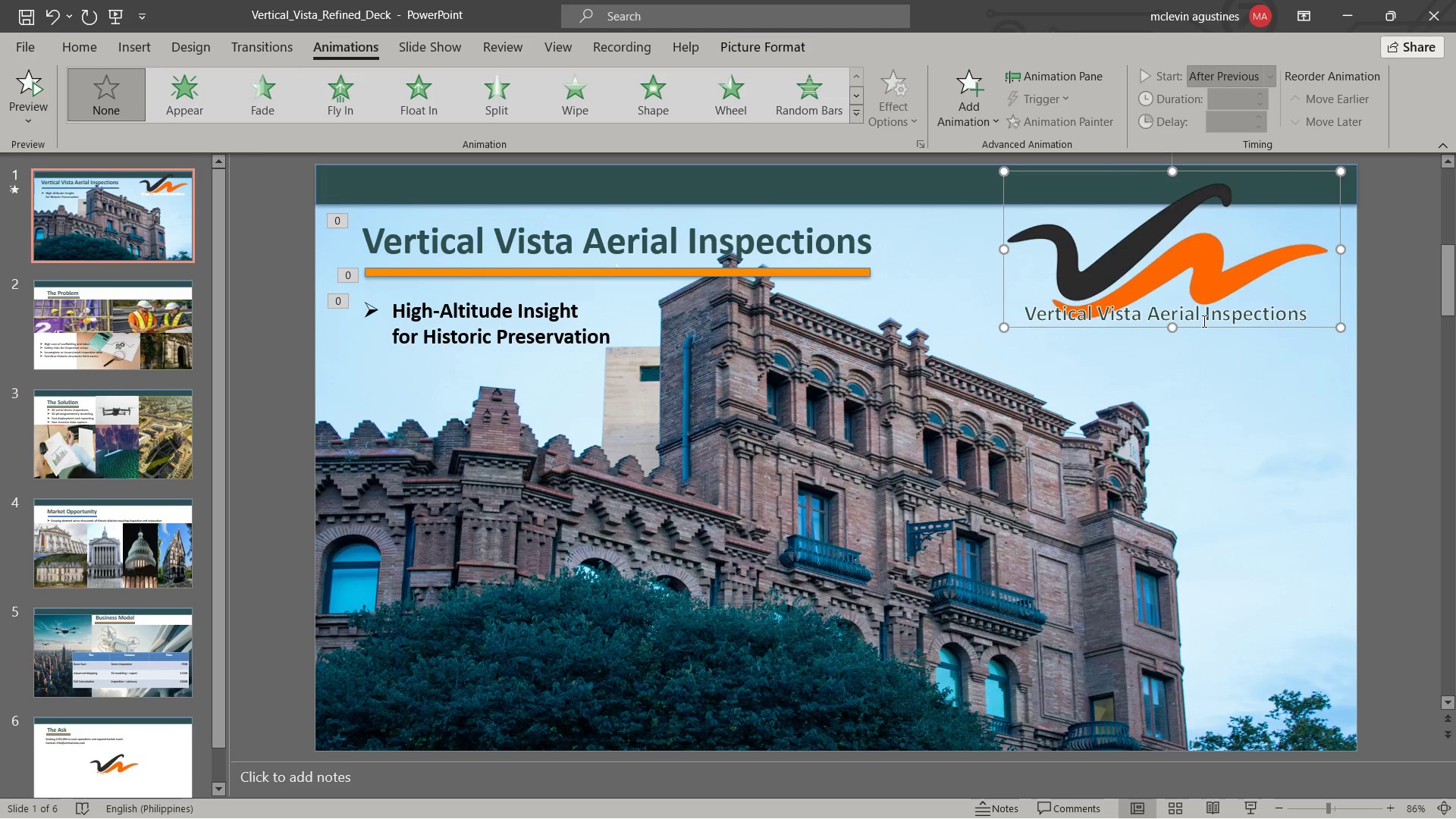 
hold_key(key=ShiftLeft, duration=1.47)
left_click([1203, 316])
 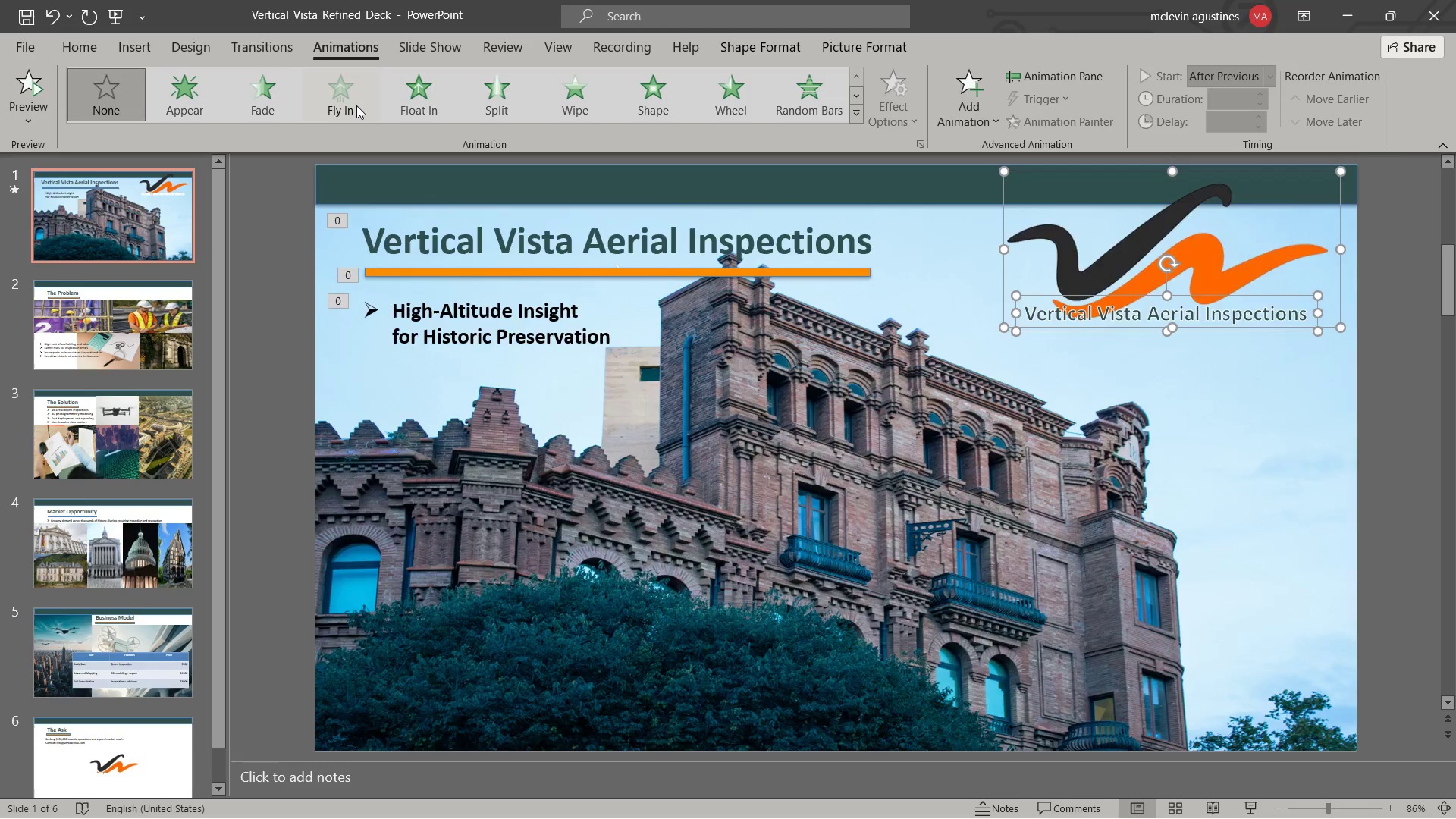 
left_click([1272, 85])
 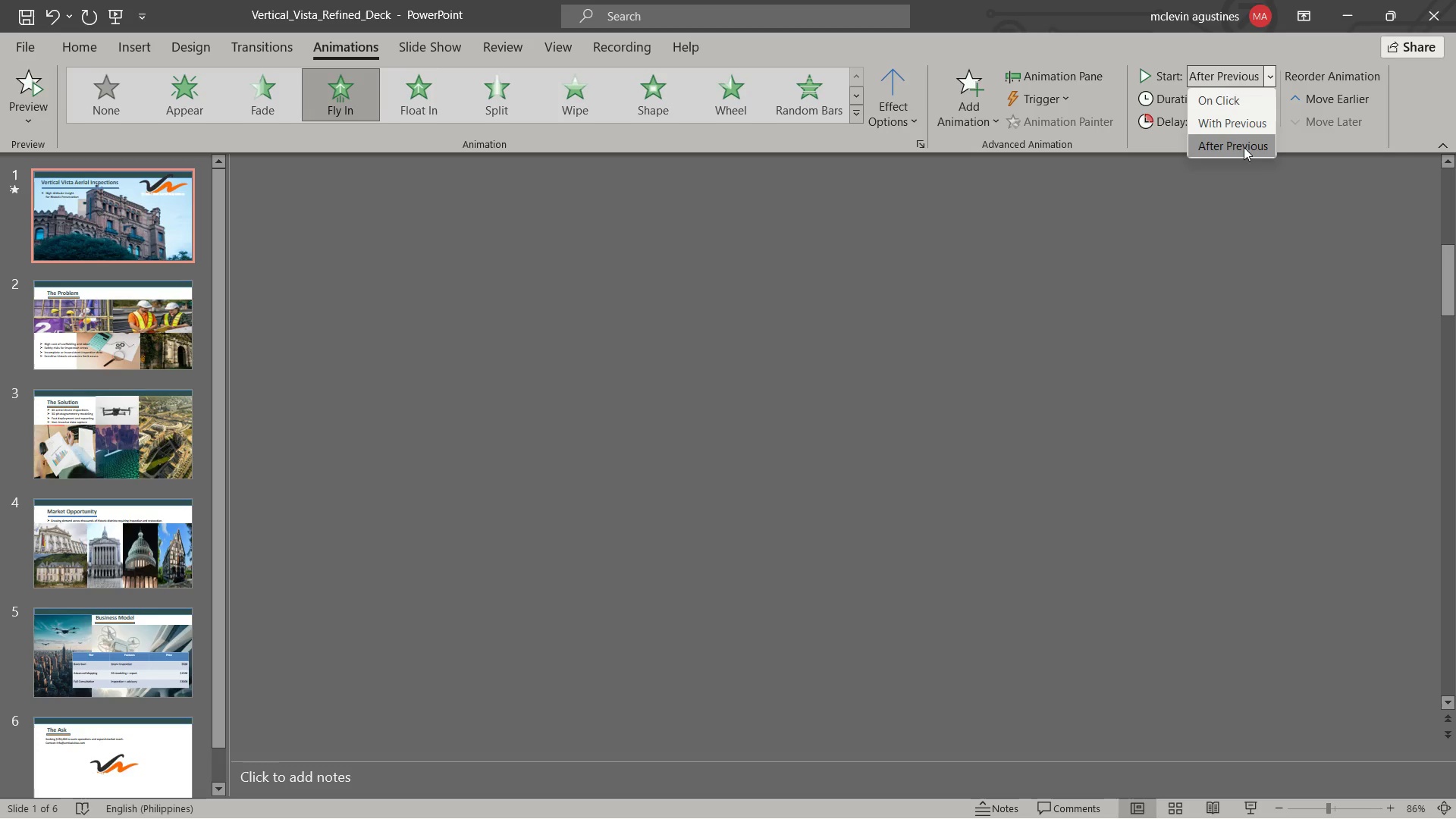 
left_click([1244, 147])
 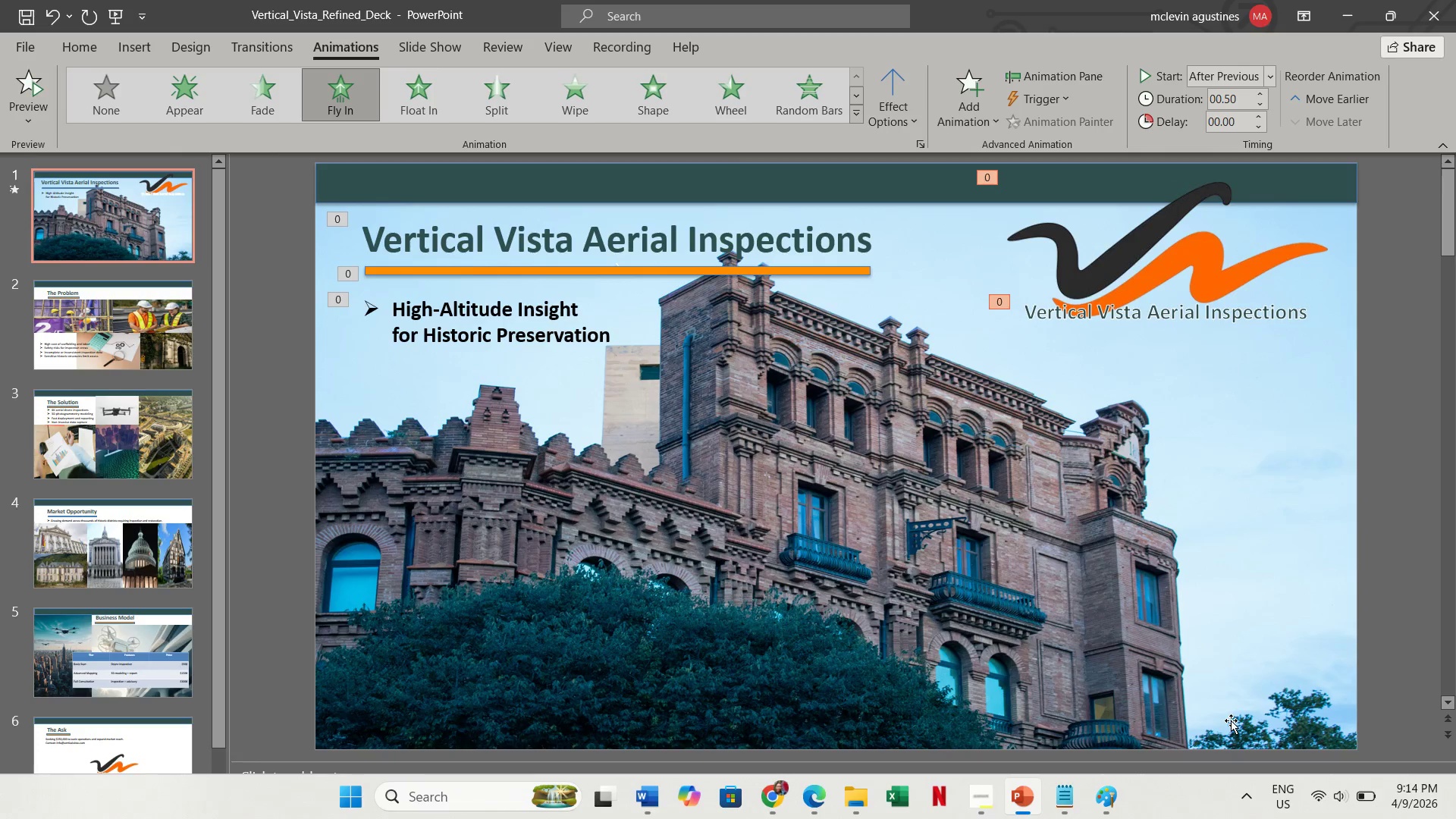 
left_click([1256, 803])
 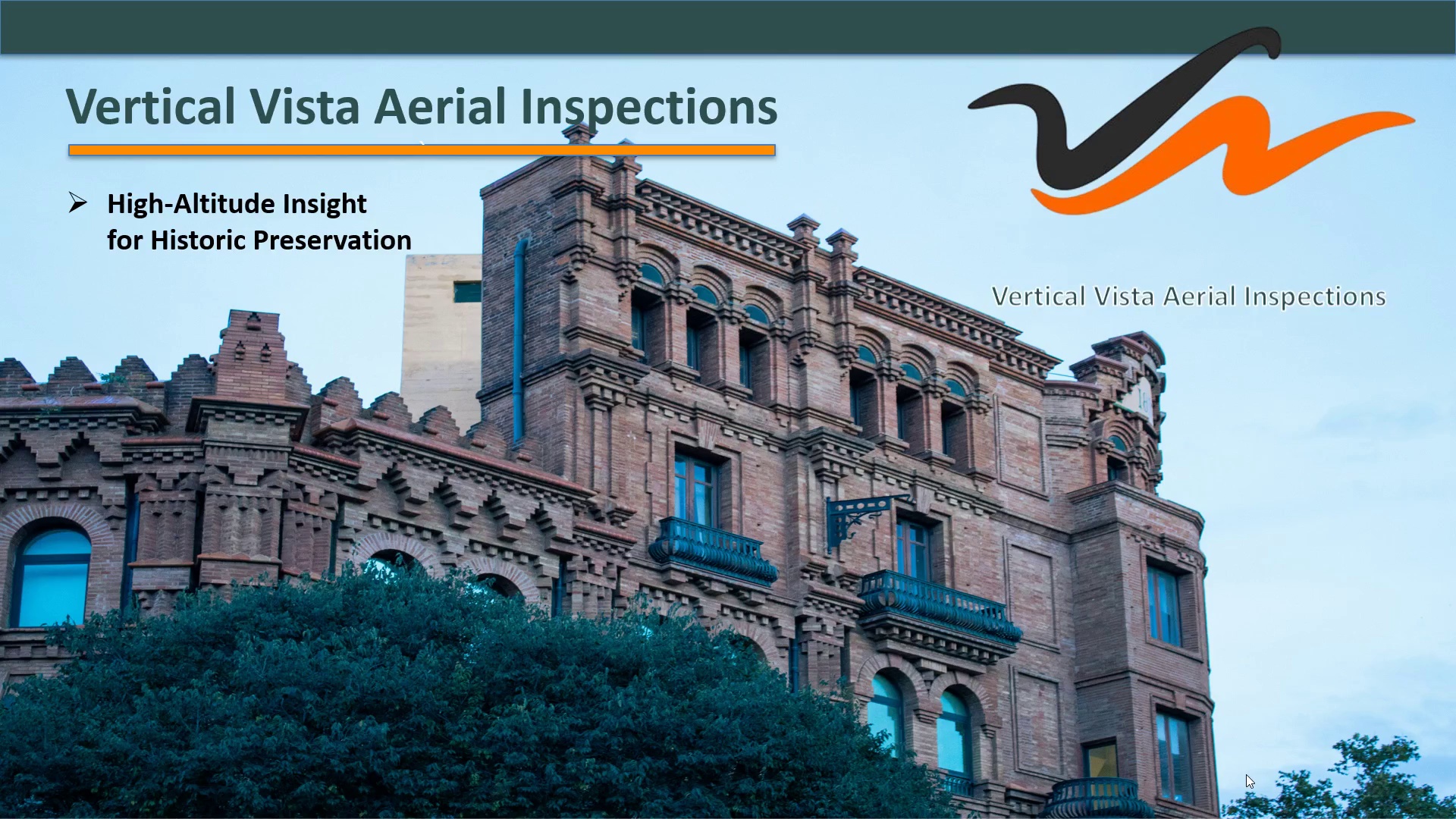 
wait(8.41)
 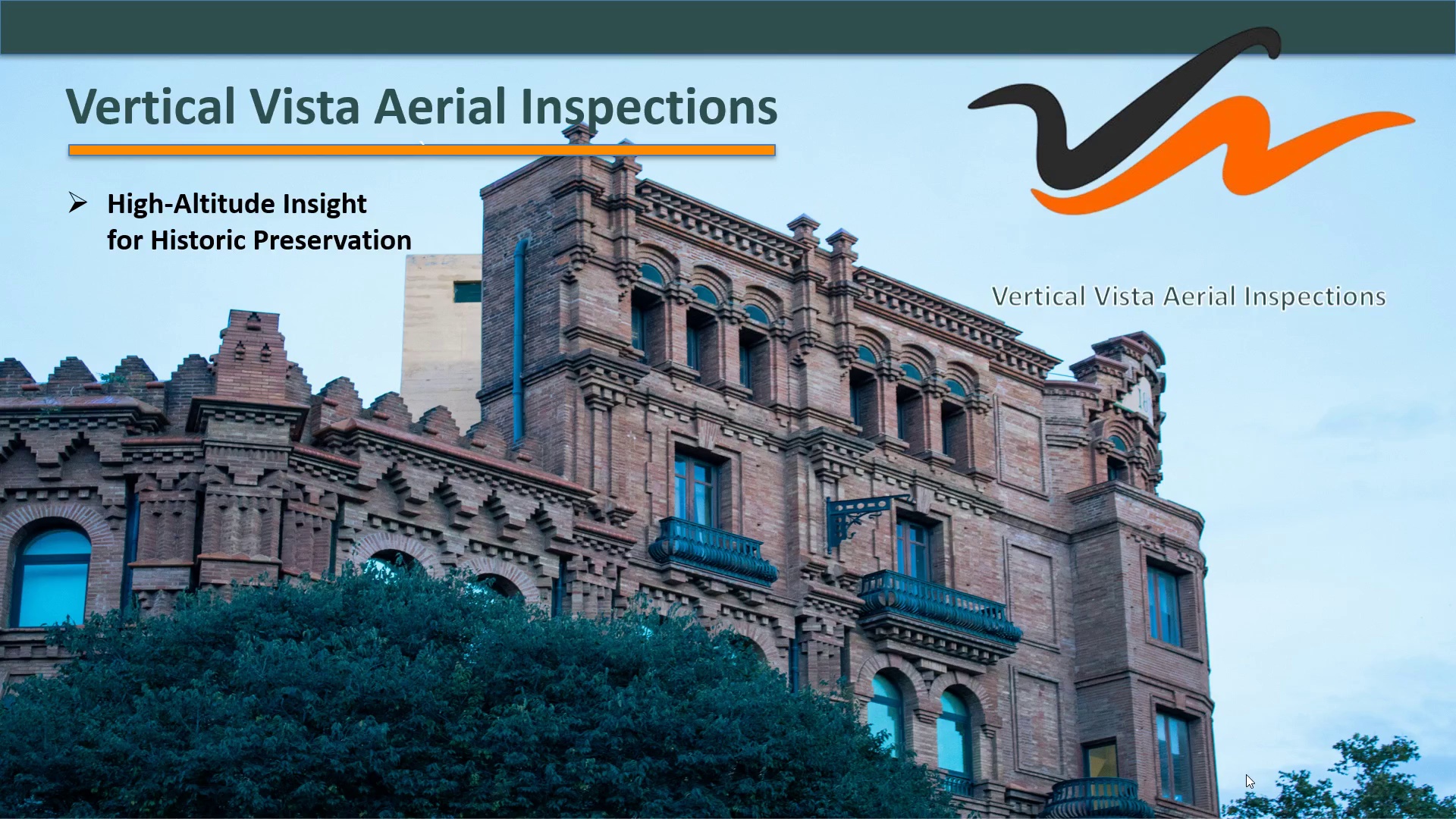 
key(Escape)
 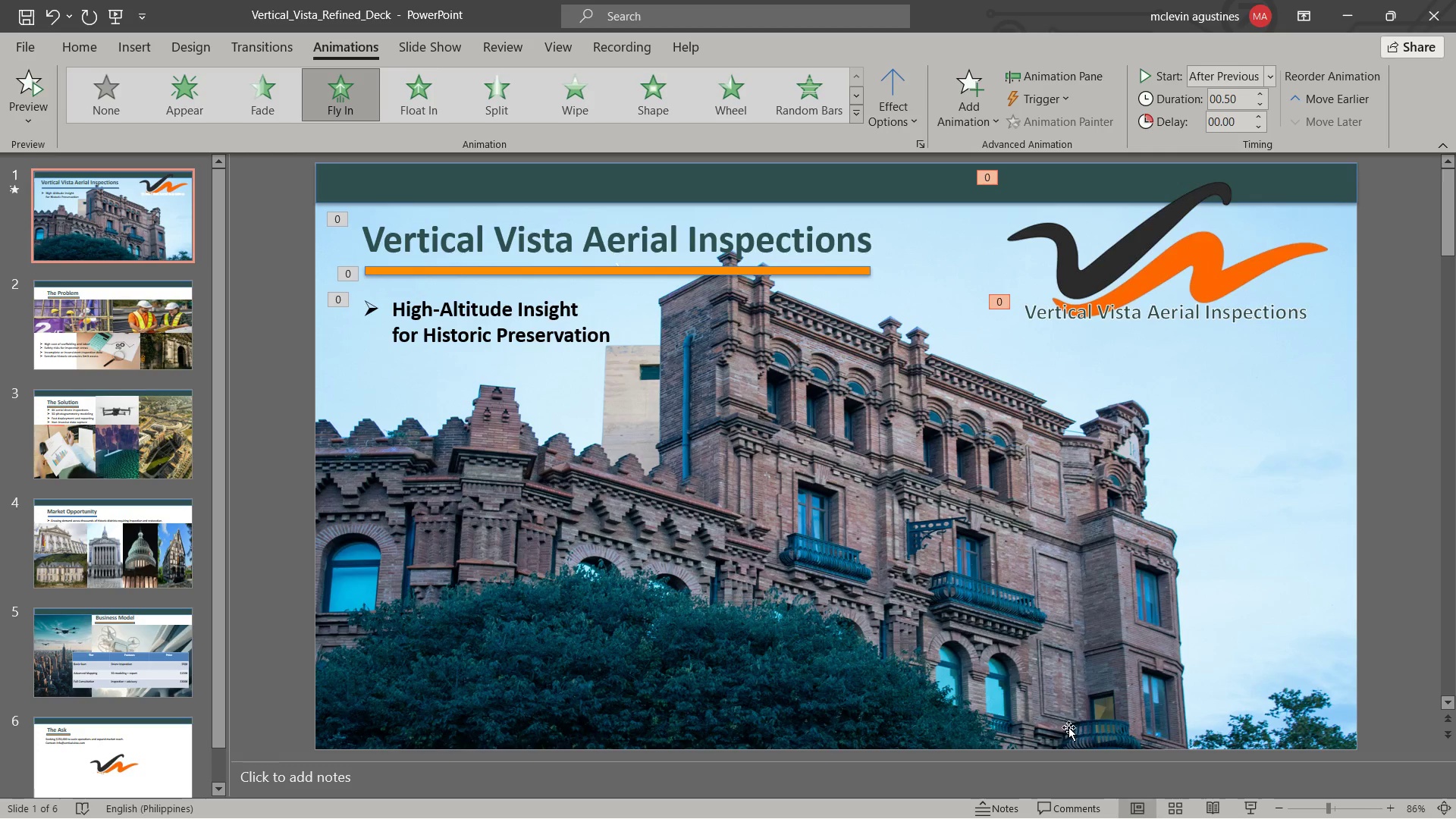 
wait(5.17)
 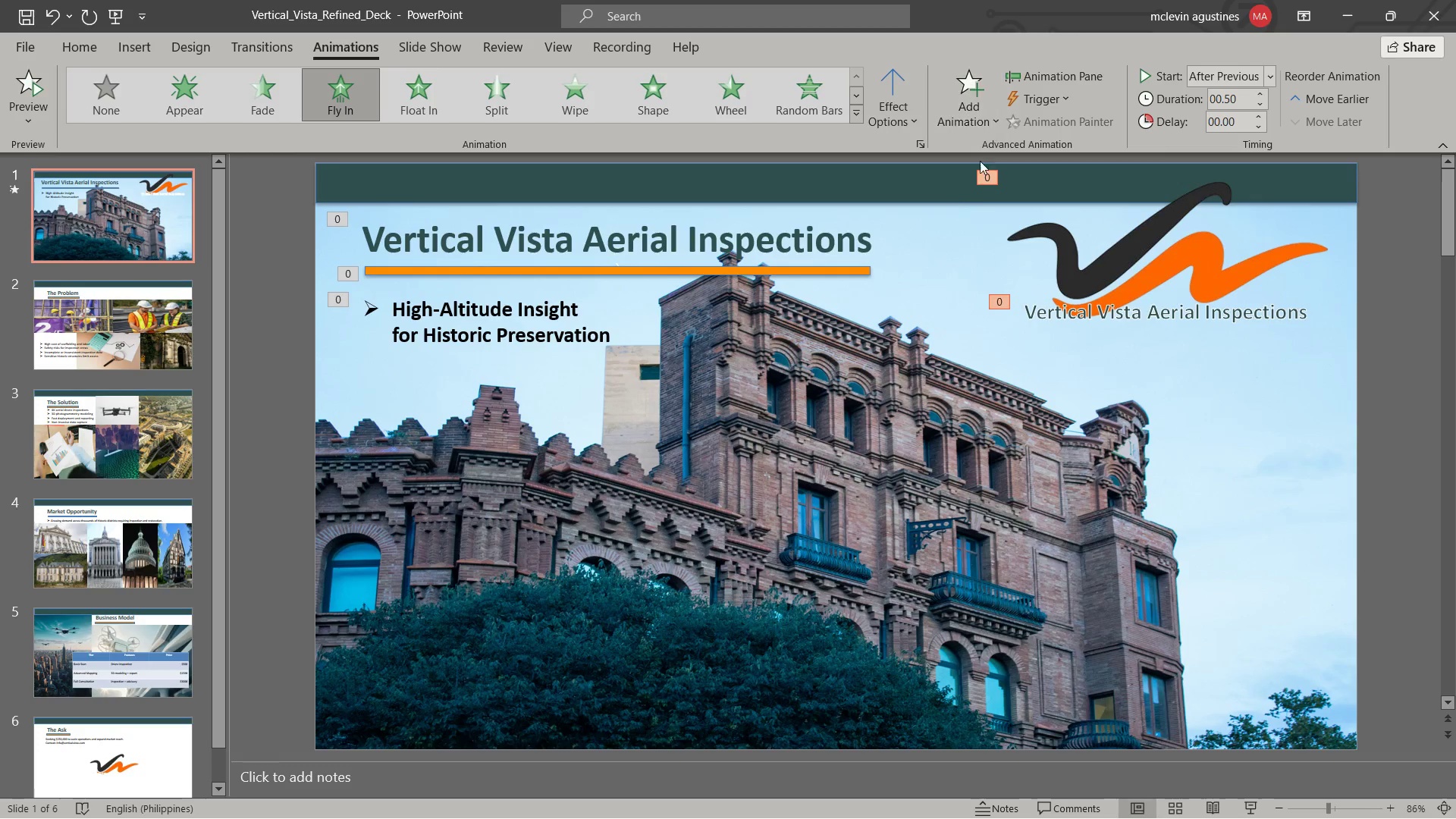 
mouse_move([130, 325])
 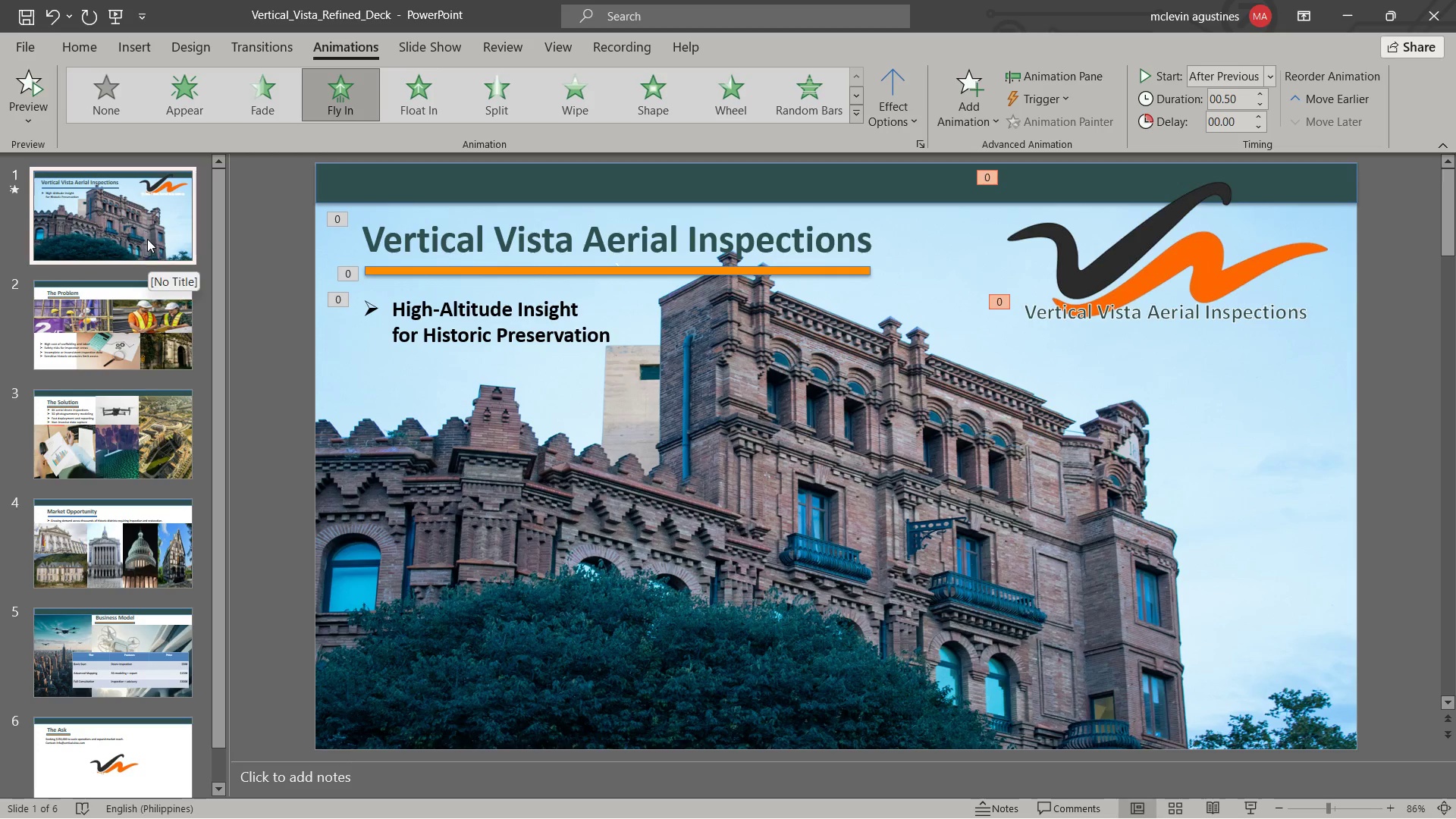 
left_click([147, 239])
 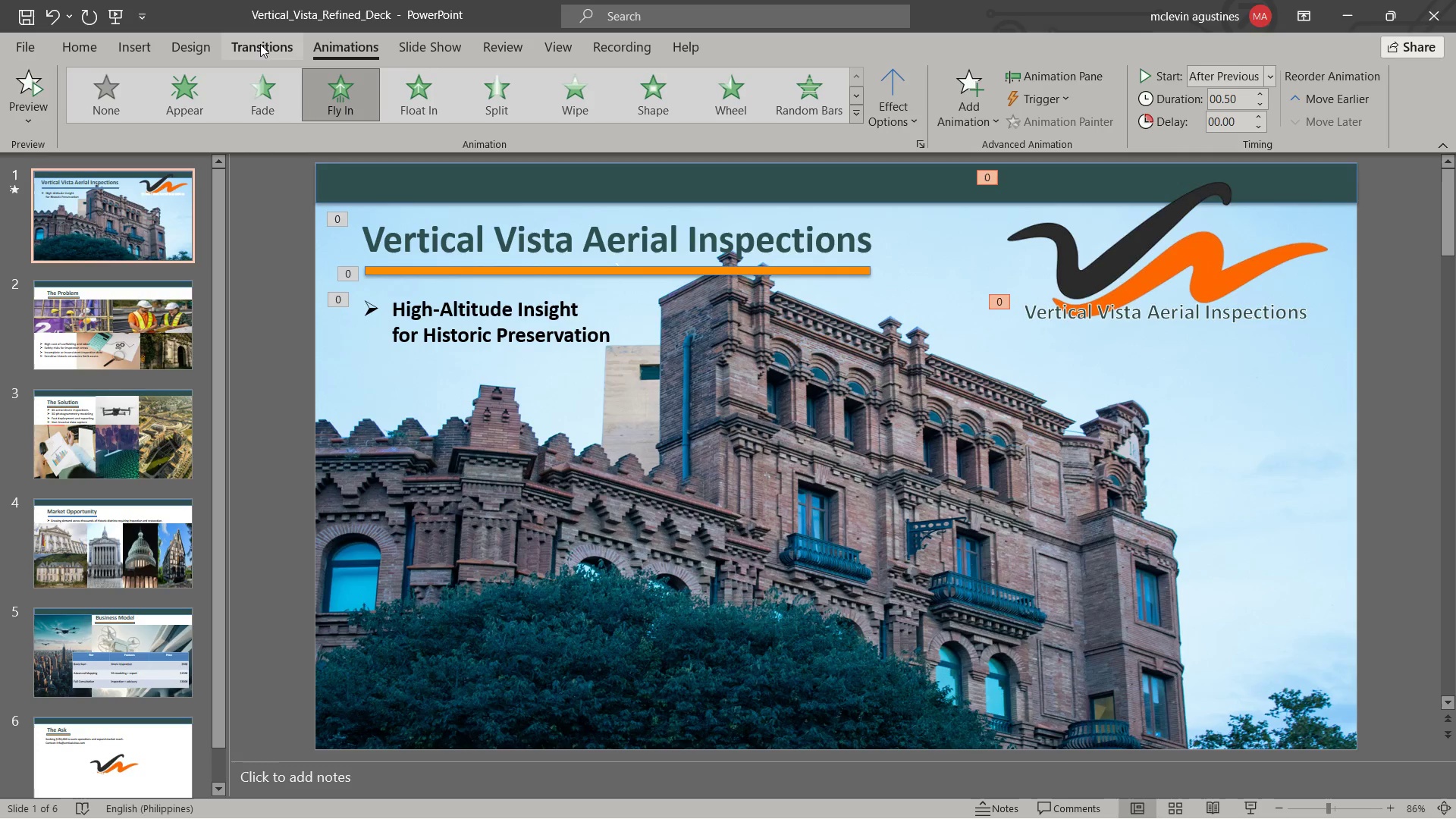 
left_click([262, 44])
 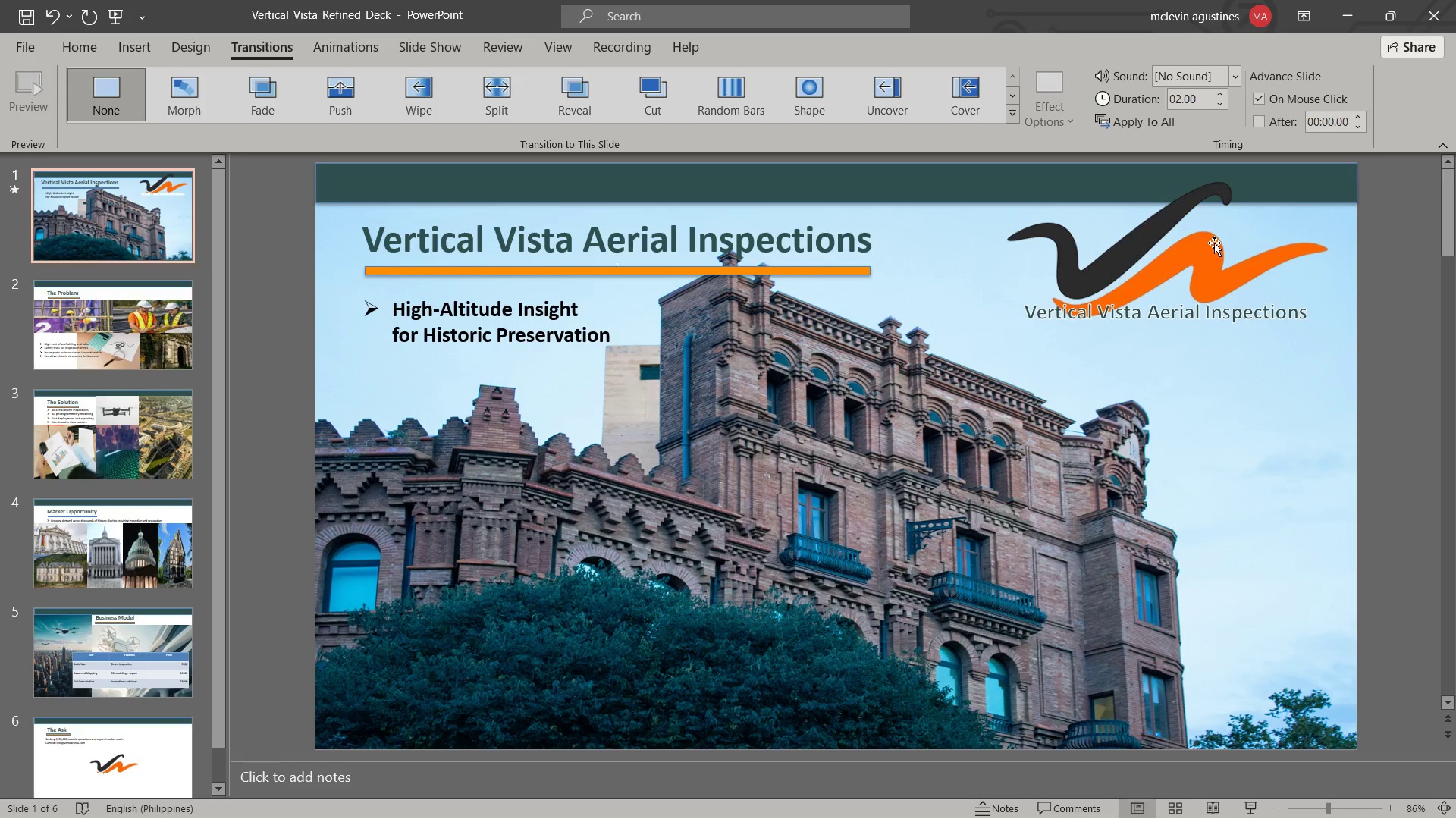 
wait(15.58)
 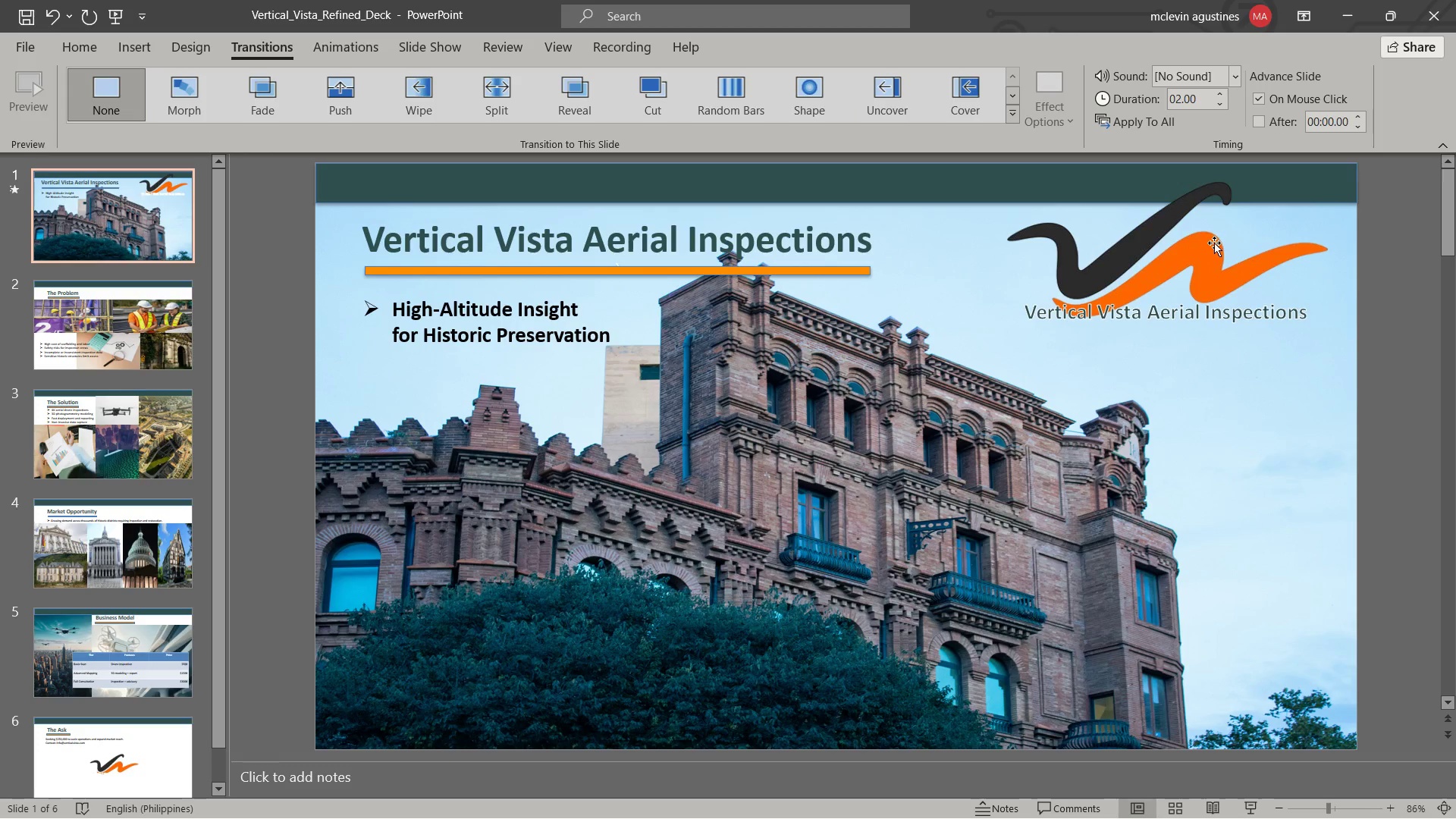 
mouse_move([177, 132])
 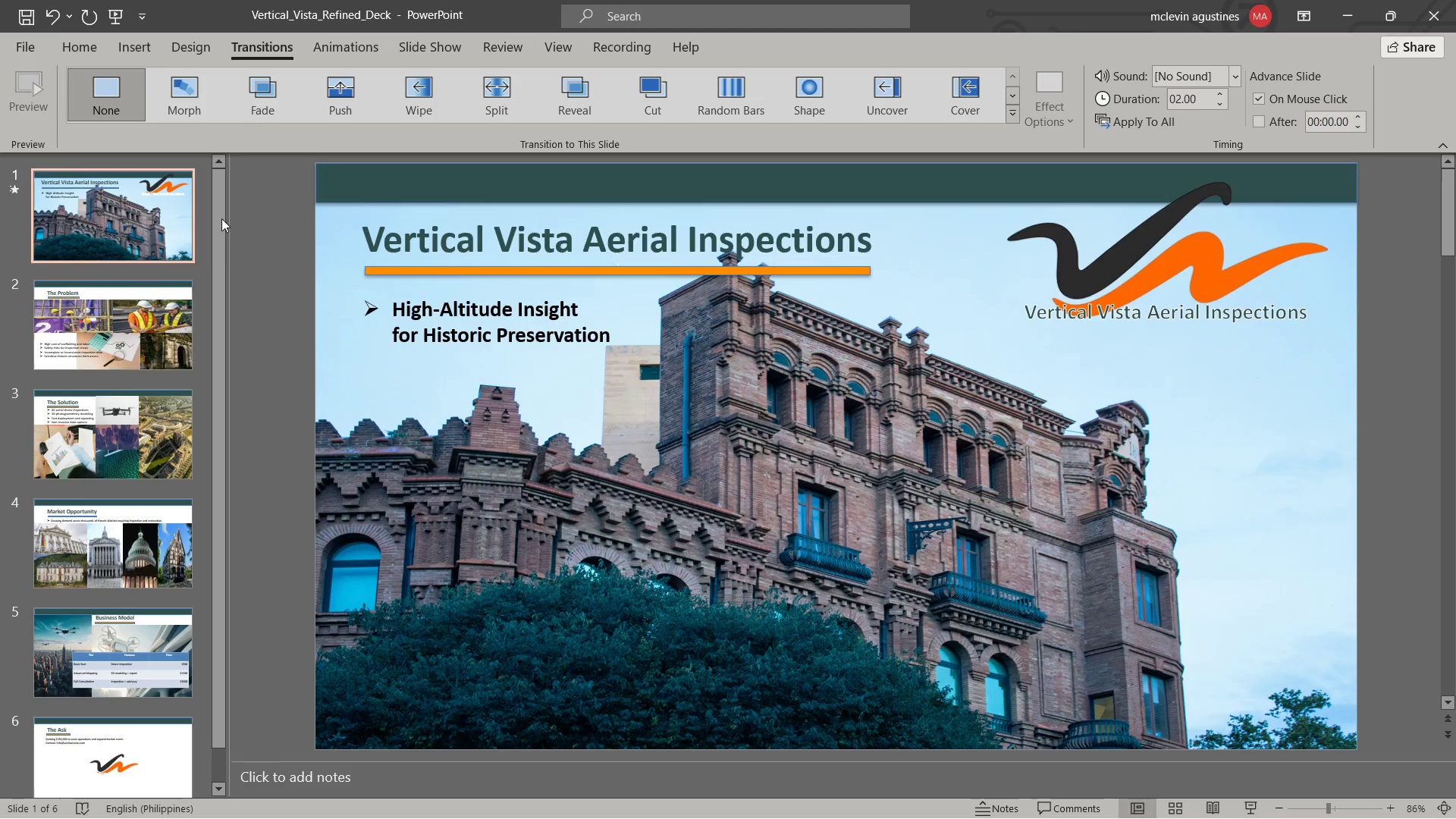 
mouse_move([187, 117])
 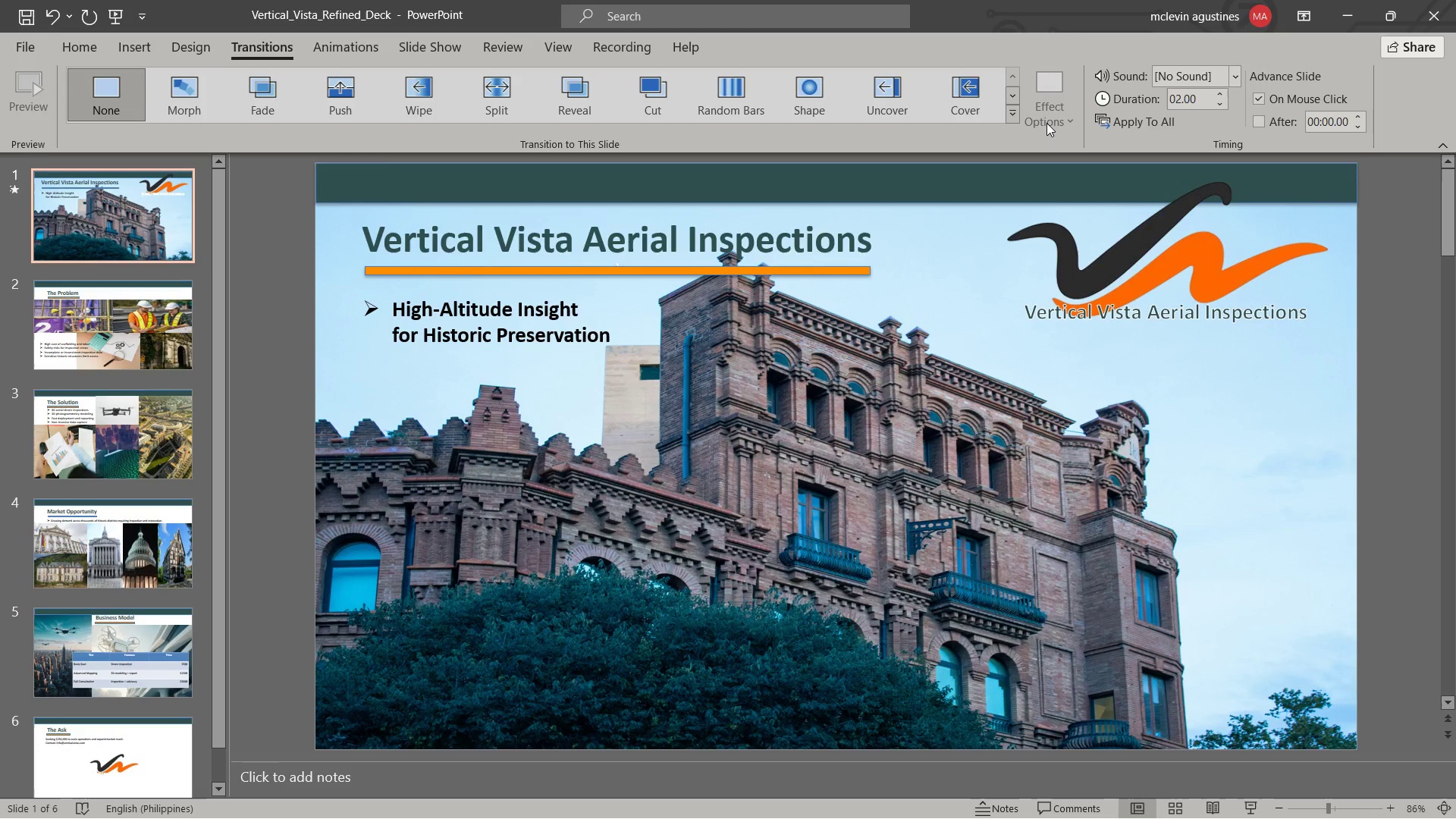 
wait(11.31)
 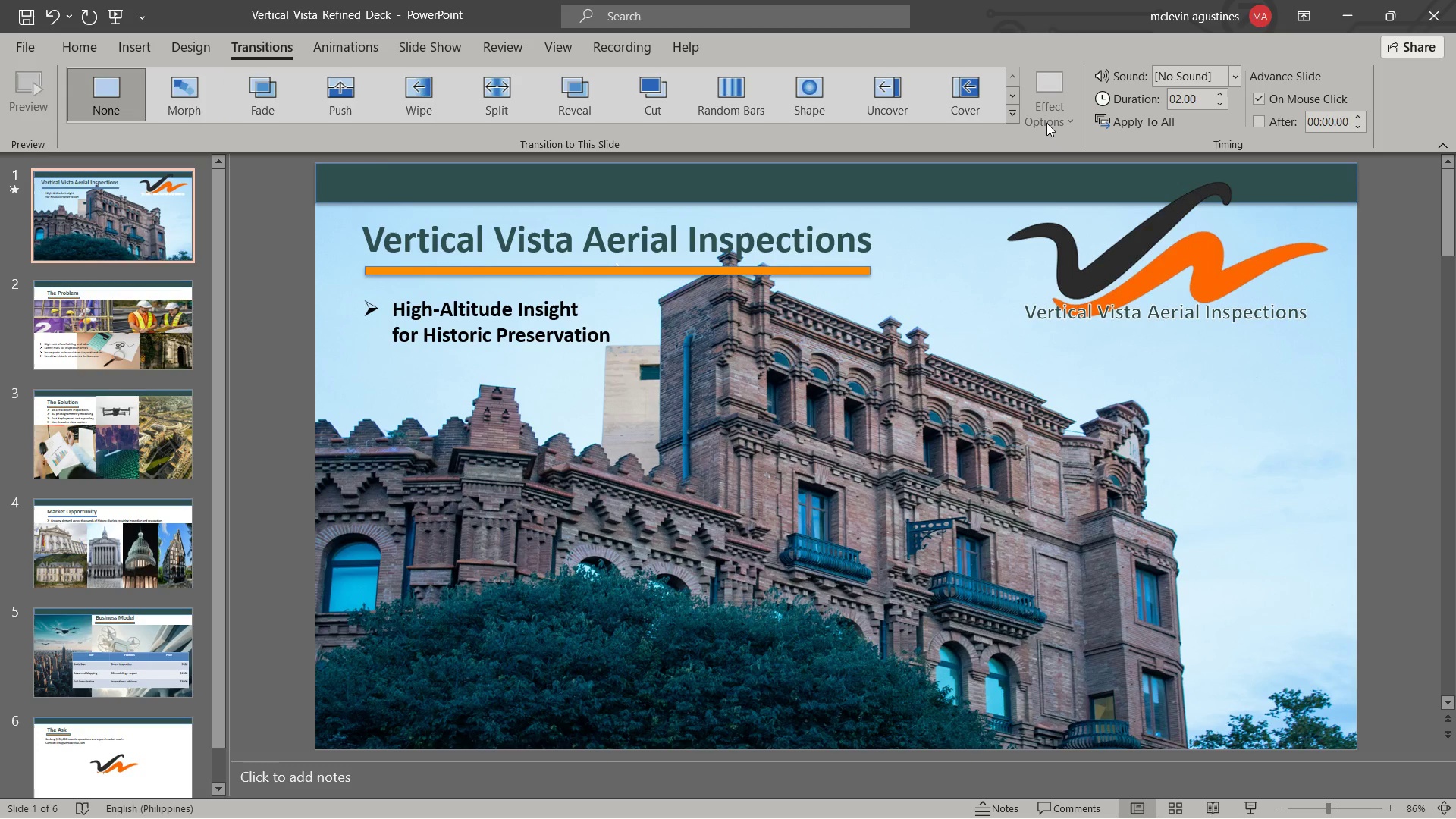 
left_click([192, 89])
 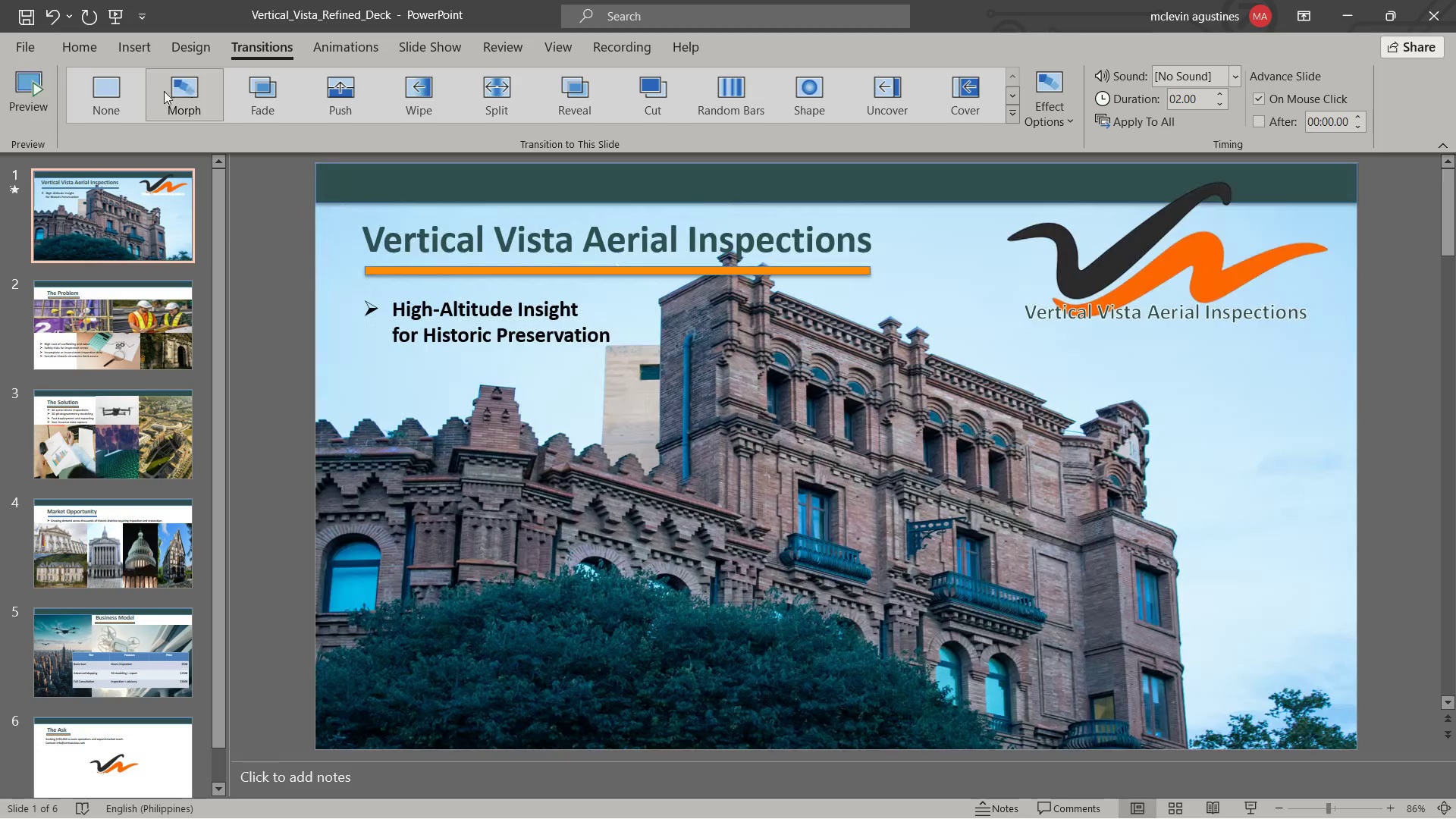 
wait(11.19)
 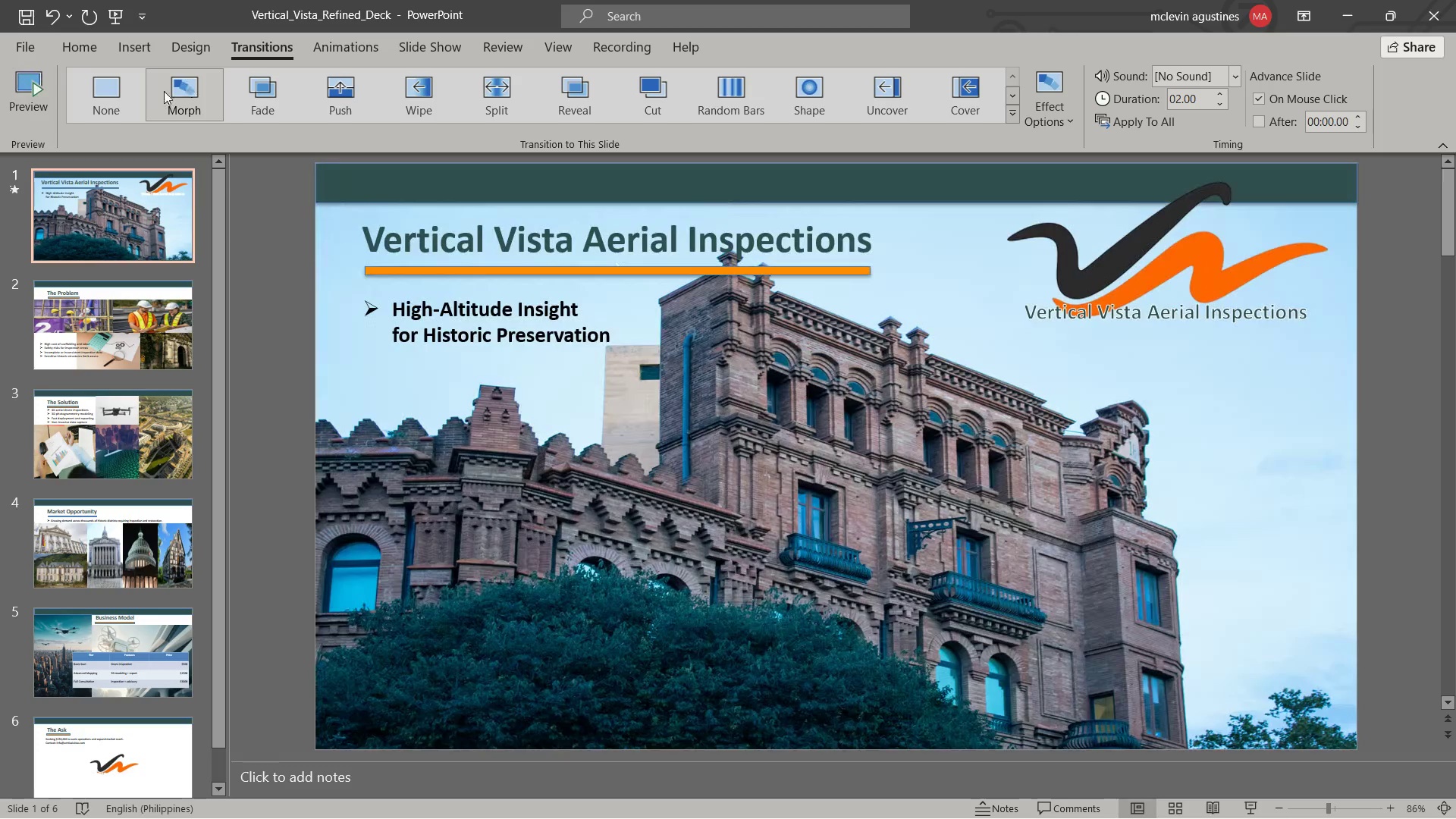 
left_click([1150, 117])
 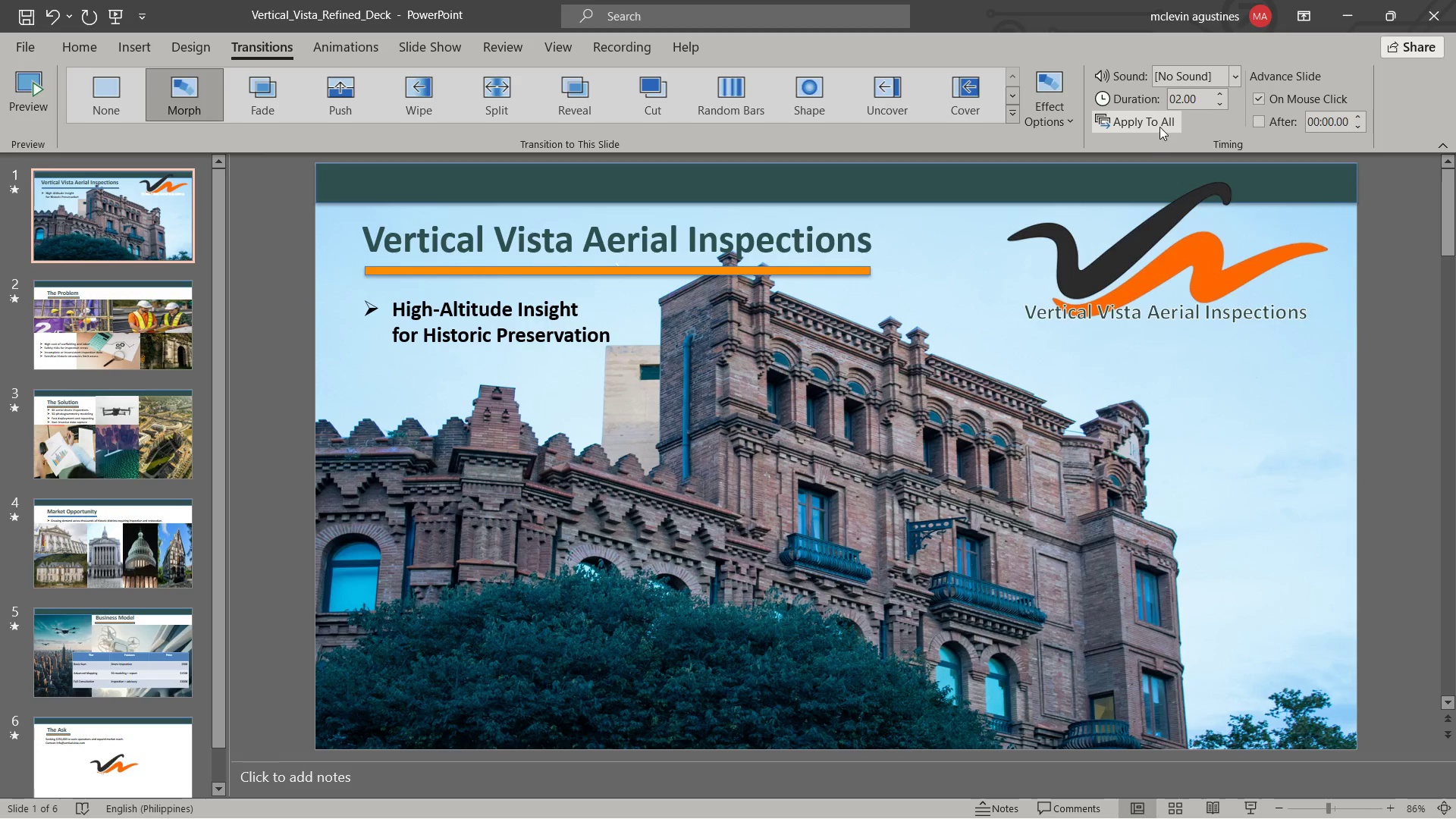 
left_click([1159, 127])
 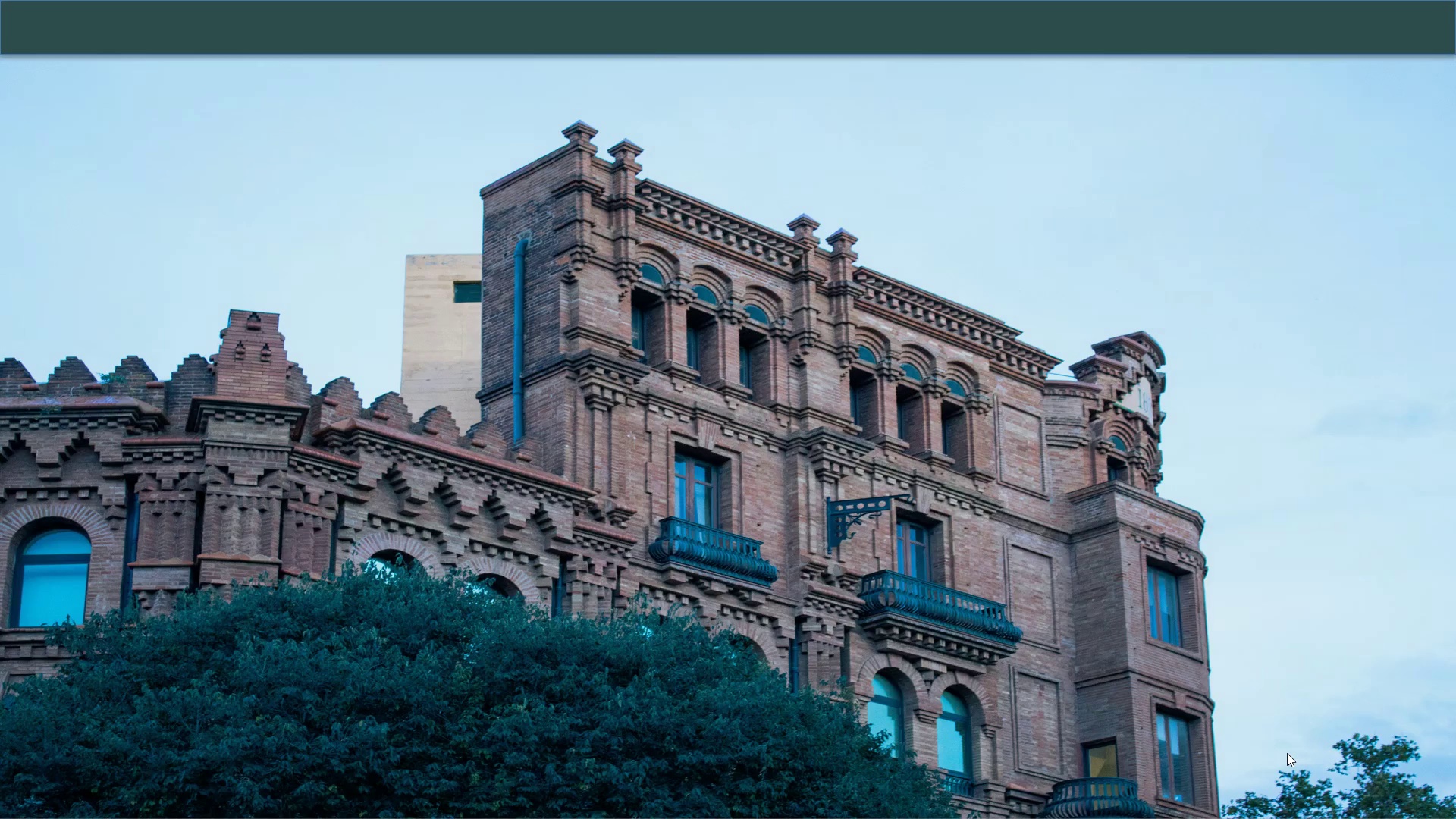 
wait(10.61)
 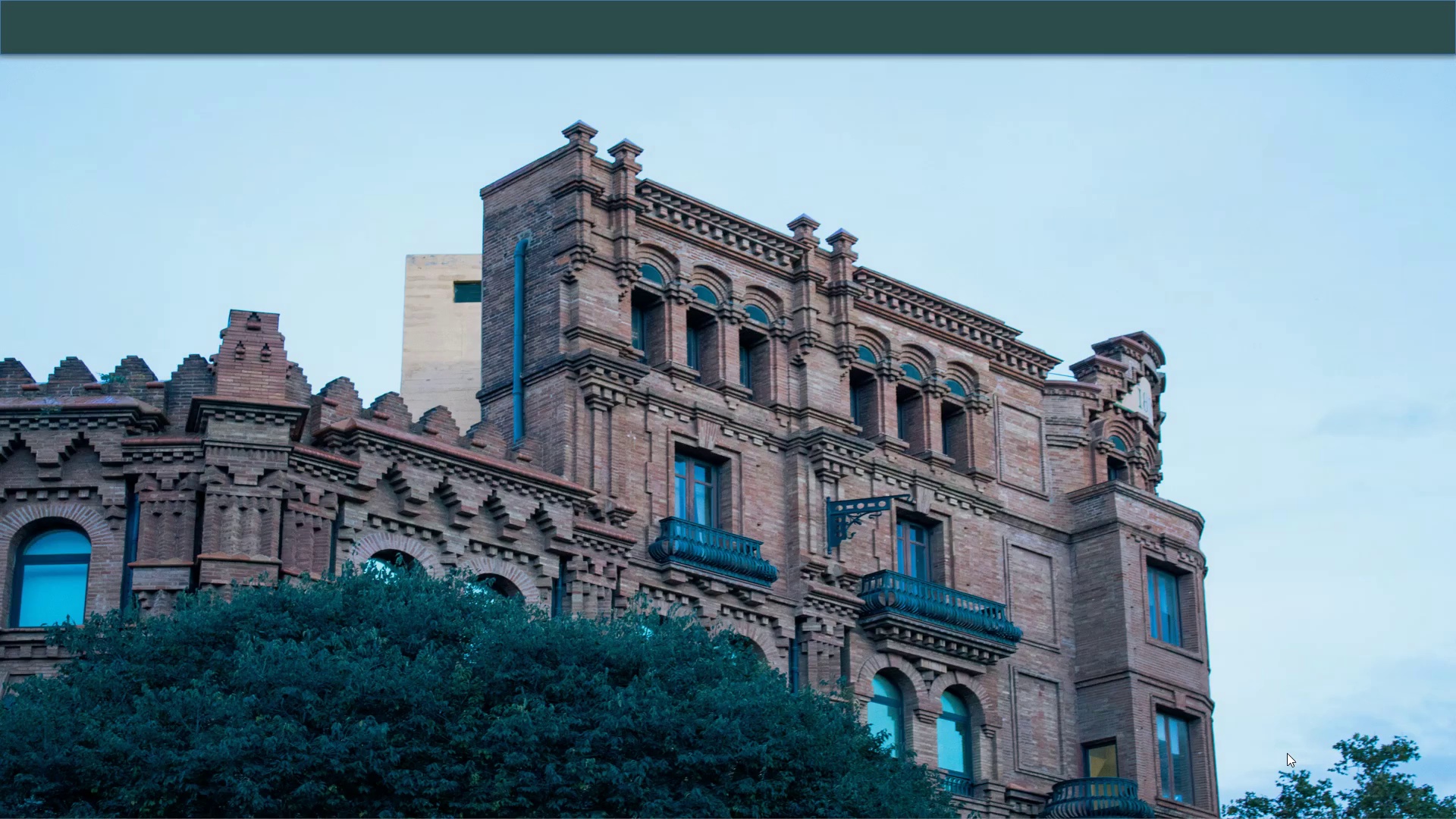 
key(ArrowDown)
 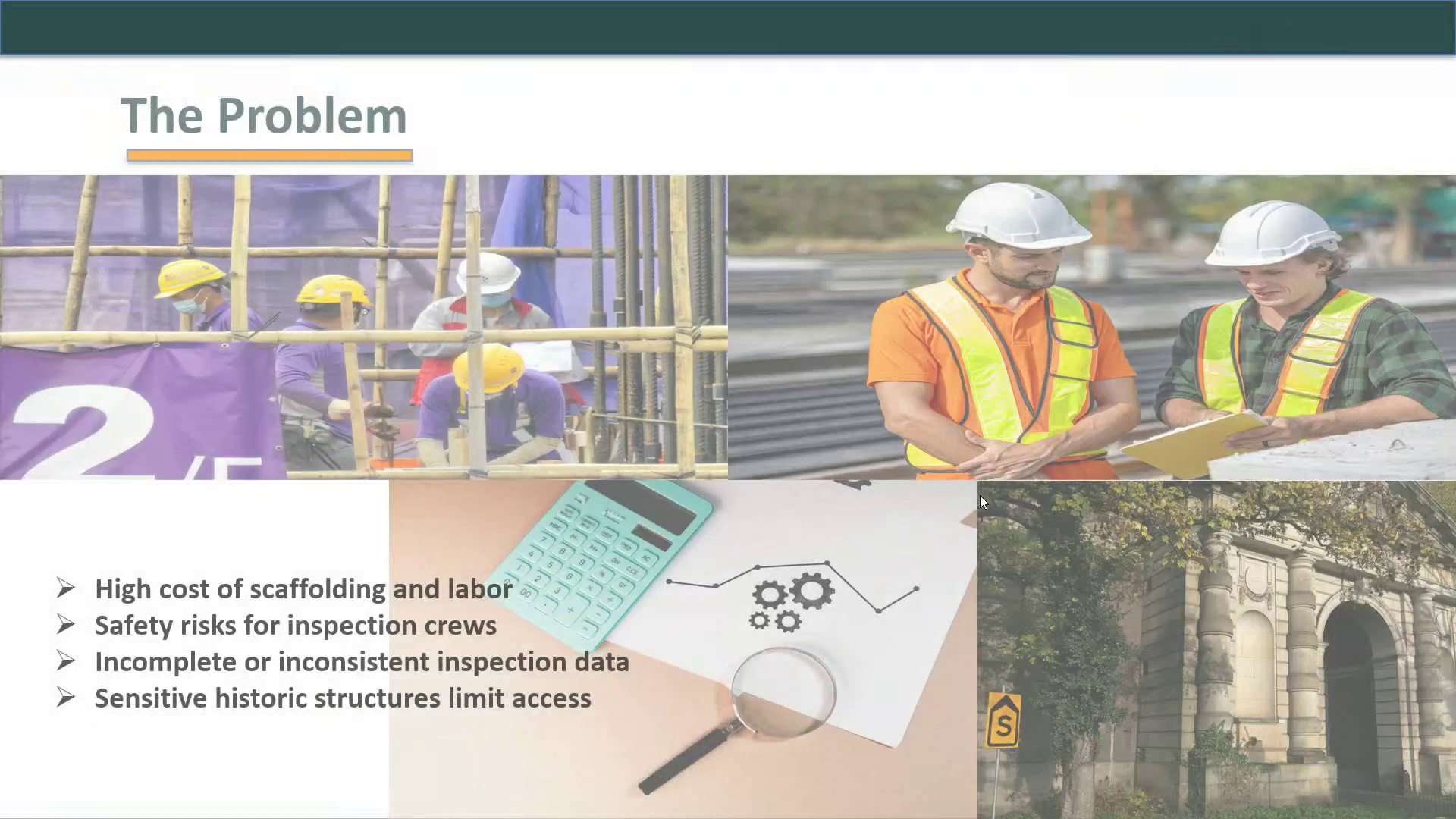 
key(Escape)
 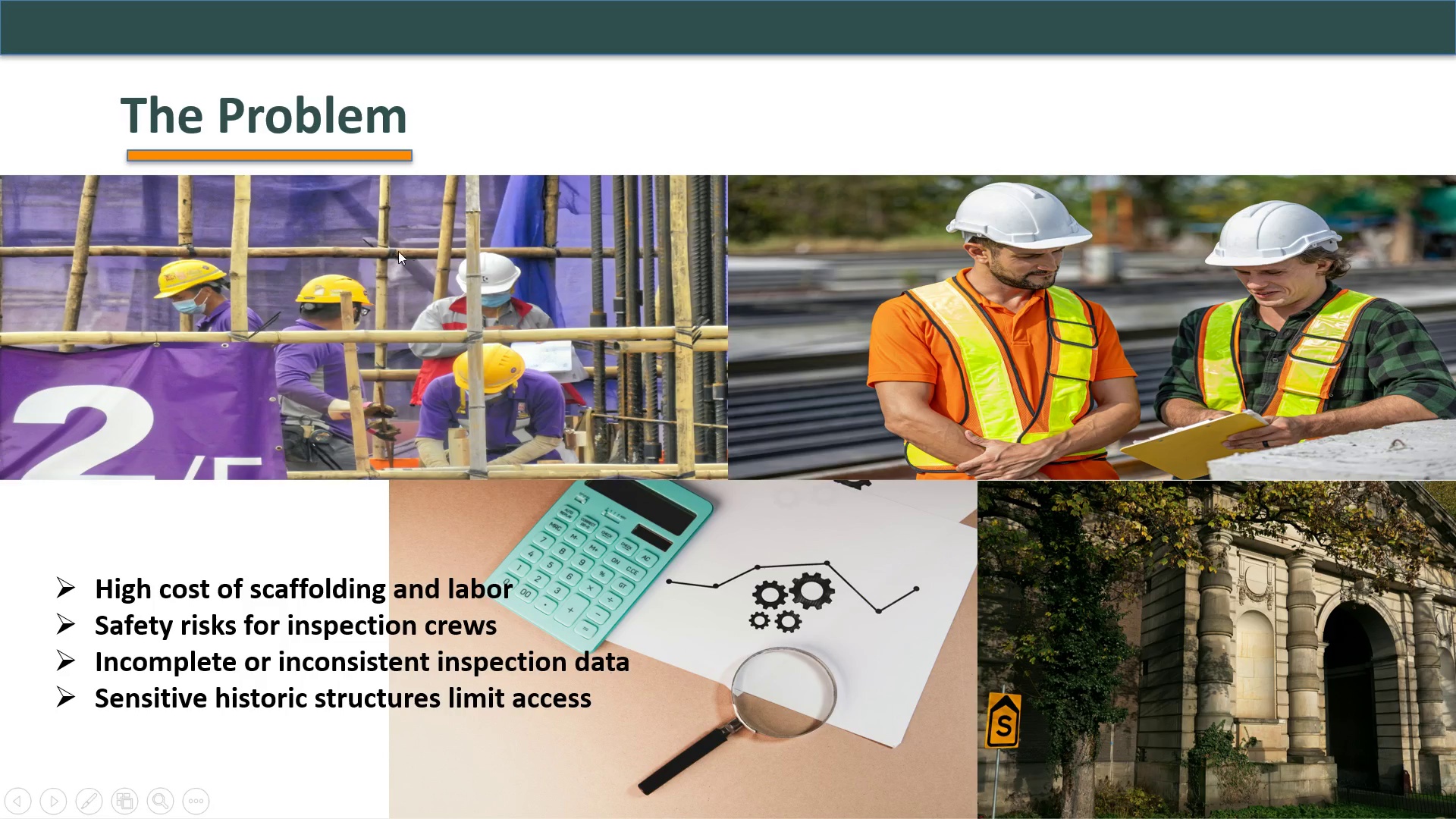 
key(Escape)
 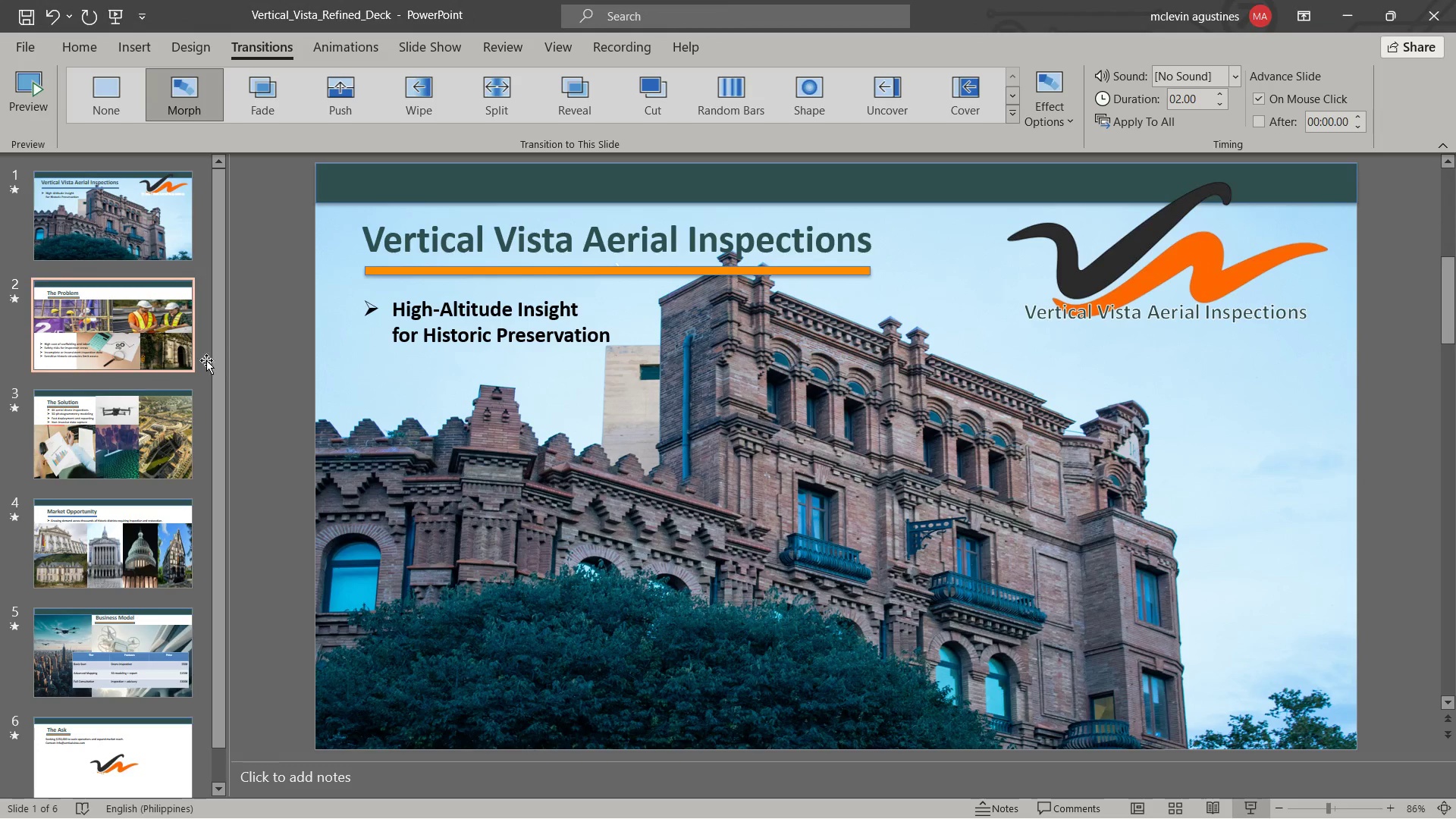 
left_click([171, 337])
 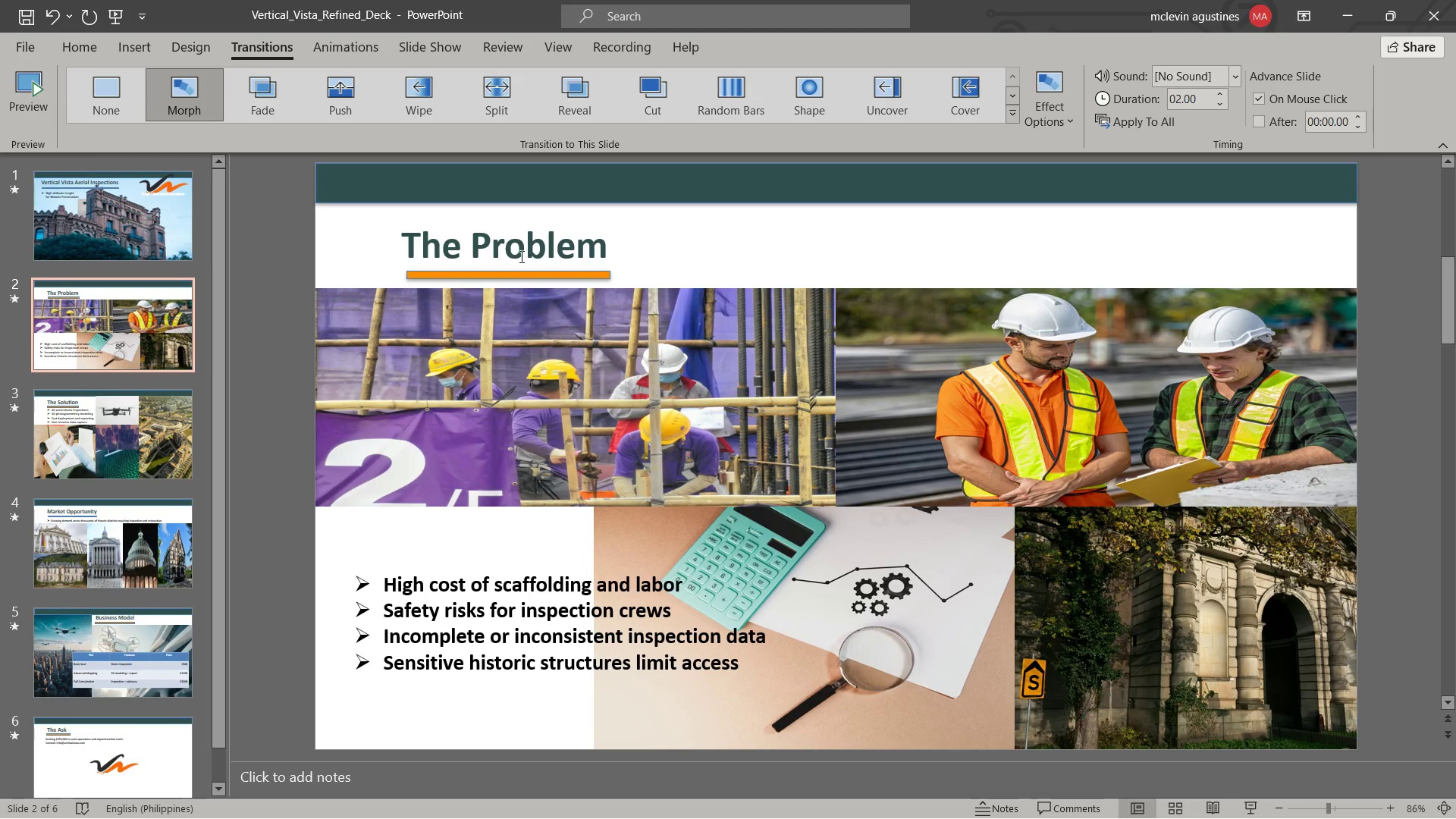 
left_click([526, 249])
 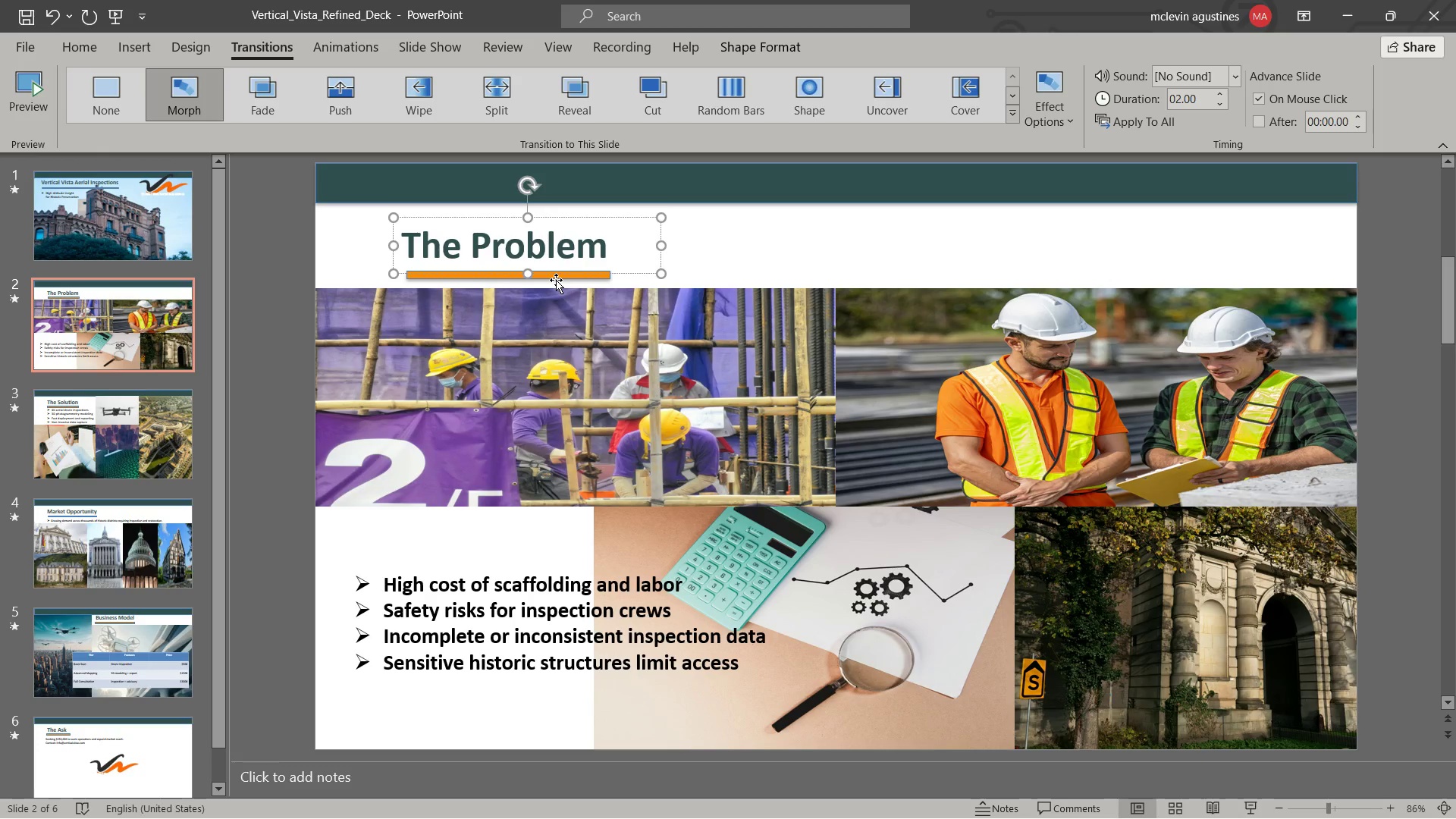 
hold_key(key=ShiftLeft, duration=0.69)
left_click([556, 280])
 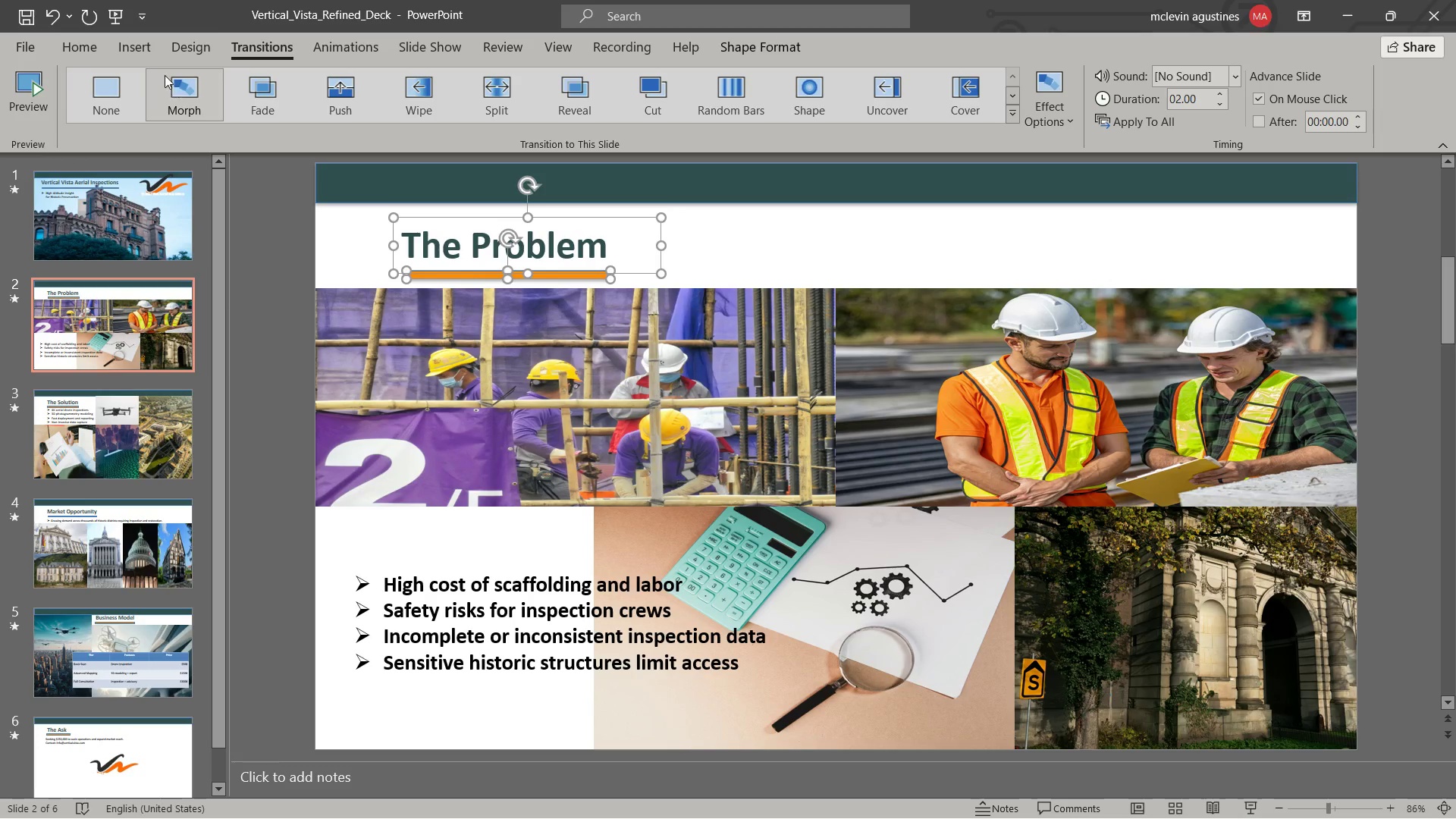 
left_click([193, 58])
 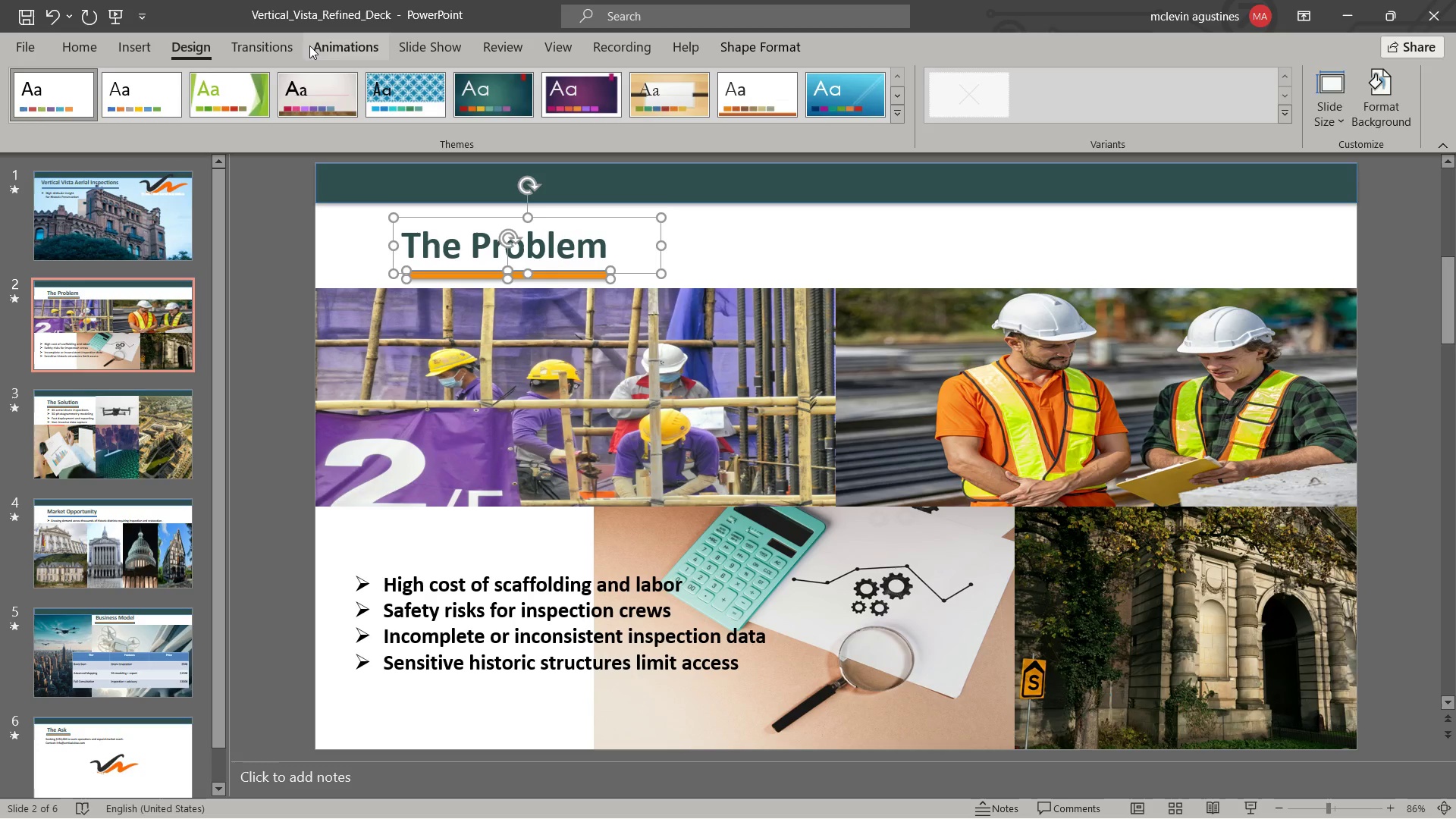 
left_click([312, 46])
 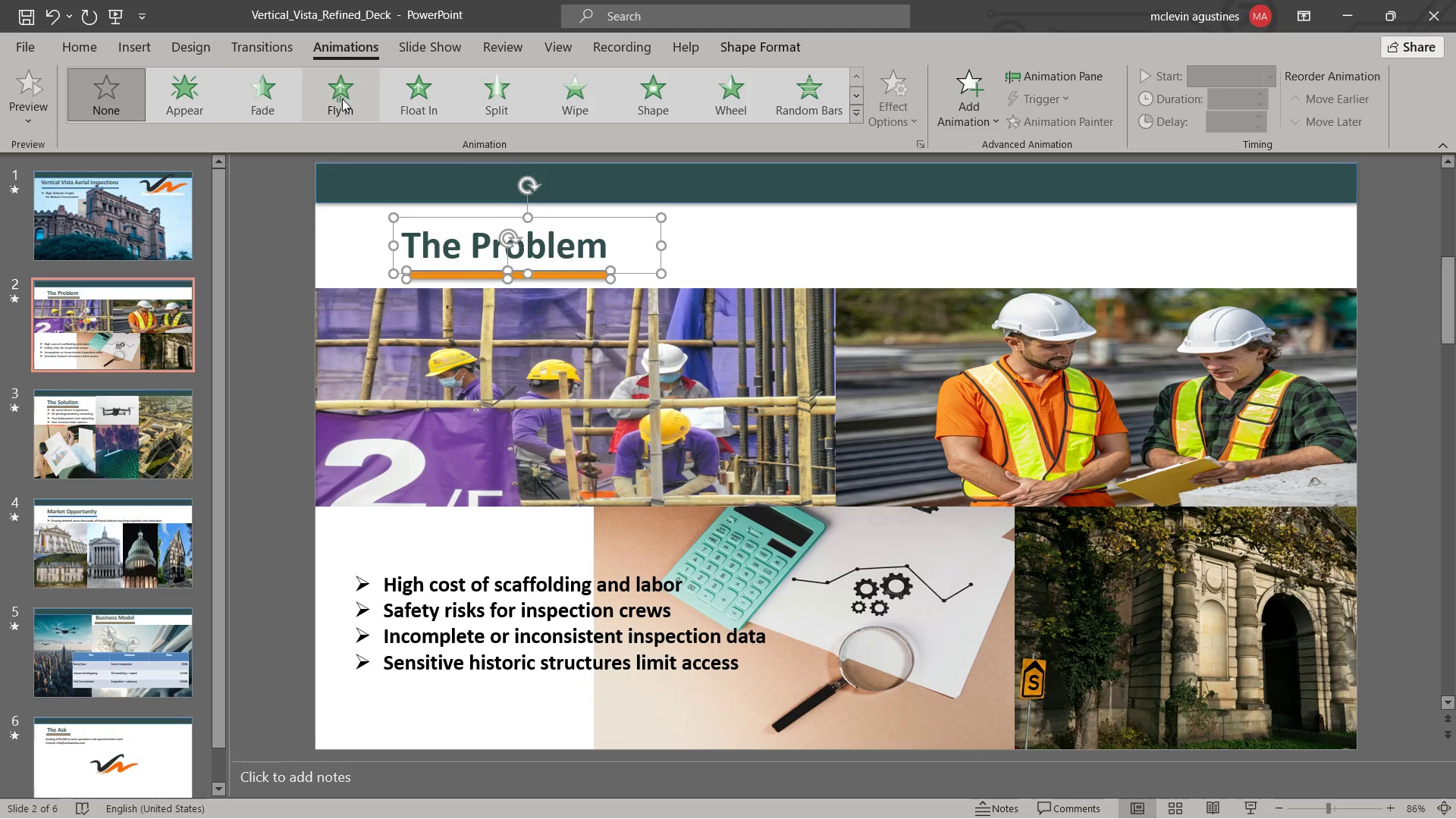 
left_click([344, 96])
 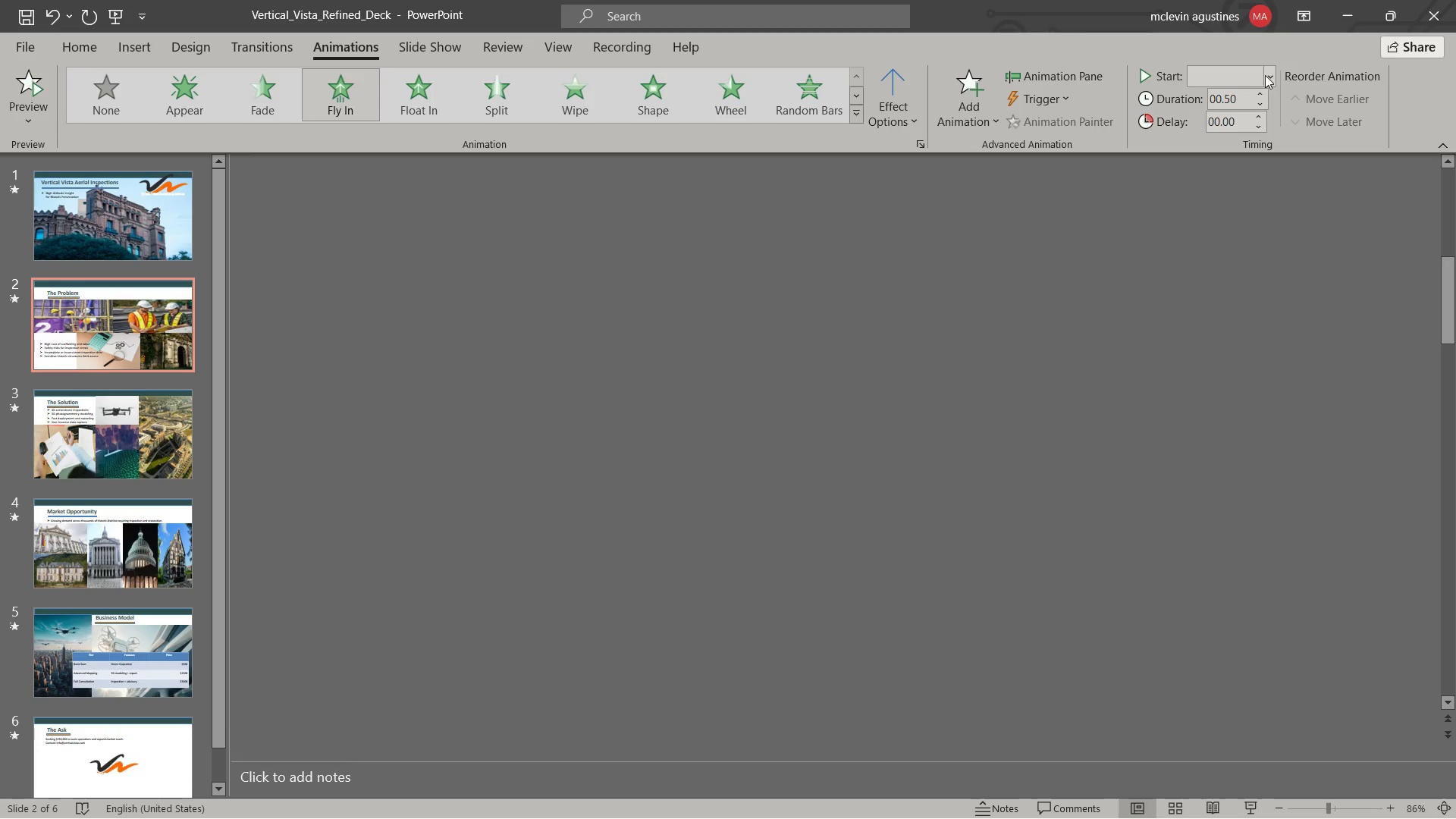 
left_click([1270, 75])
 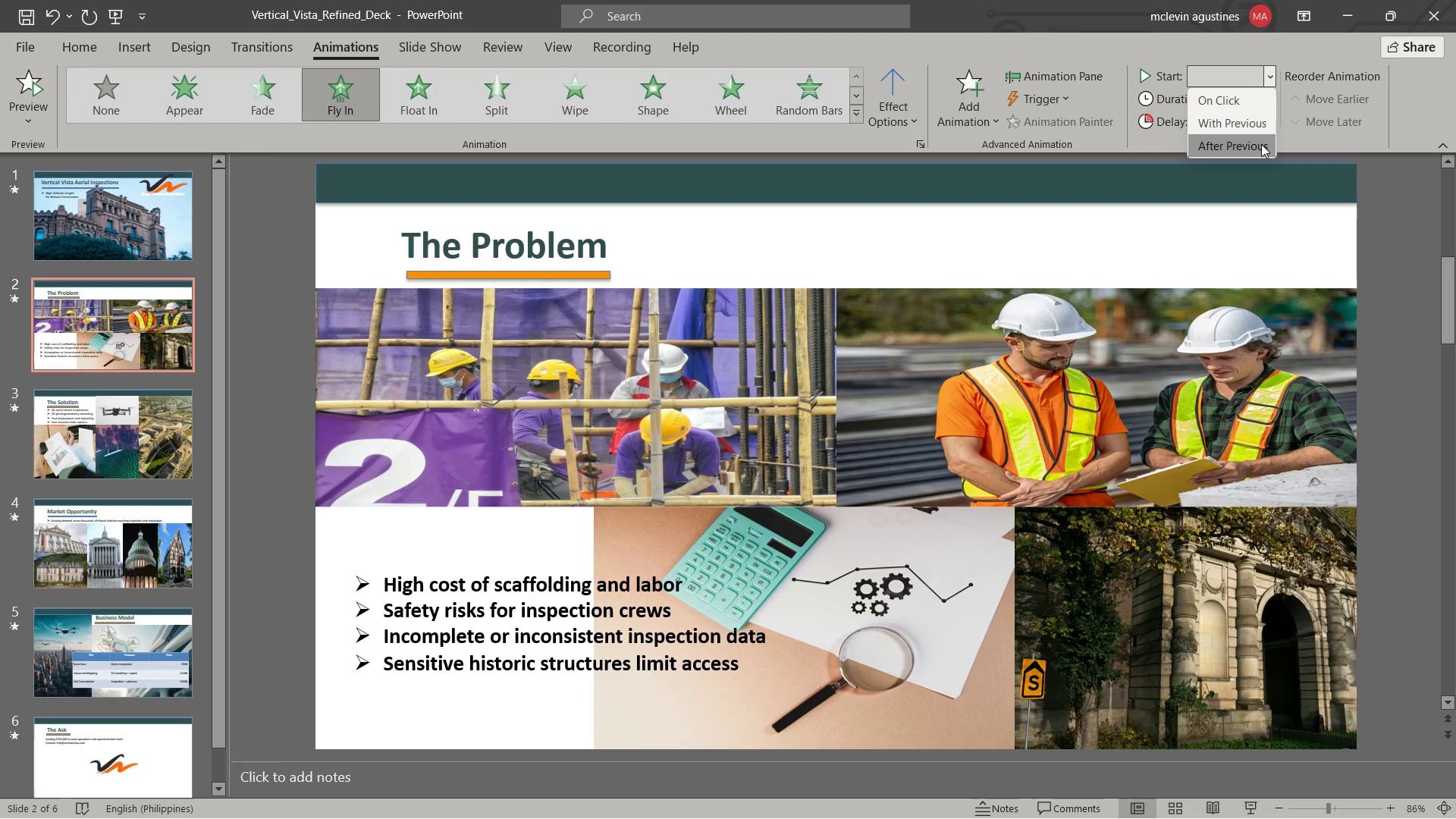 
left_click([1261, 144])
 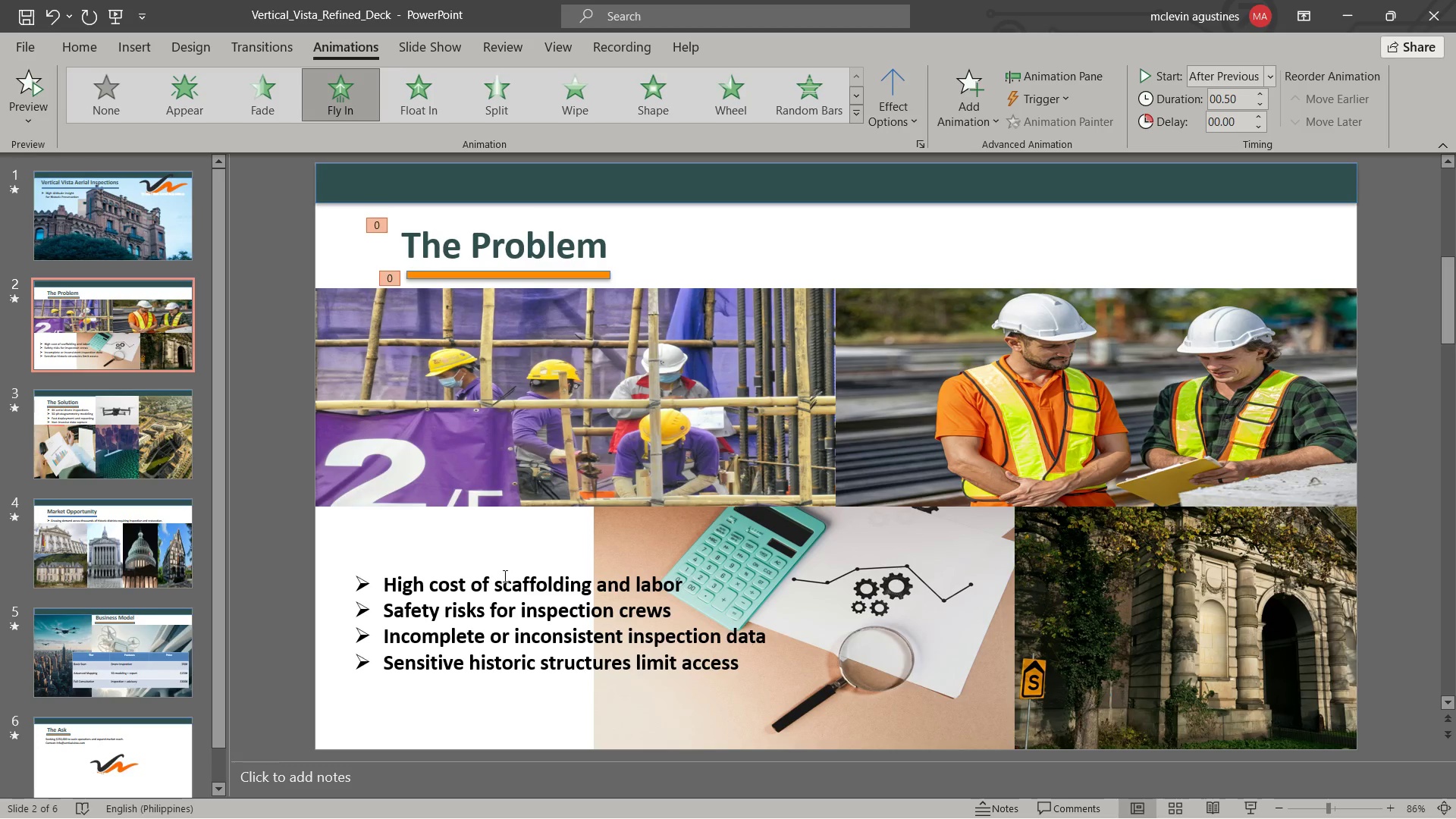 
left_click([504, 577])
 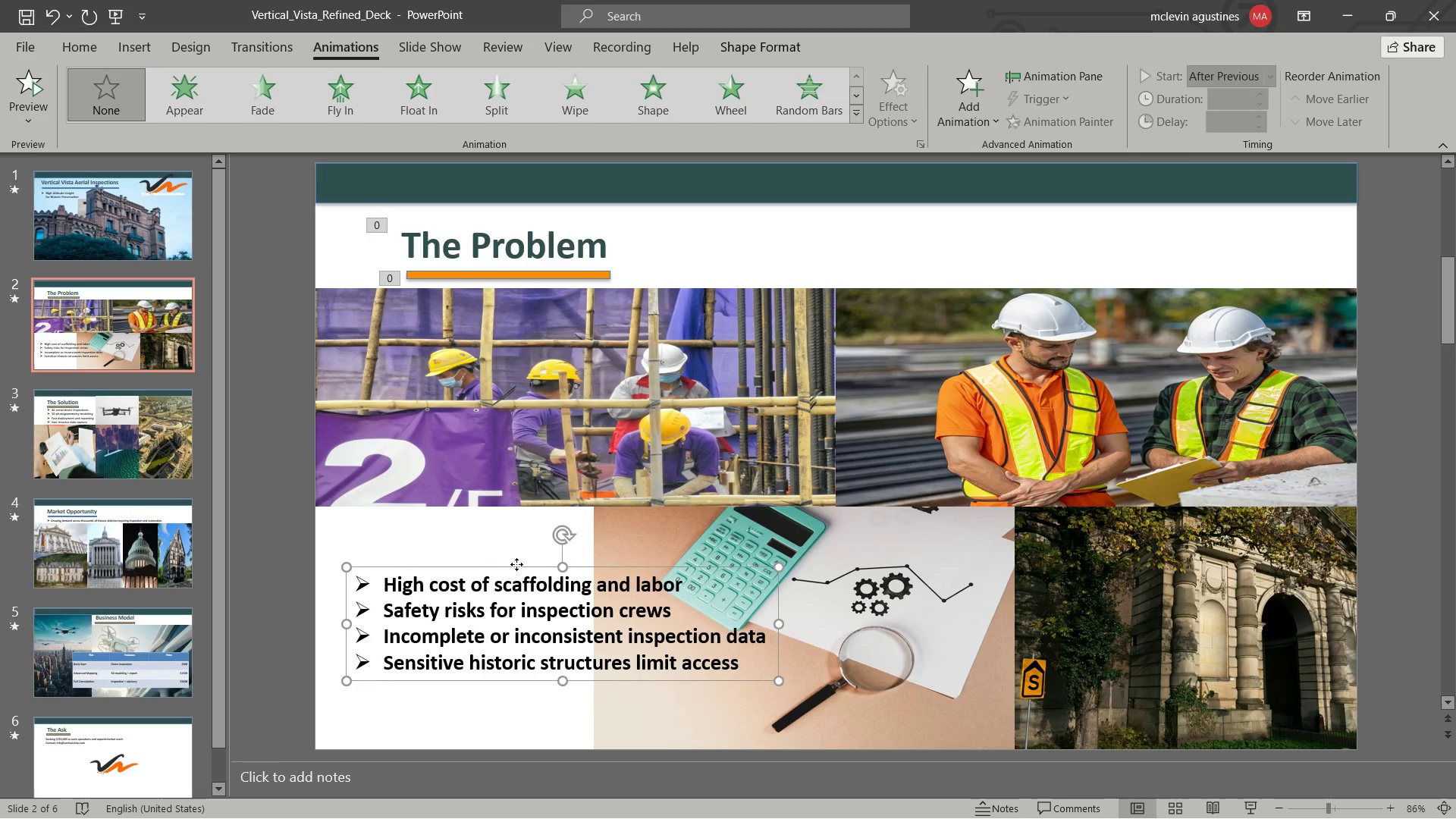 
left_click([516, 564])
 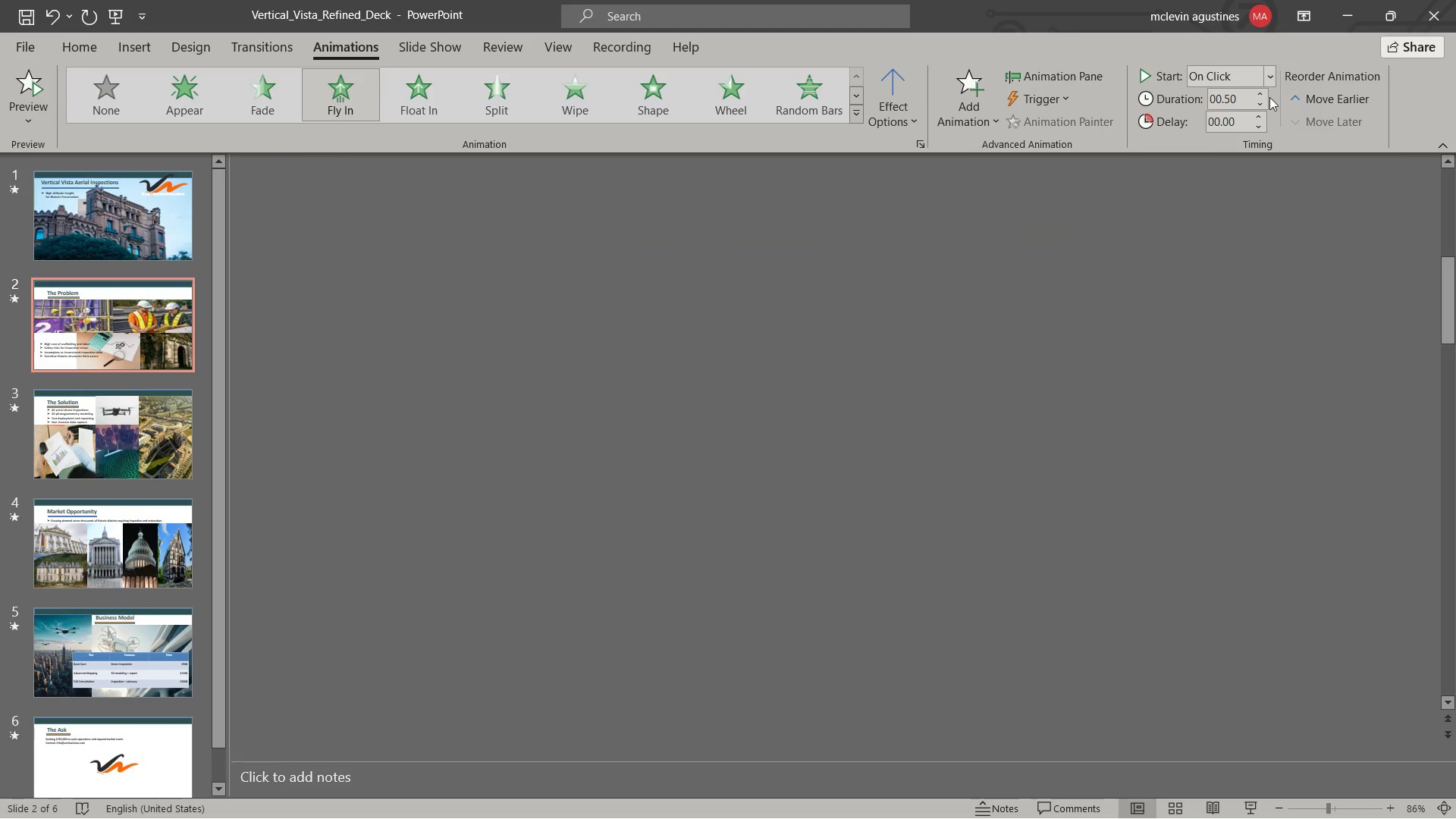 
mouse_move([1260, 104])
 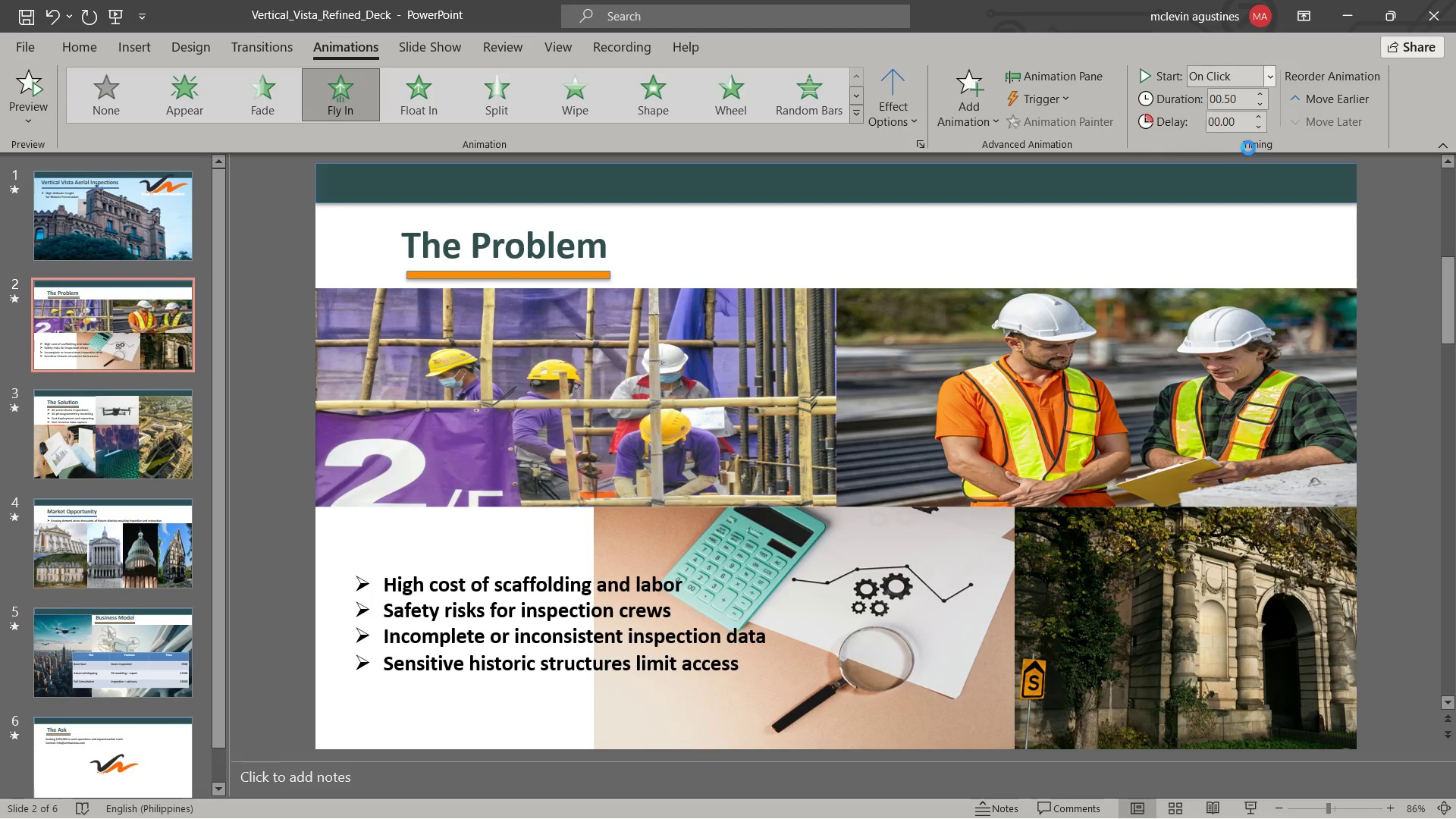 
left_click([1249, 149])
 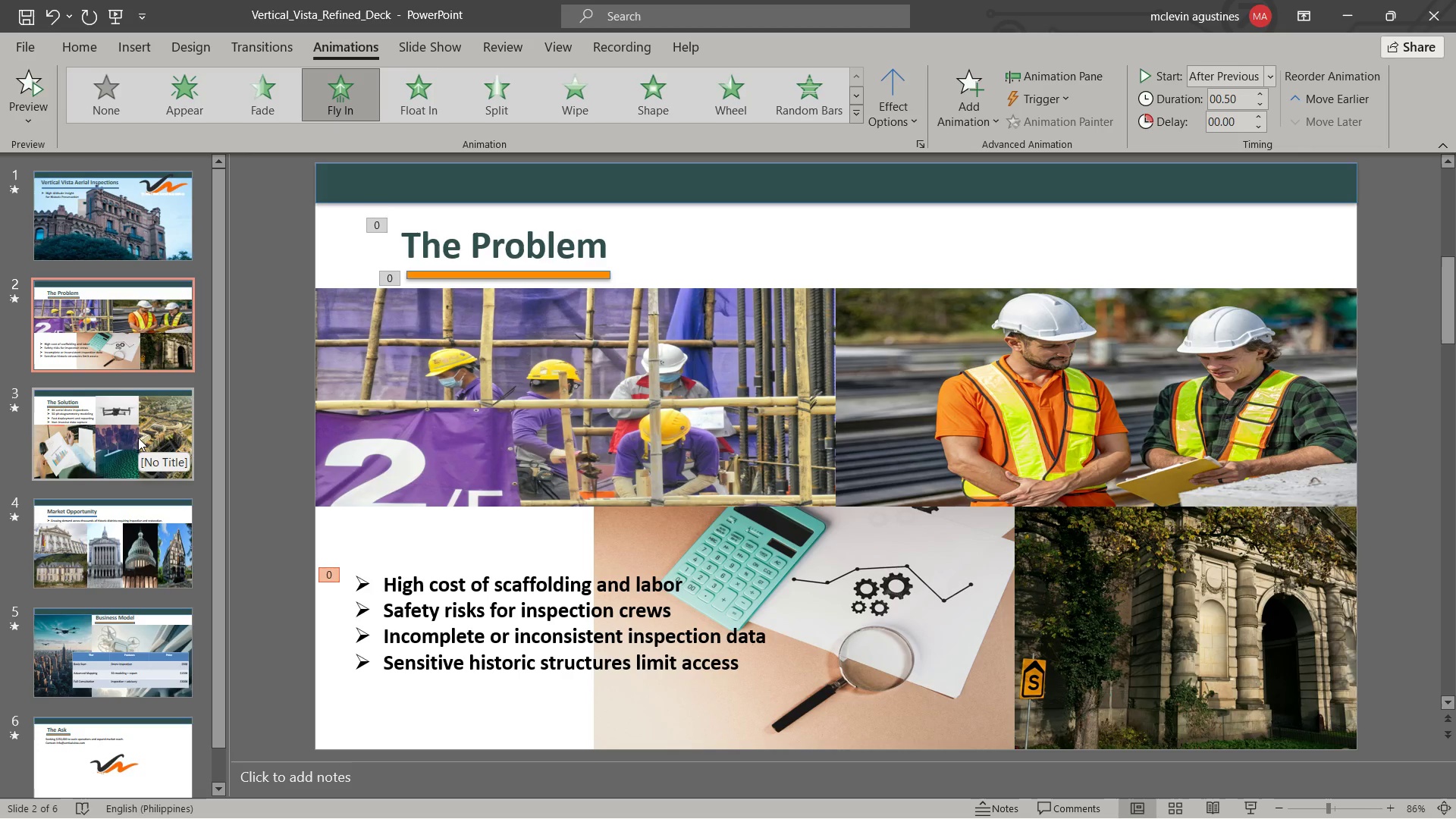 
wait(11.22)
 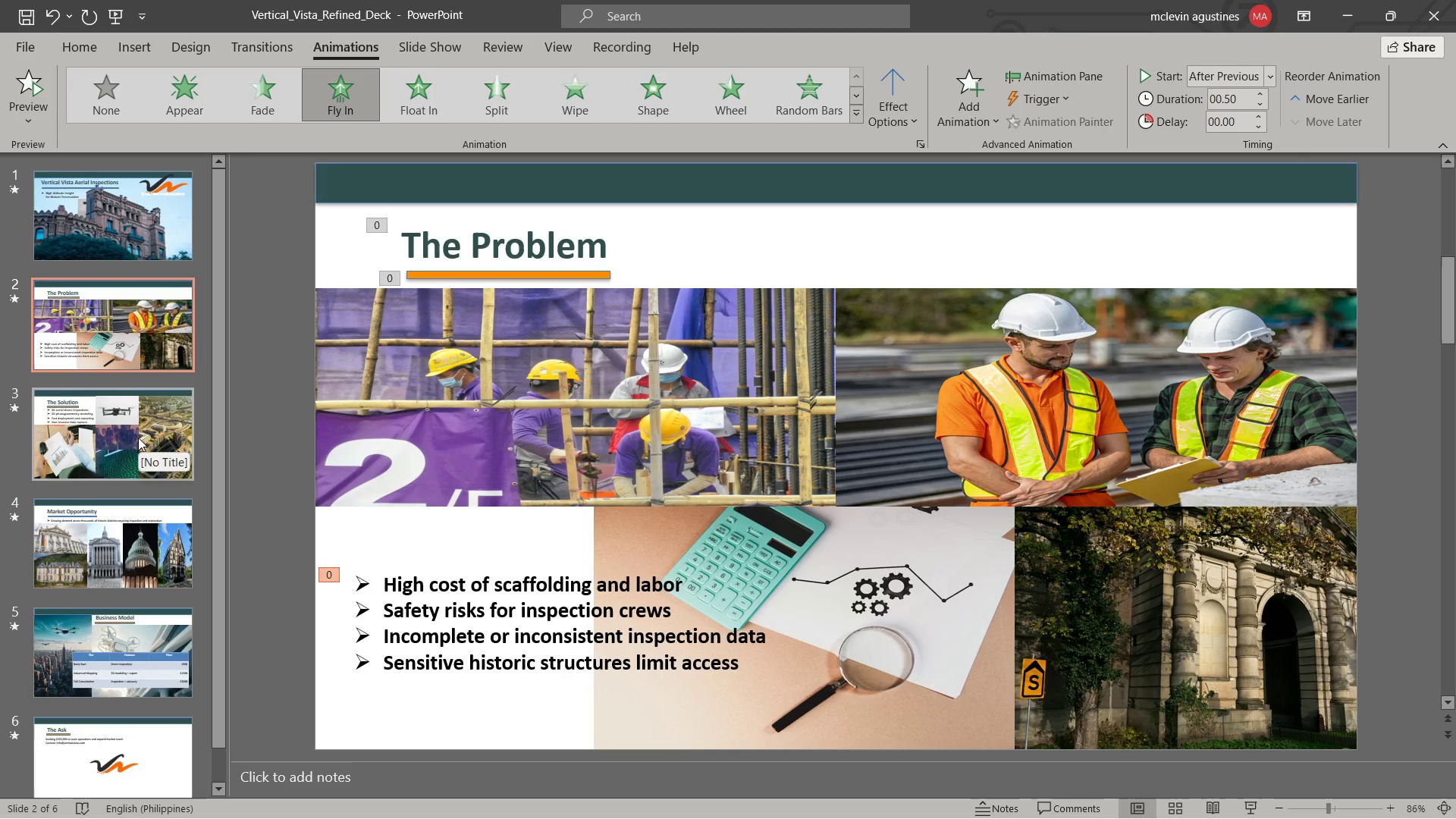 
left_click([502, 243])
 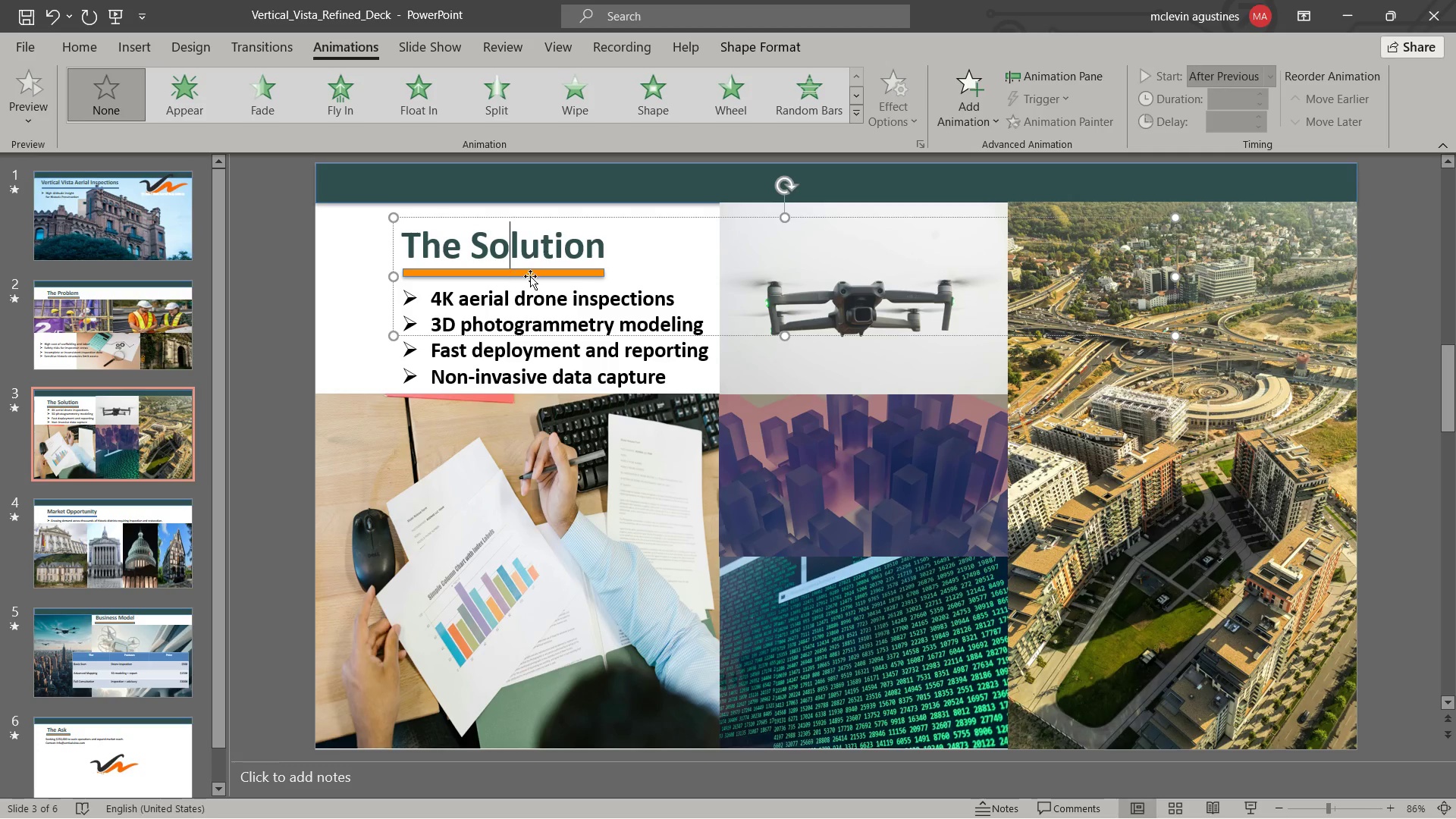 
hold_key(key=ShiftLeft, duration=0.86)
left_click([531, 273])
 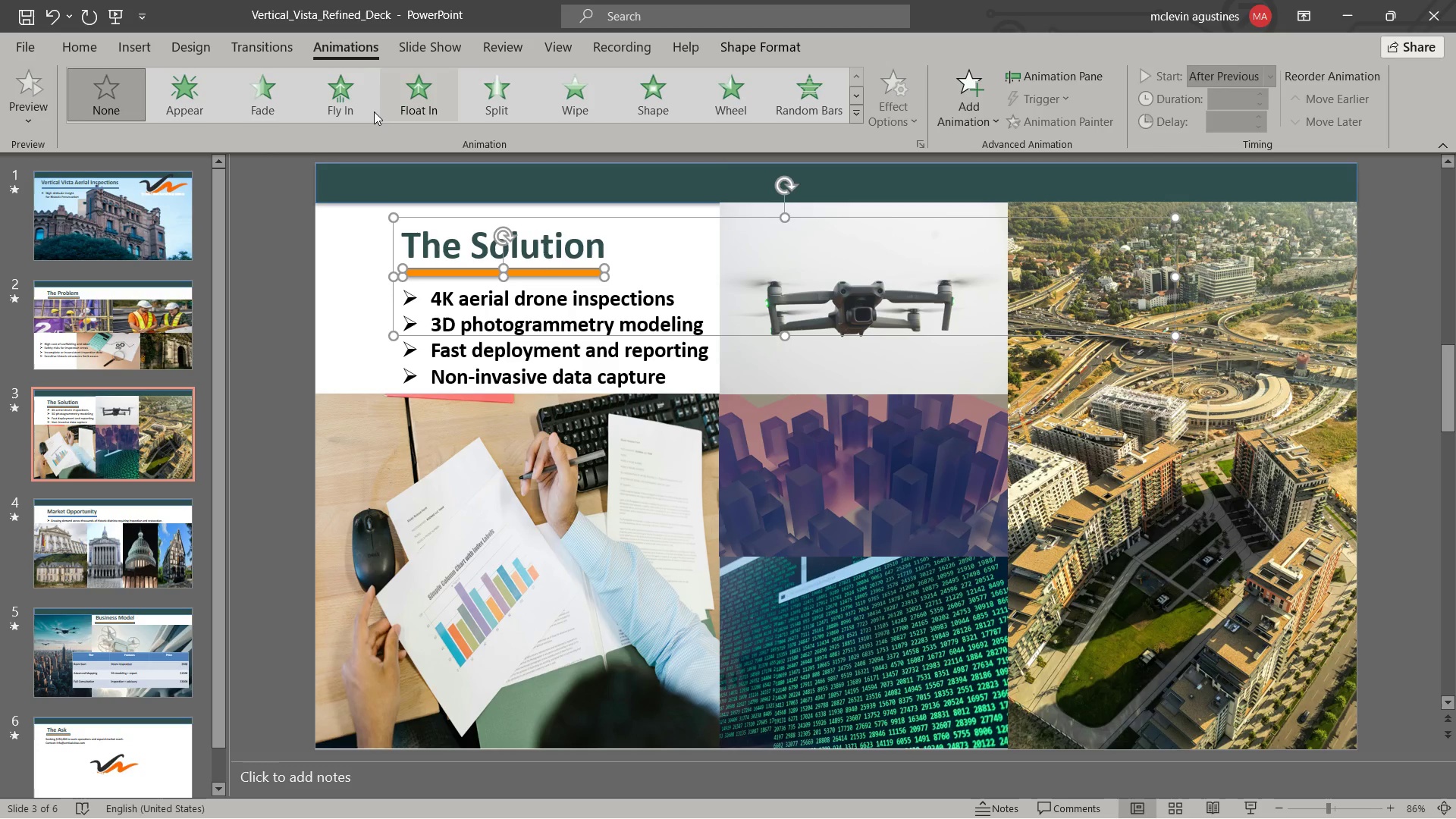 
left_click([355, 102])
 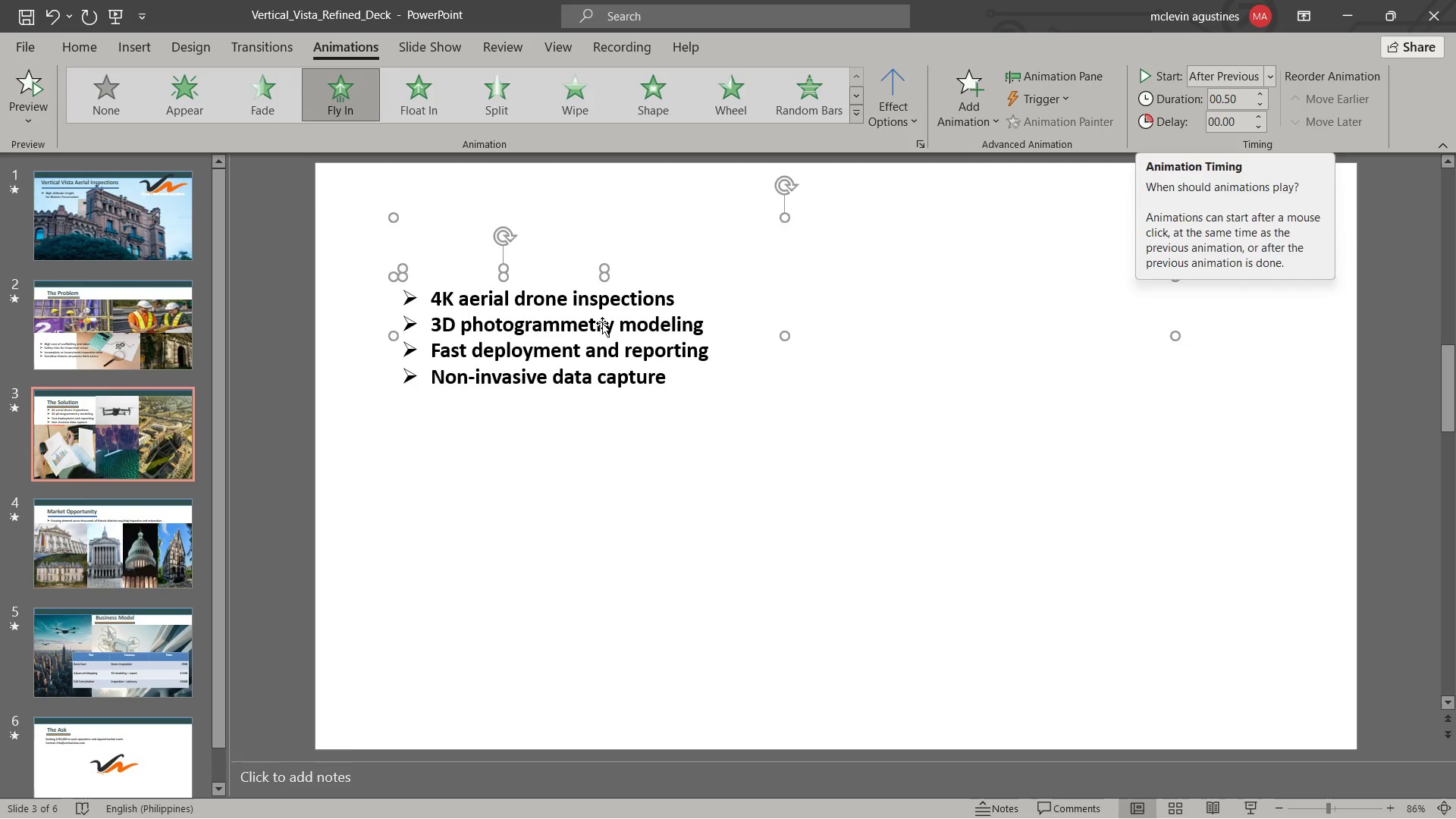 
wait(5.88)
 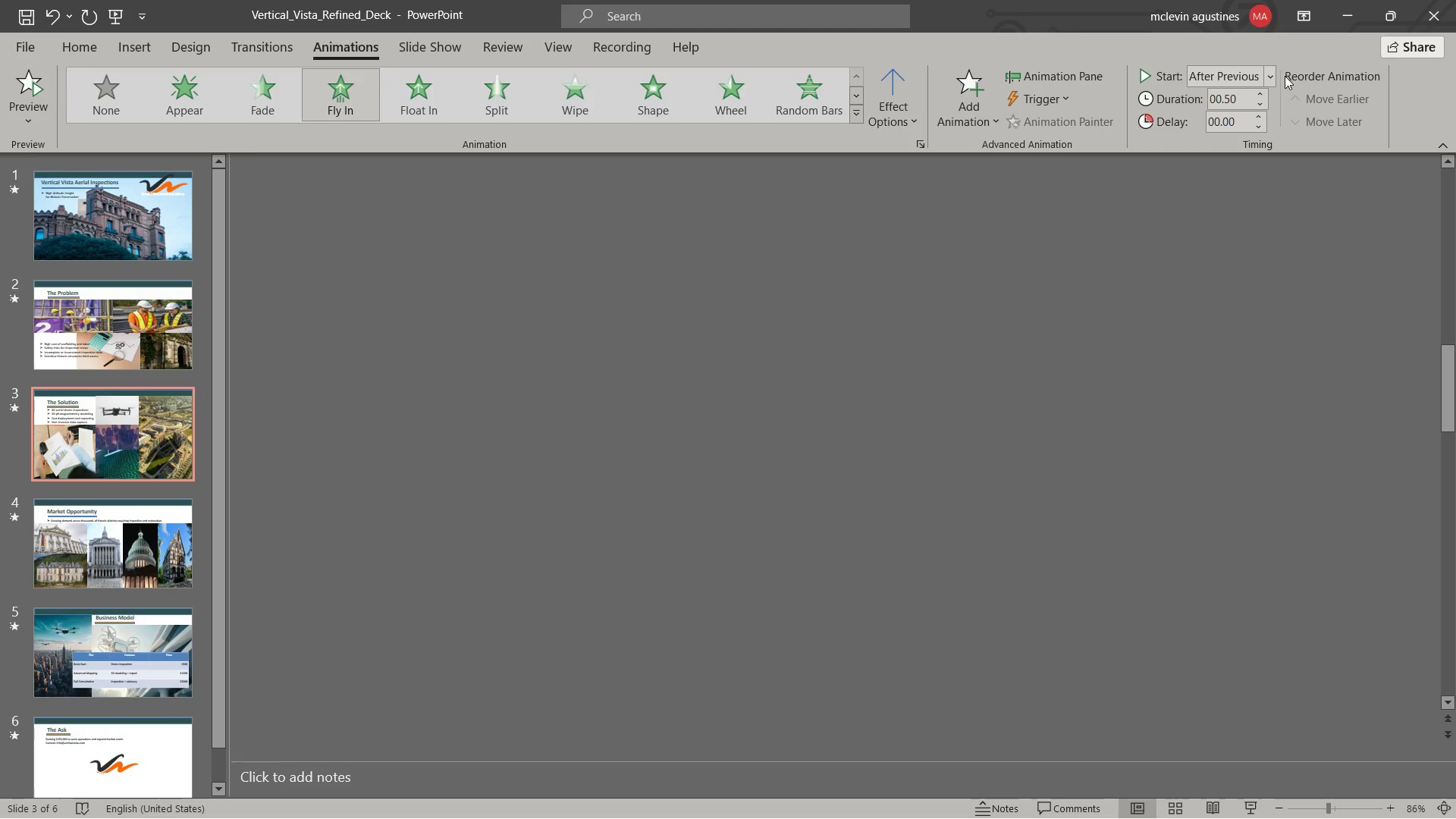 
left_click([634, 284])
 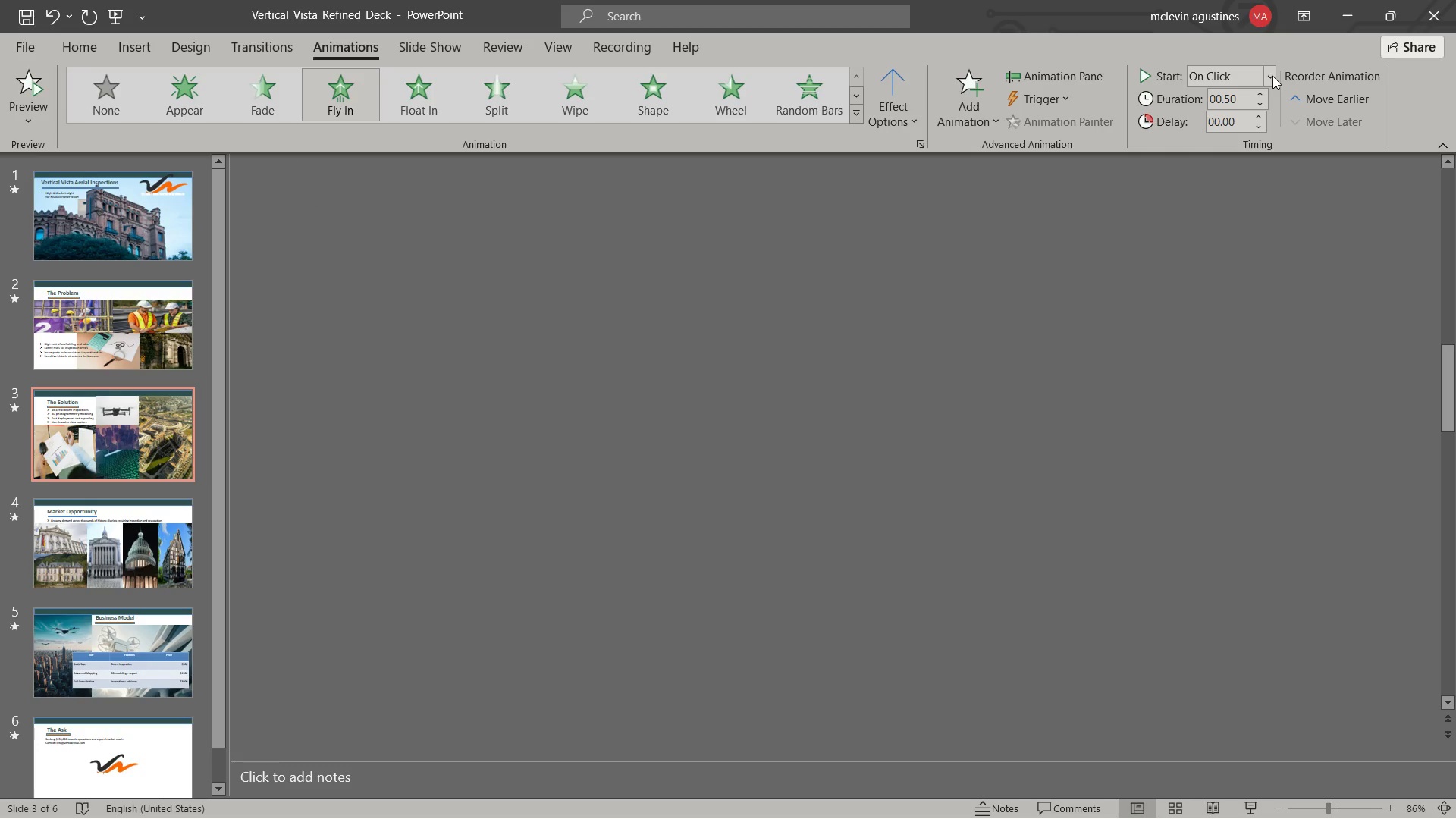 
left_click([1272, 76])
 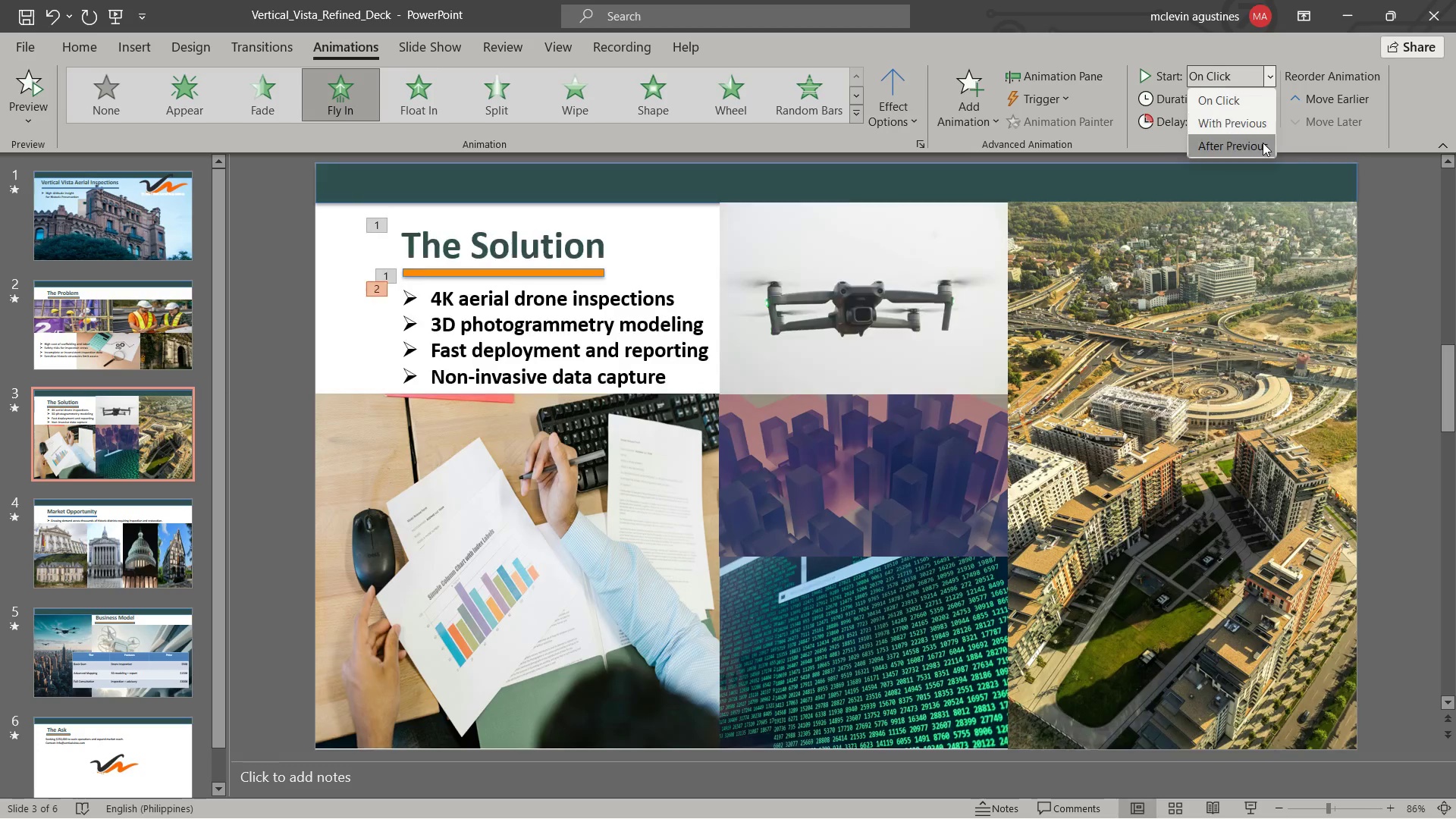 
left_click([1263, 143])
 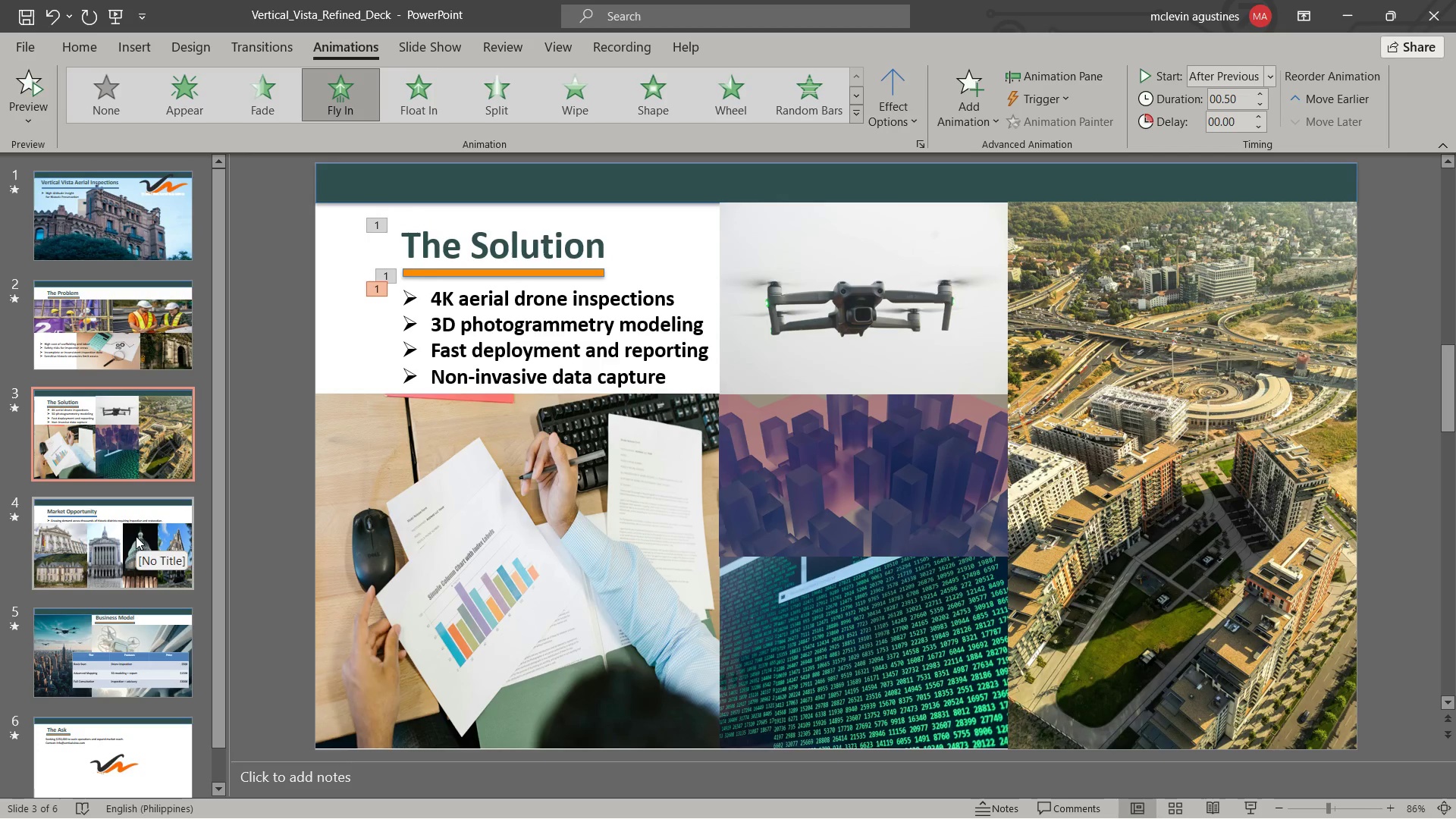 
left_click([136, 536])
 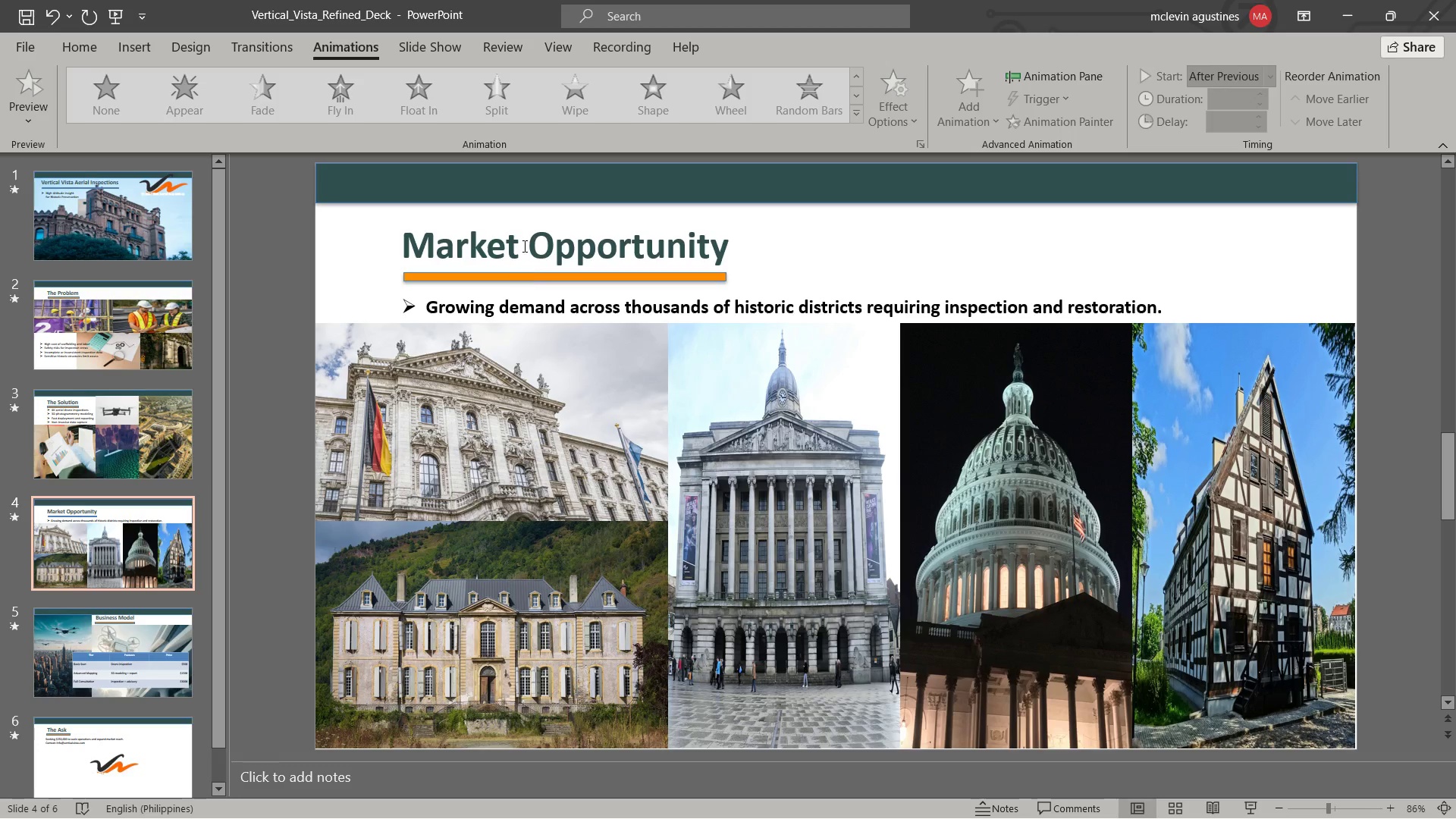 
left_click([523, 246])
 